 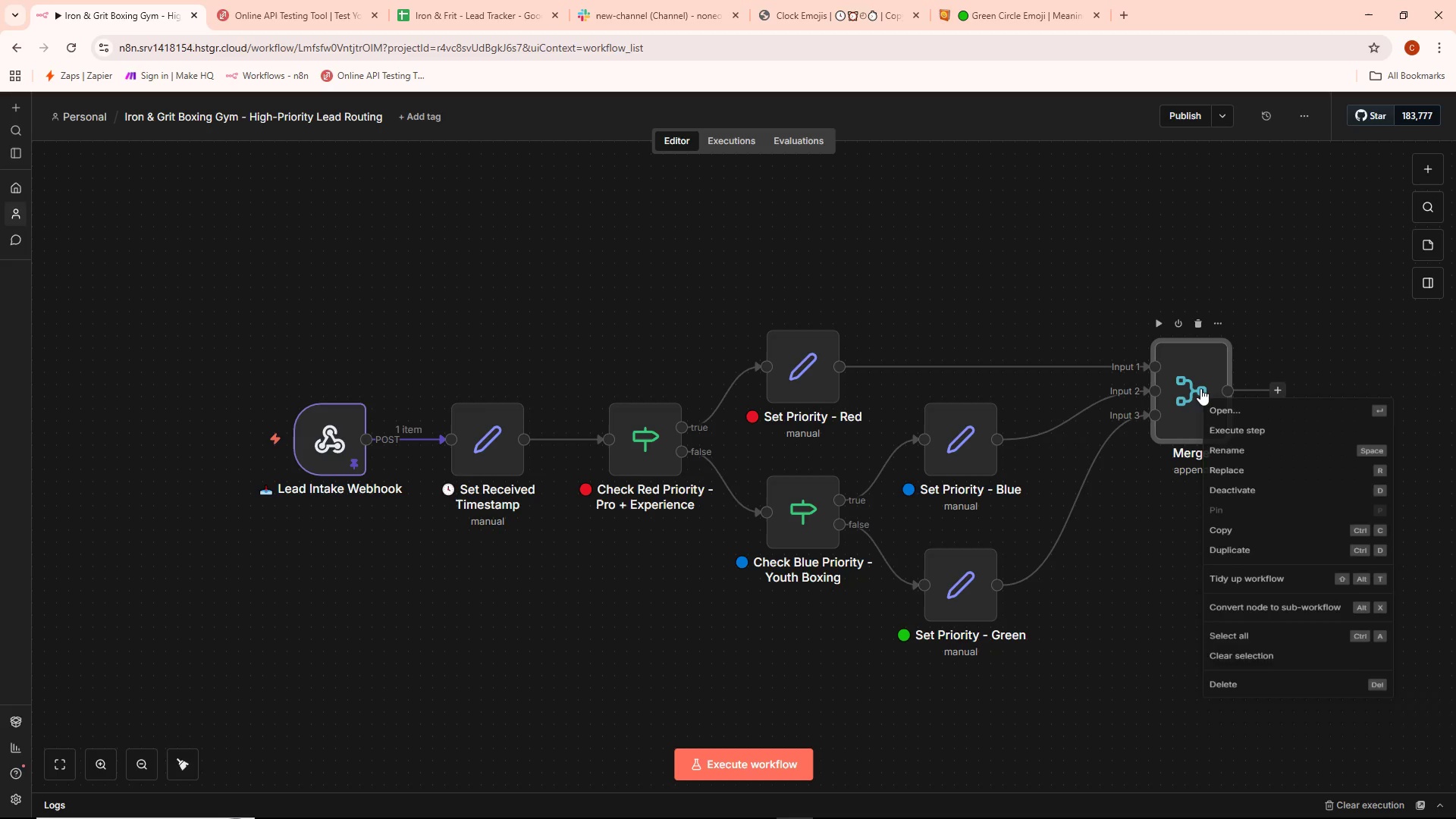 
left_click([1247, 451])
 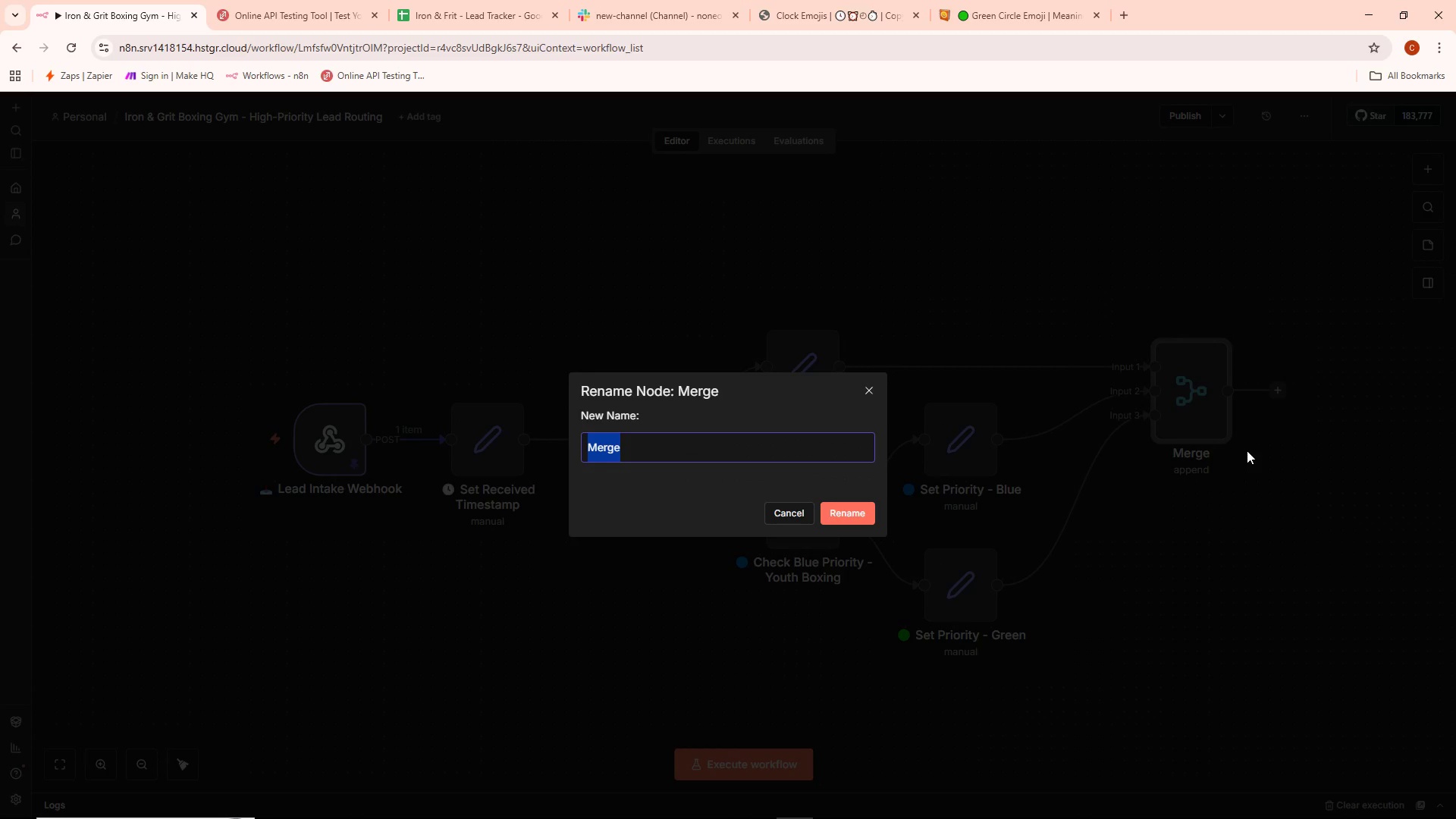 
key(Backspace)
type(Merge Priority Paths)
 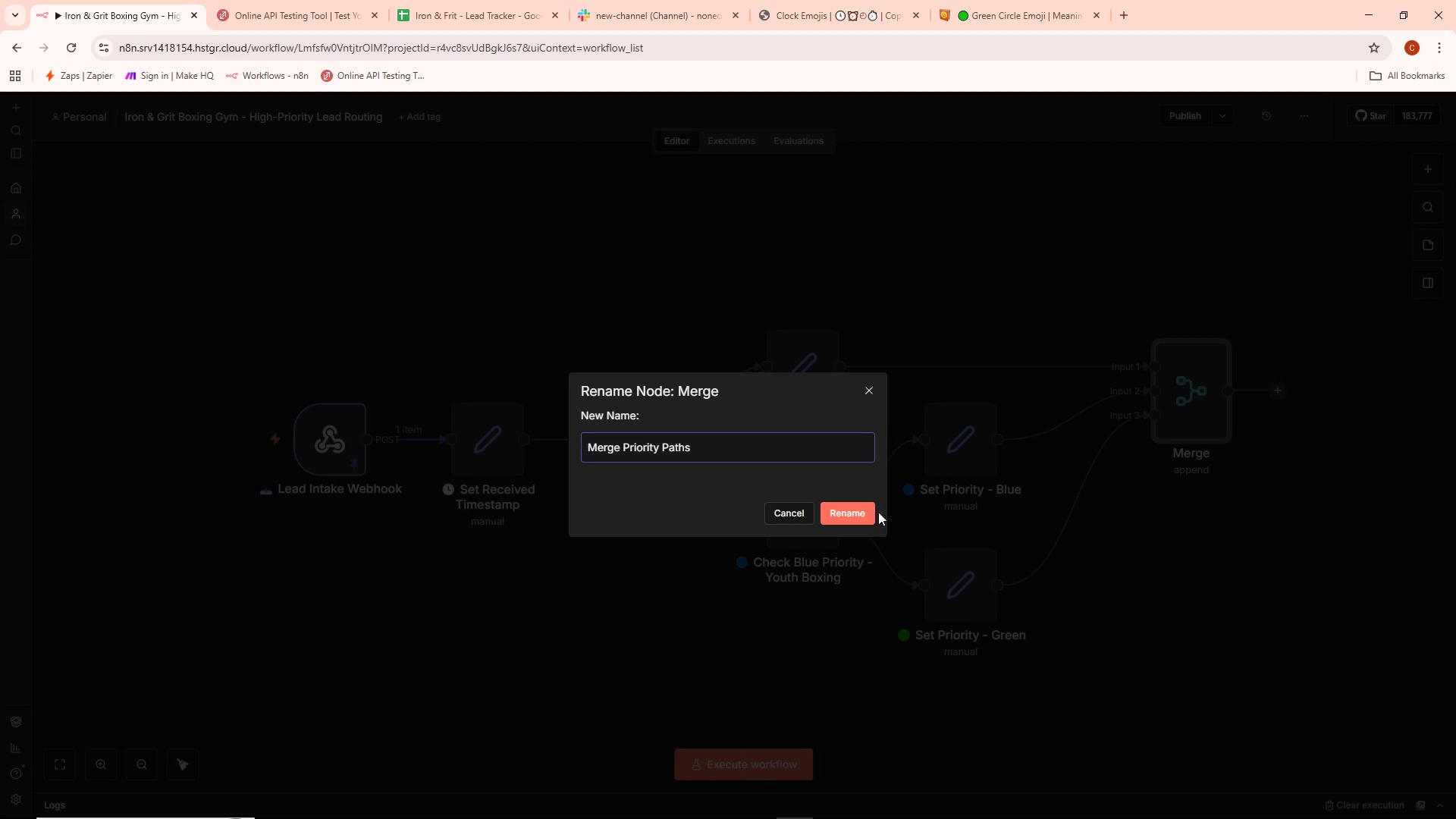 
left_click([861, 504])
 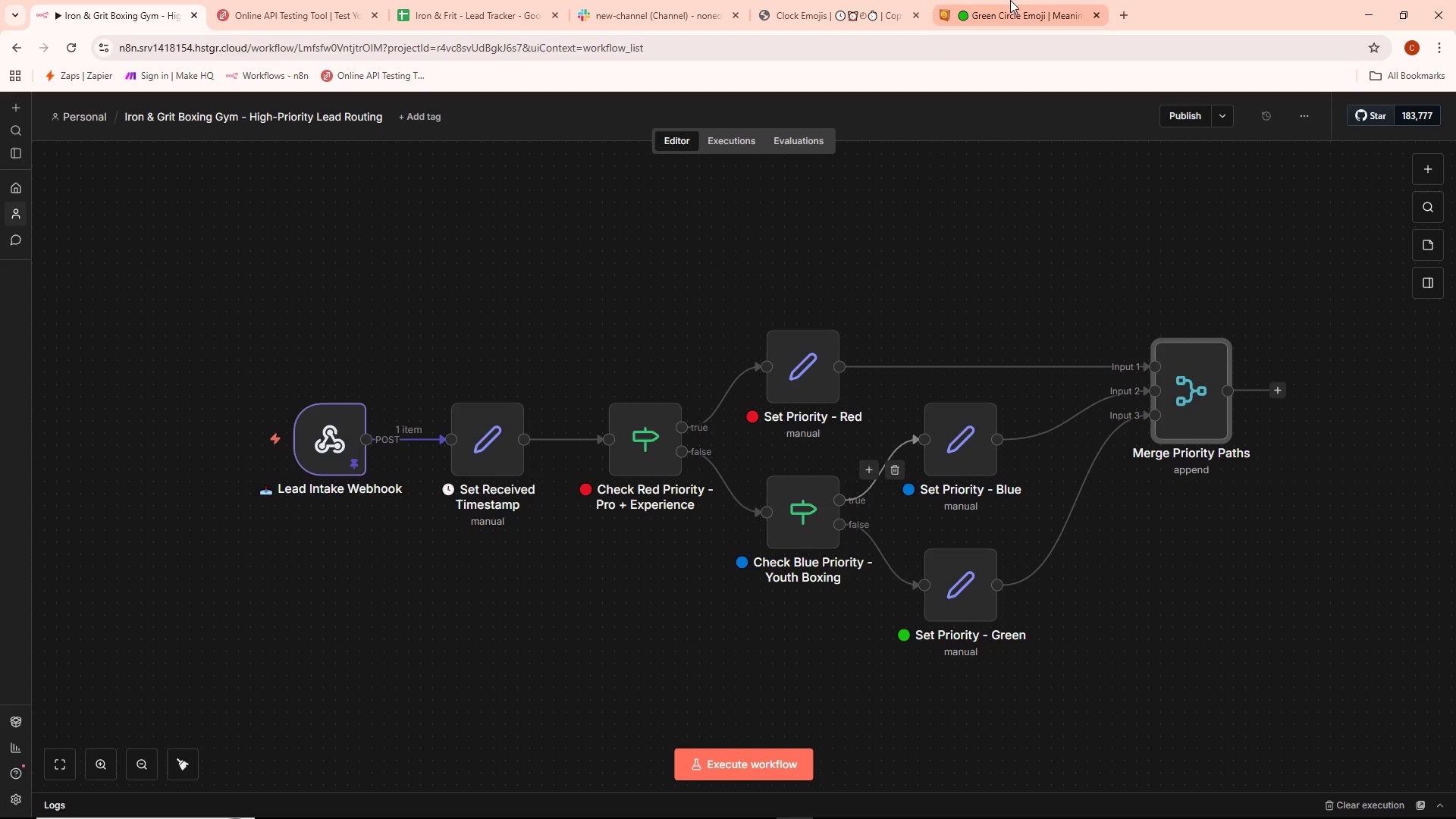 
left_click([824, 0])
 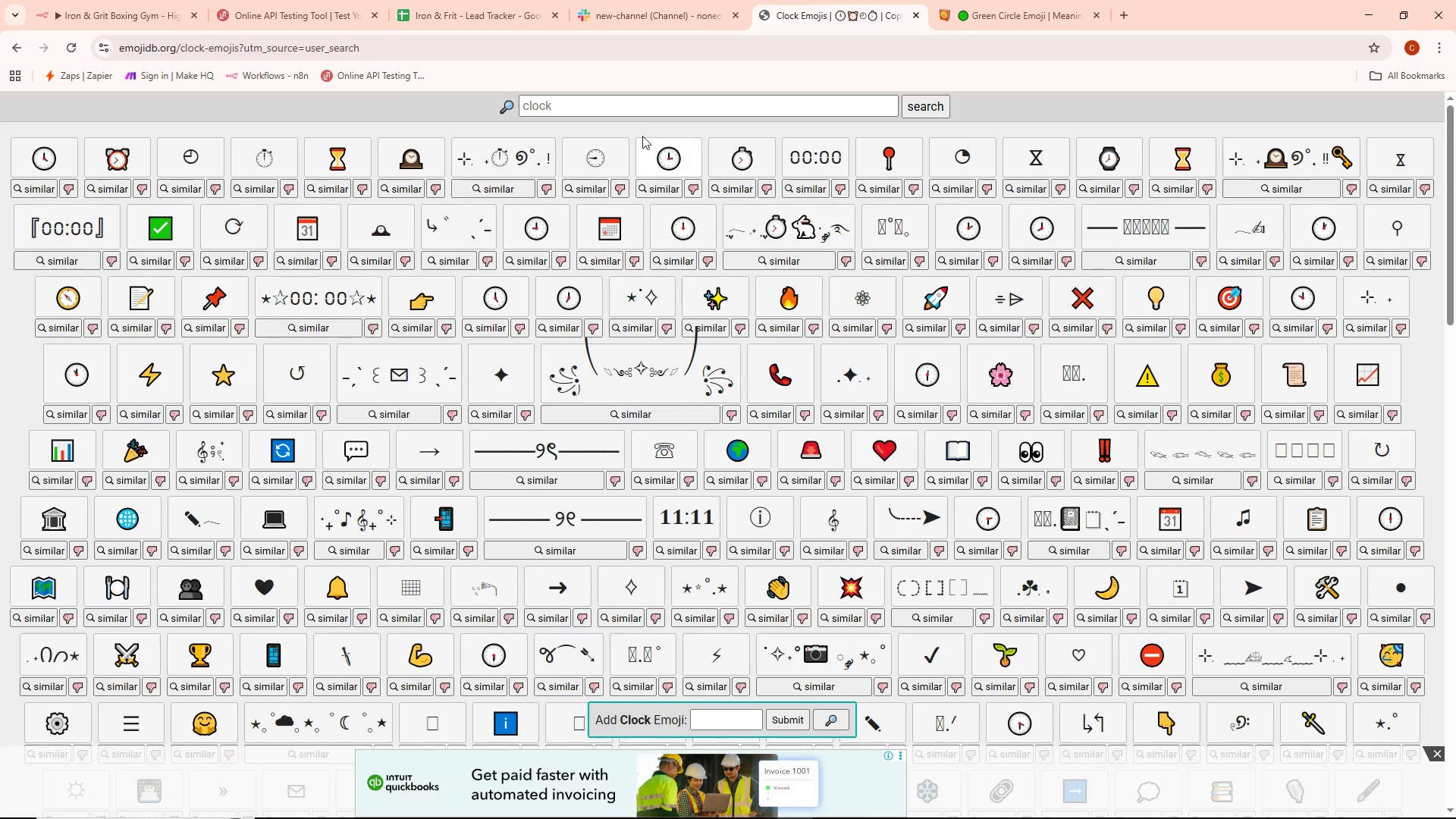 
left_click([636, 110])
 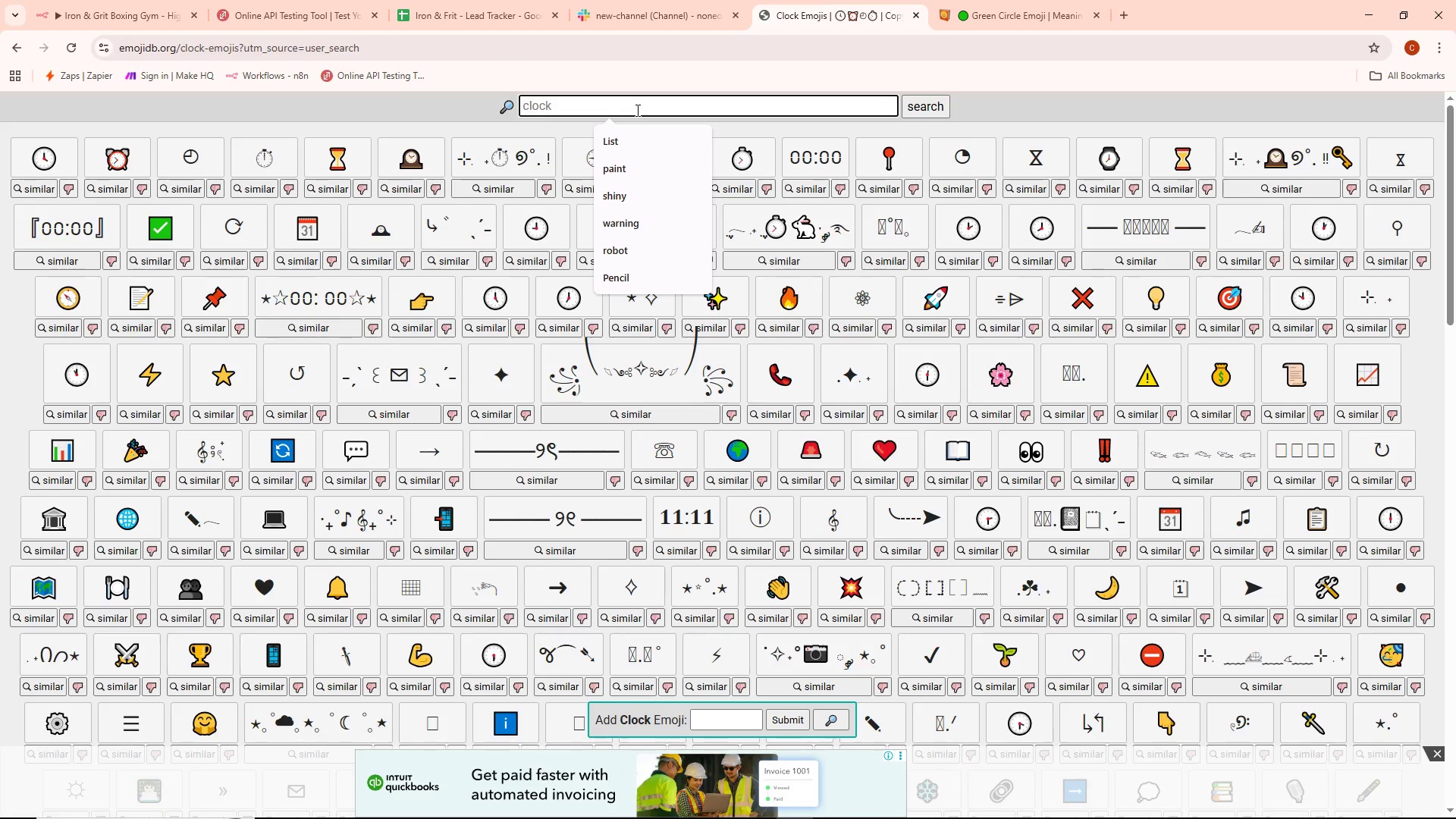 
type(merge)
 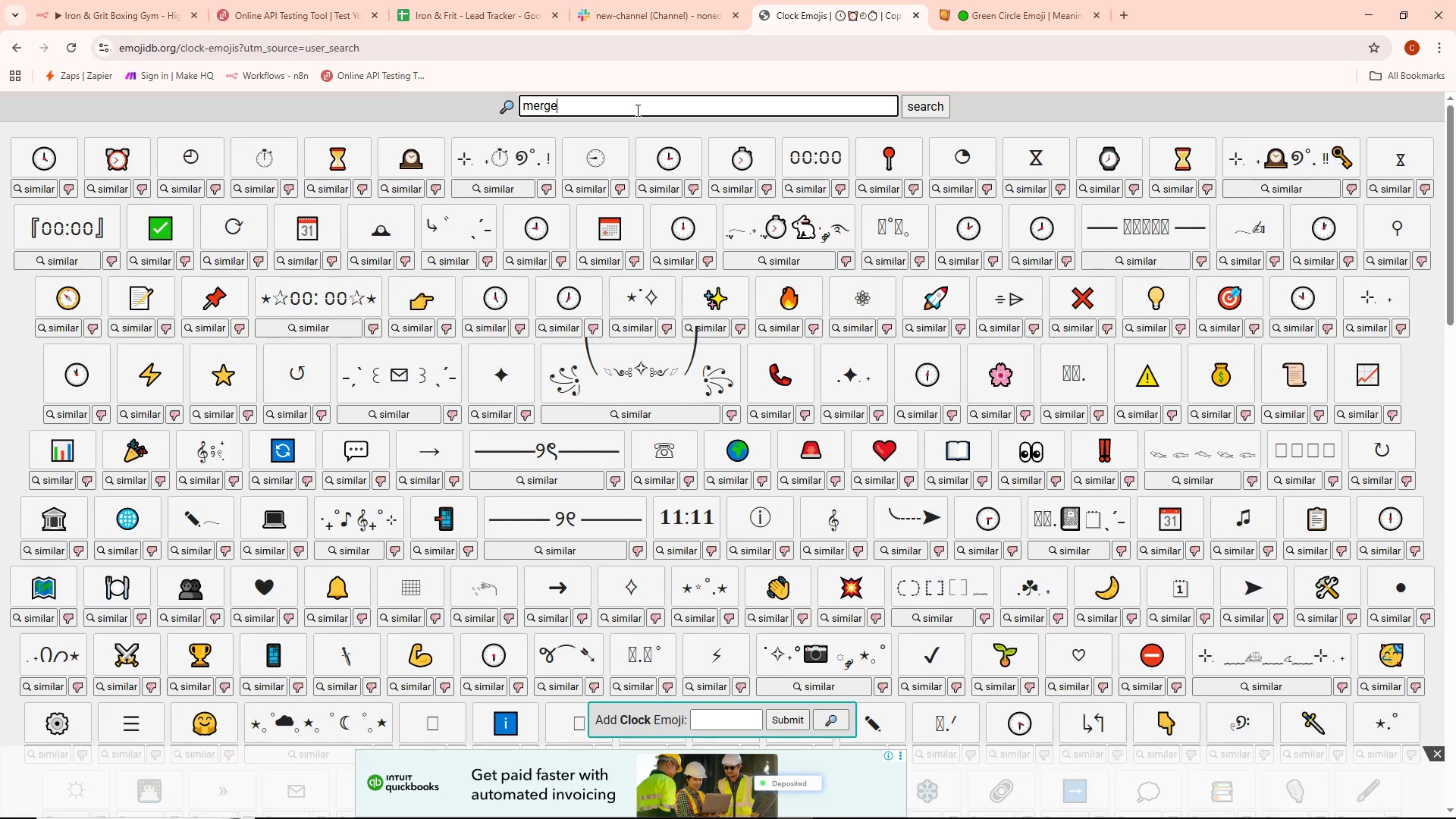 
key(Enter)
 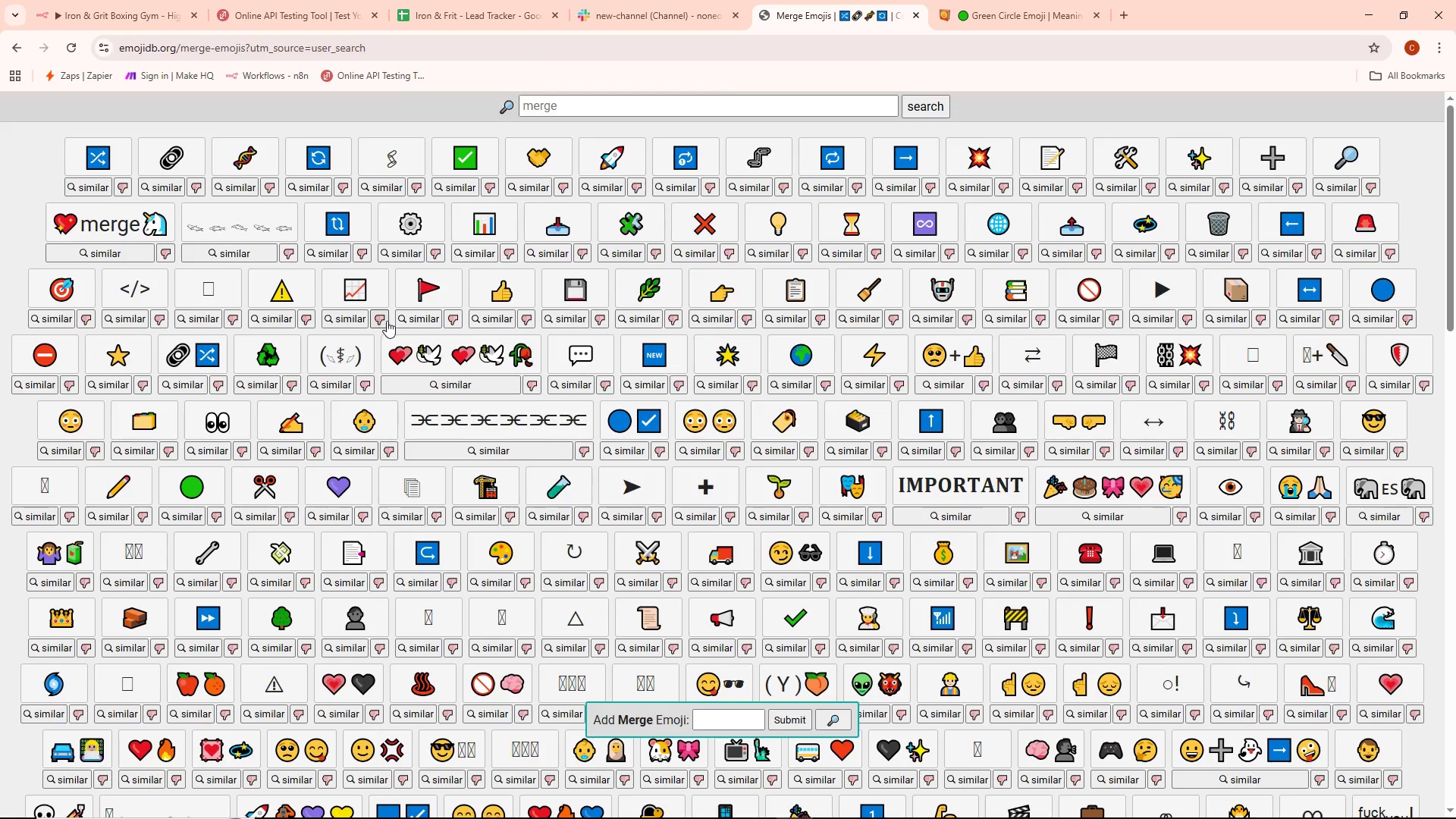 
left_click([89, 150])
 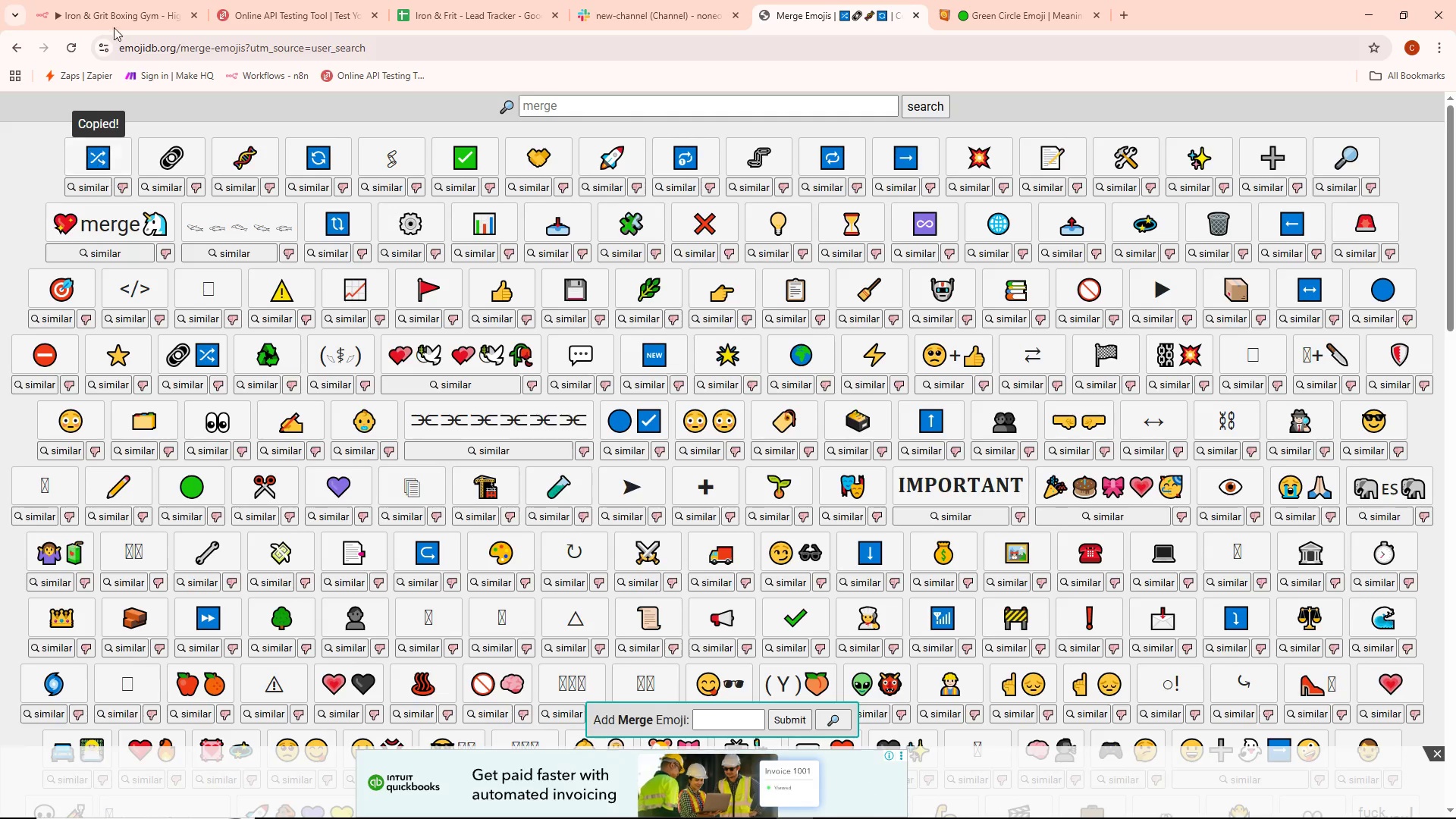 
left_click([114, 0])
 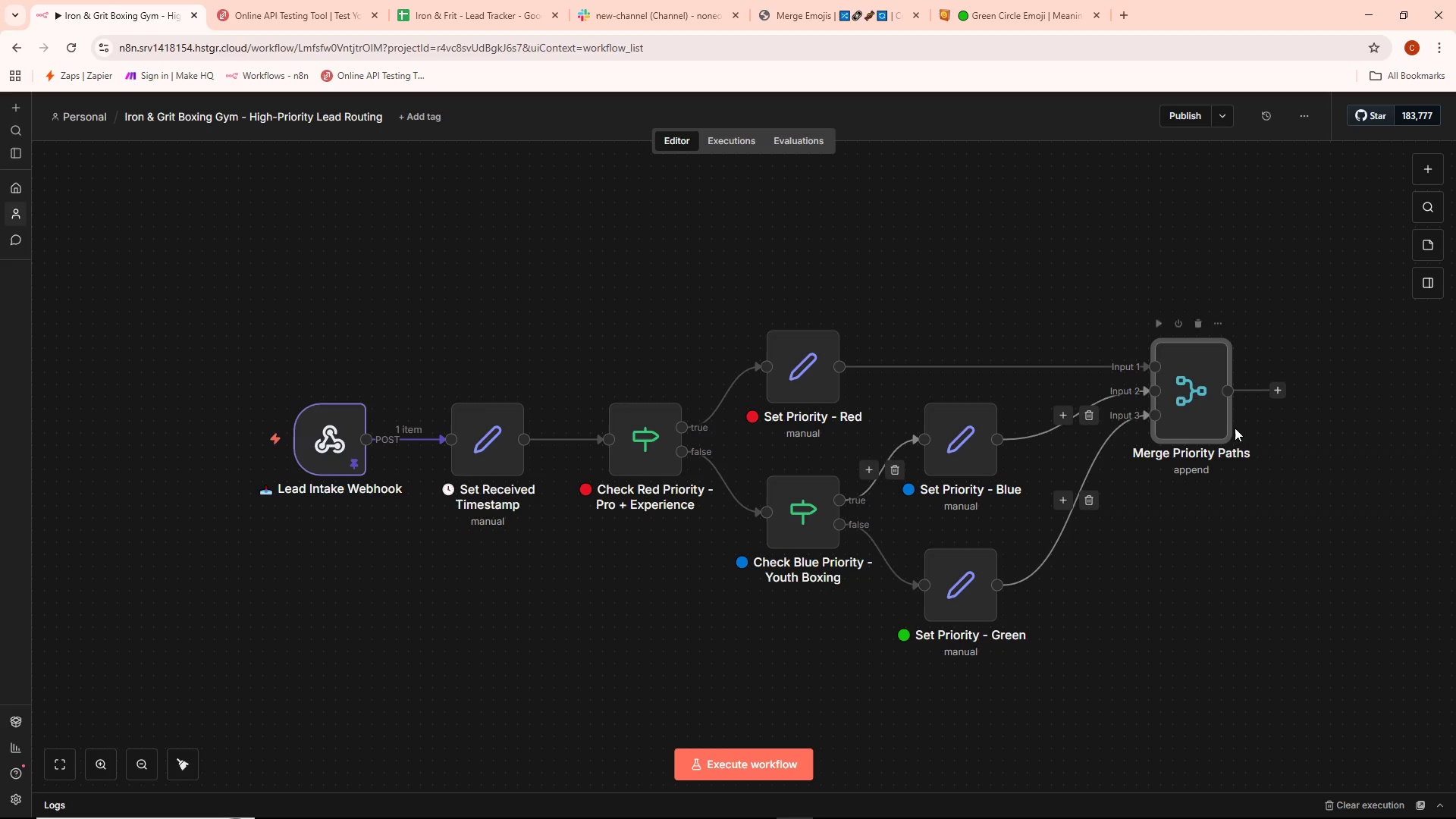 
right_click([1185, 422])
 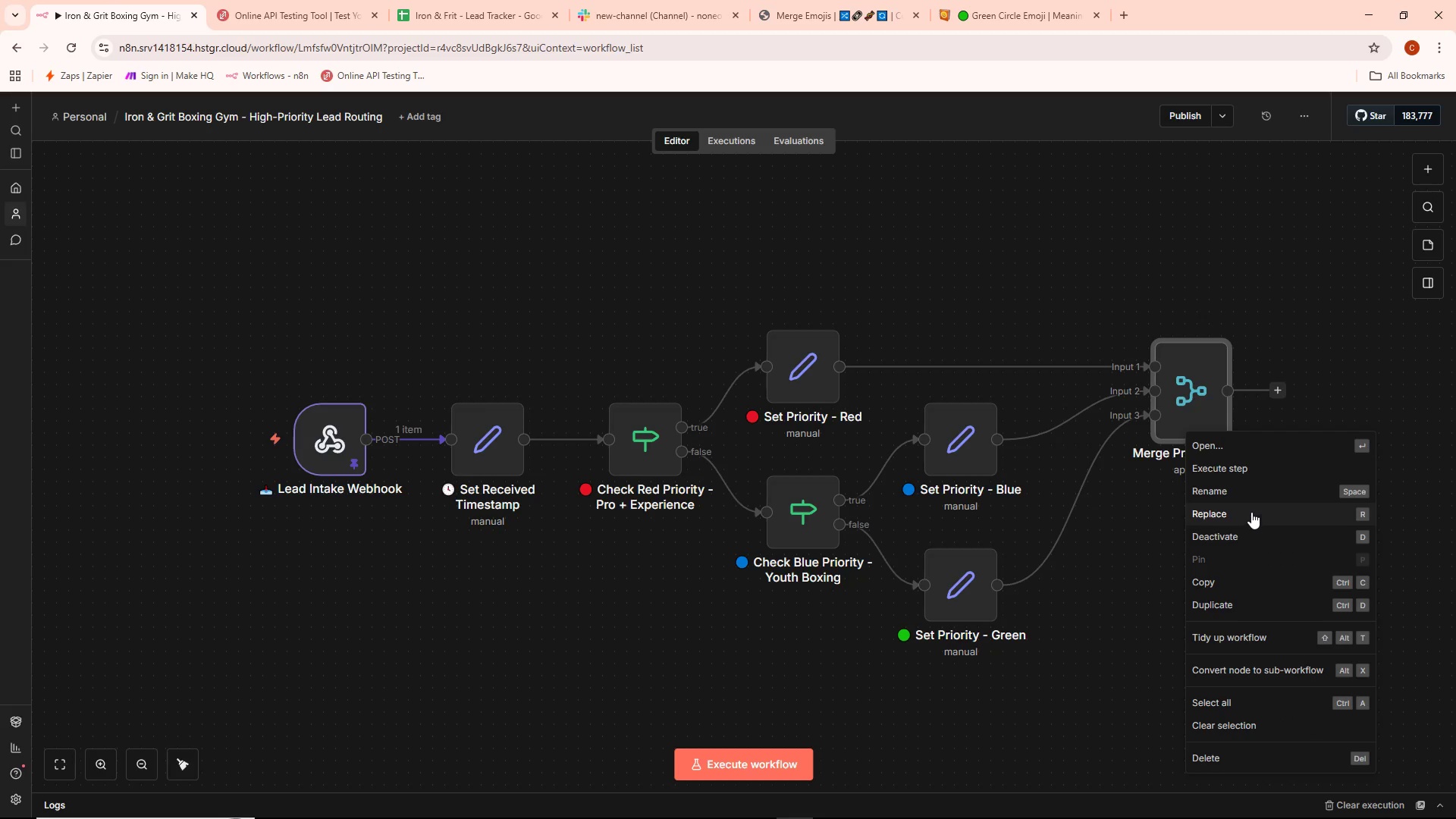 
left_click([1246, 485])
 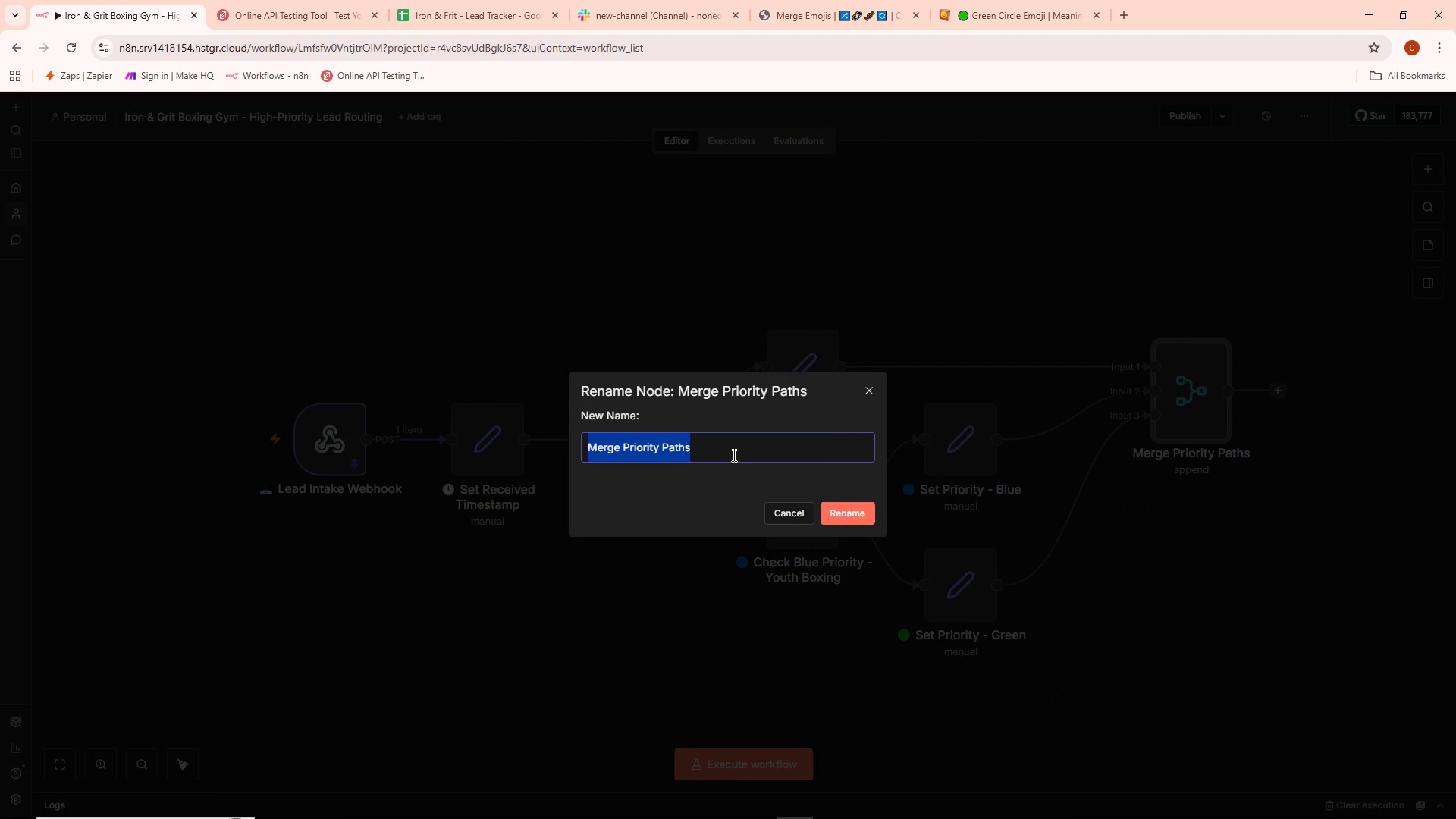 
left_click([673, 456])
 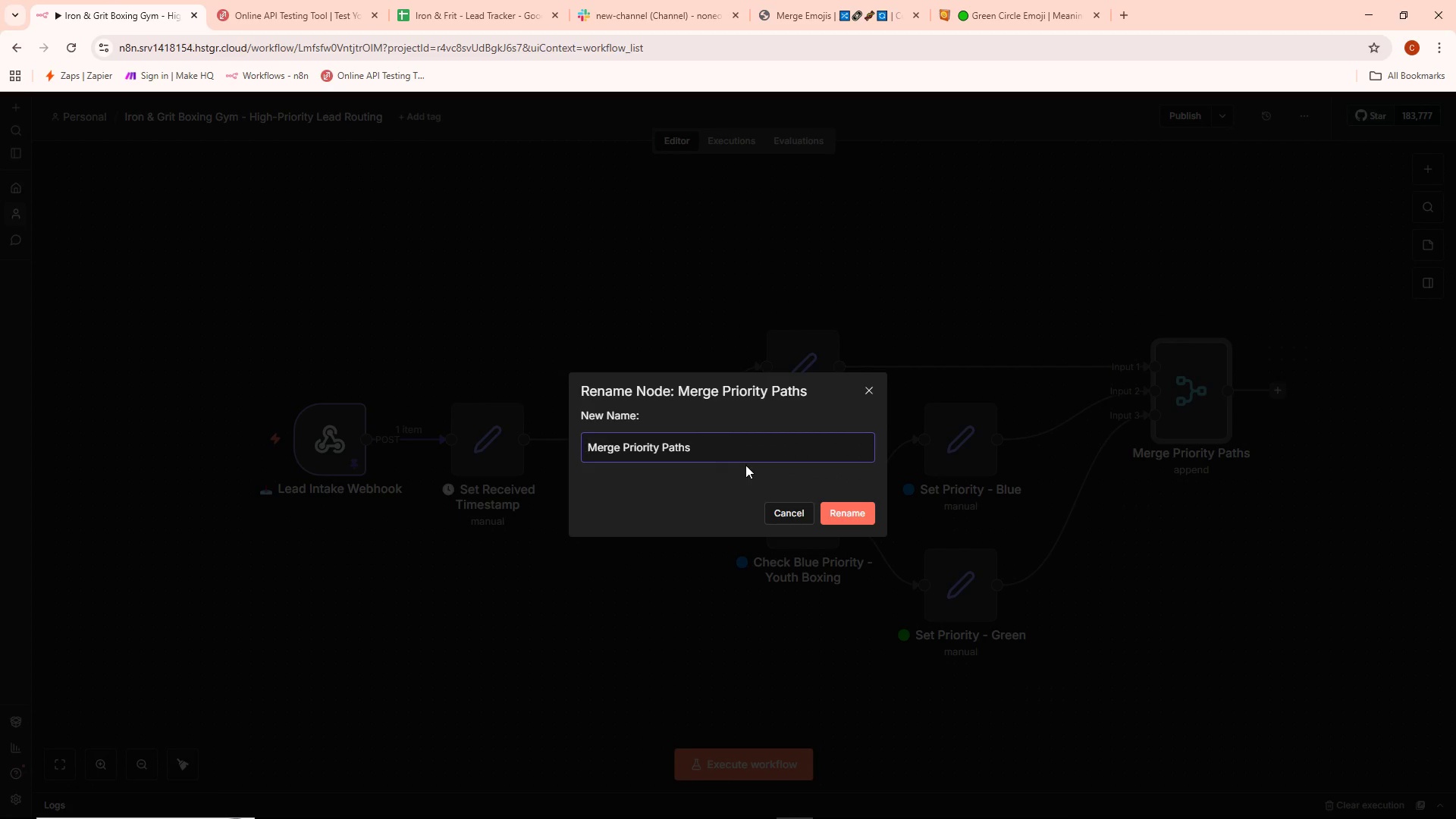 
key(Control+V)
 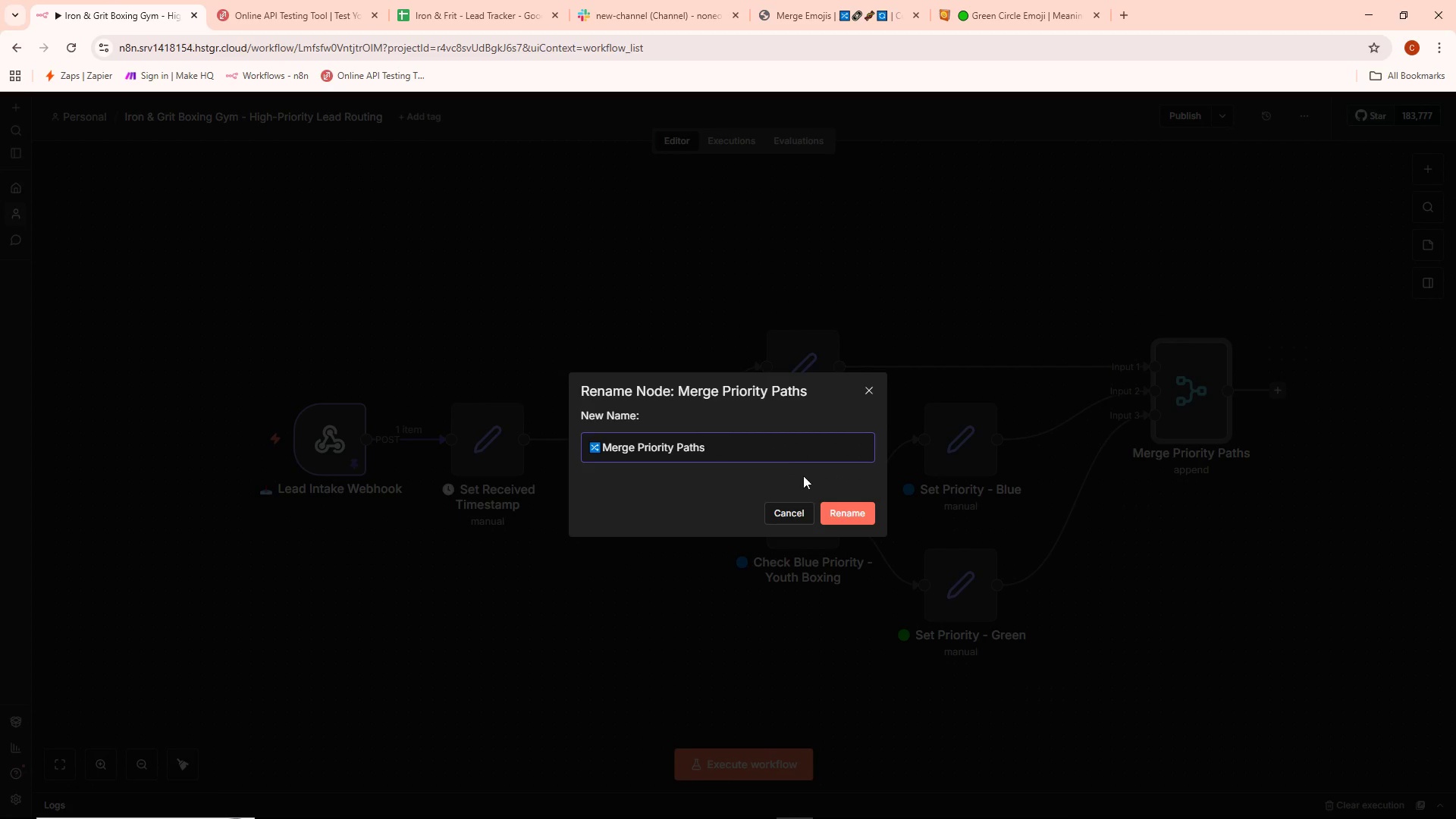 
key(Space)
 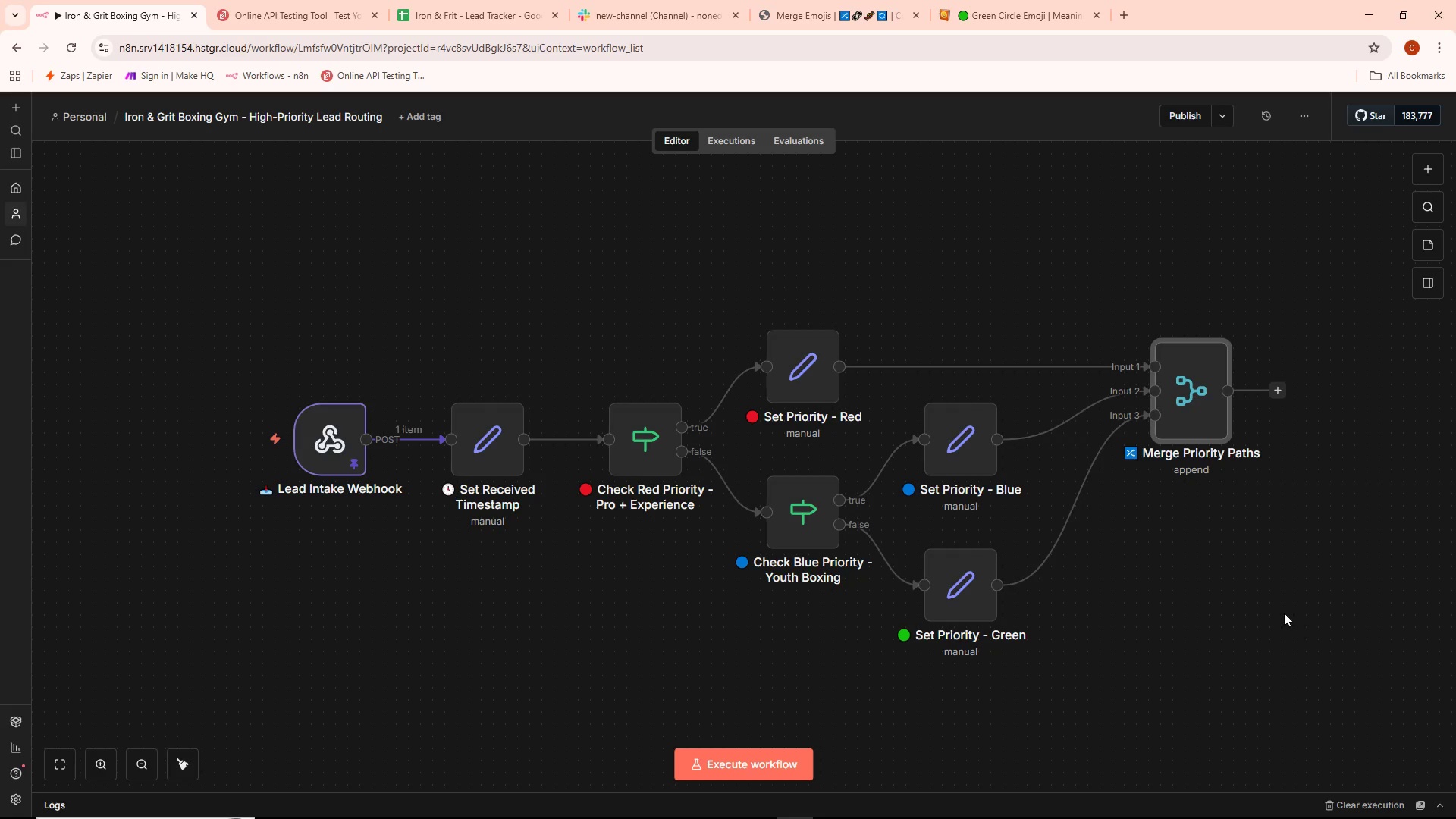 
wait(8.86)
 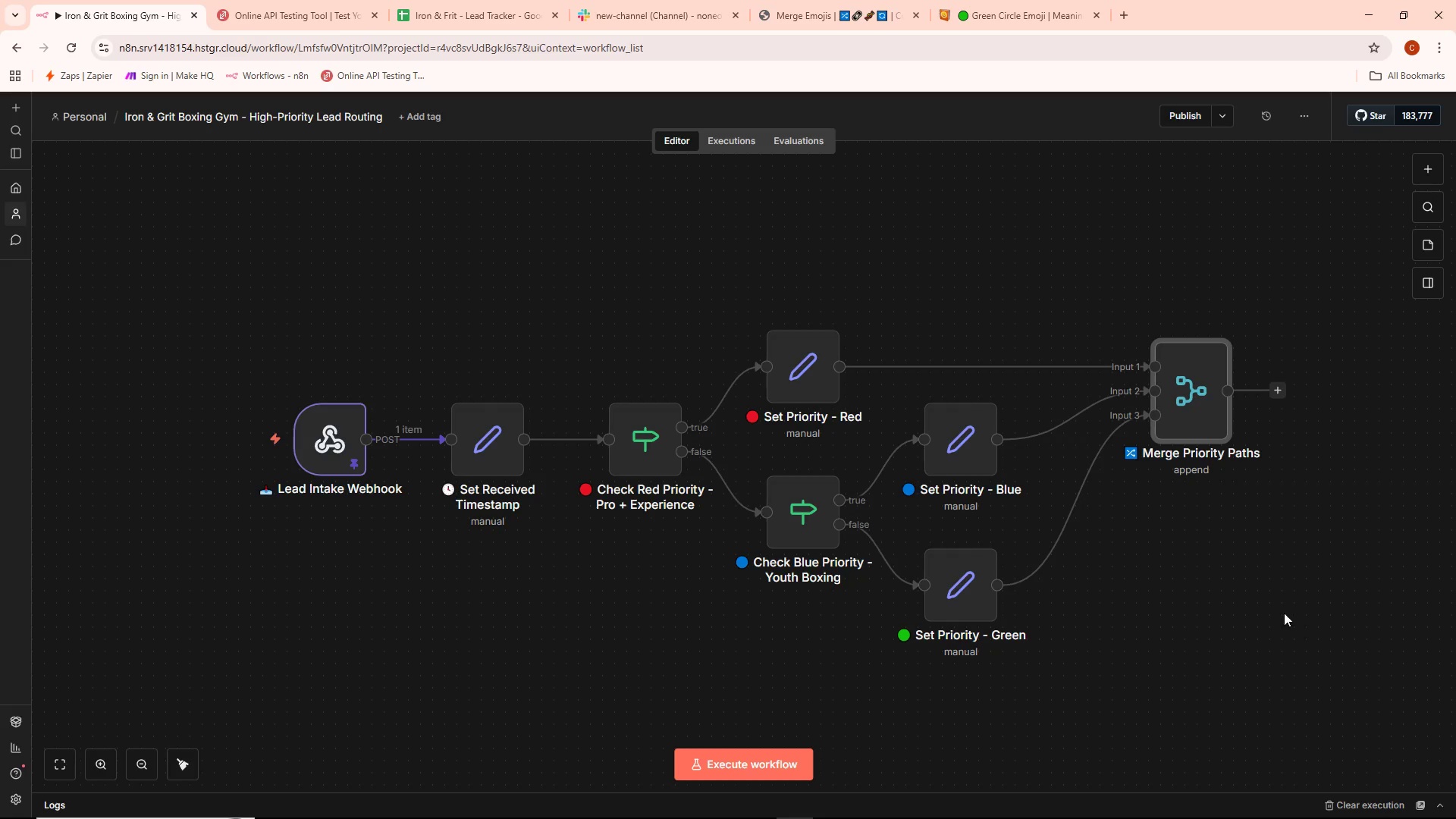 
left_click([1277, 389])
 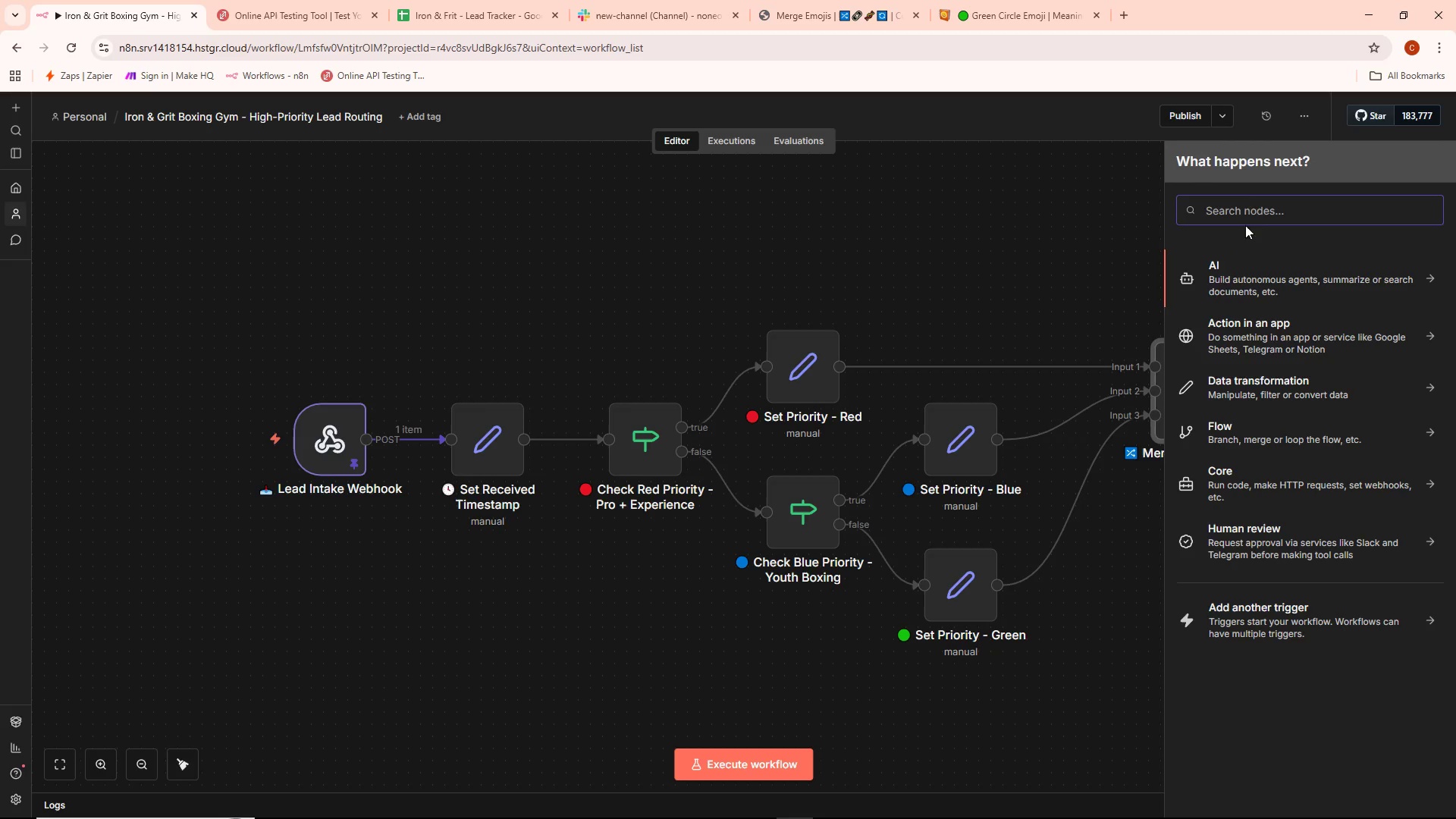 
left_click([1250, 207])
 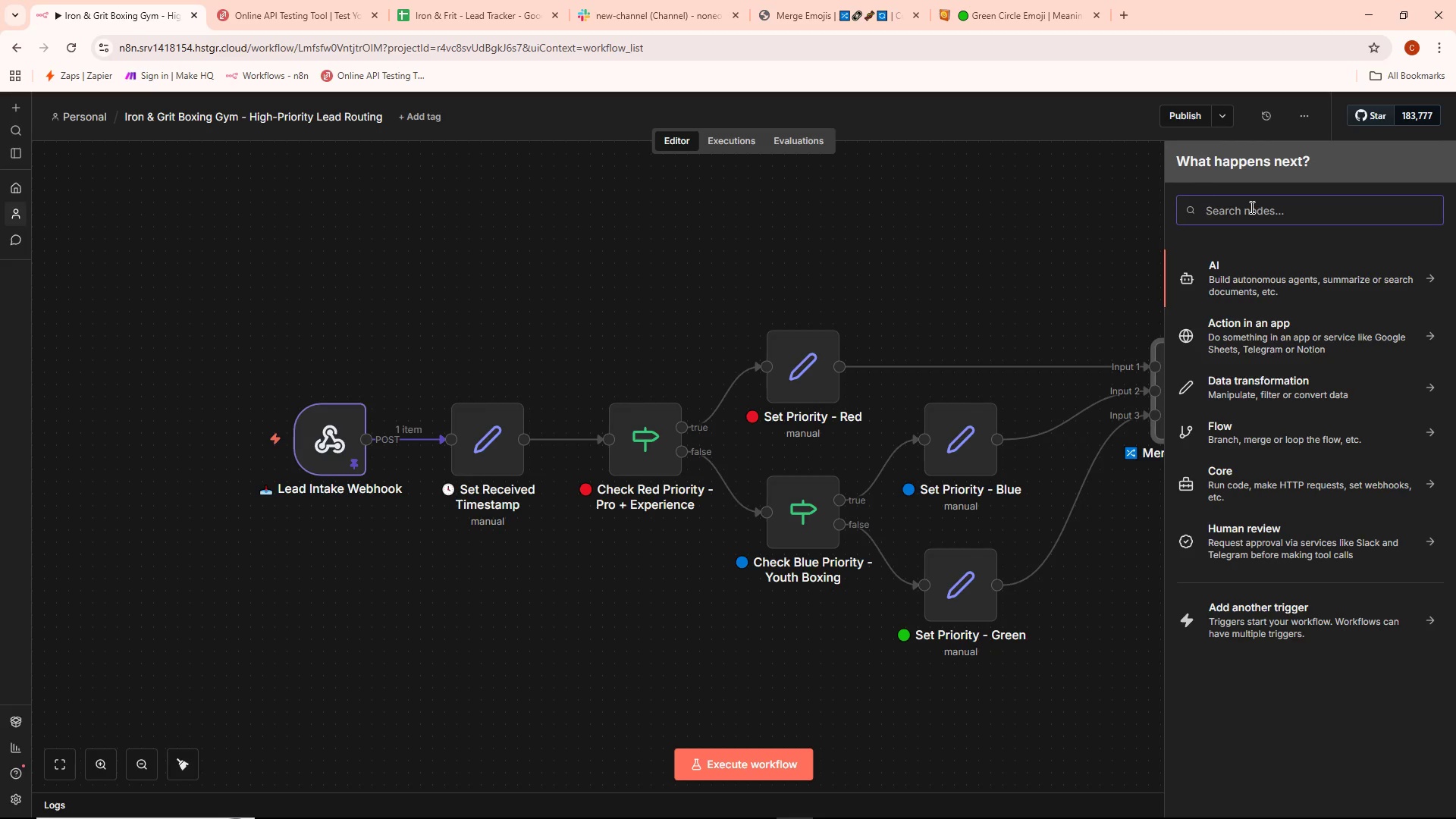 
type(goog)
 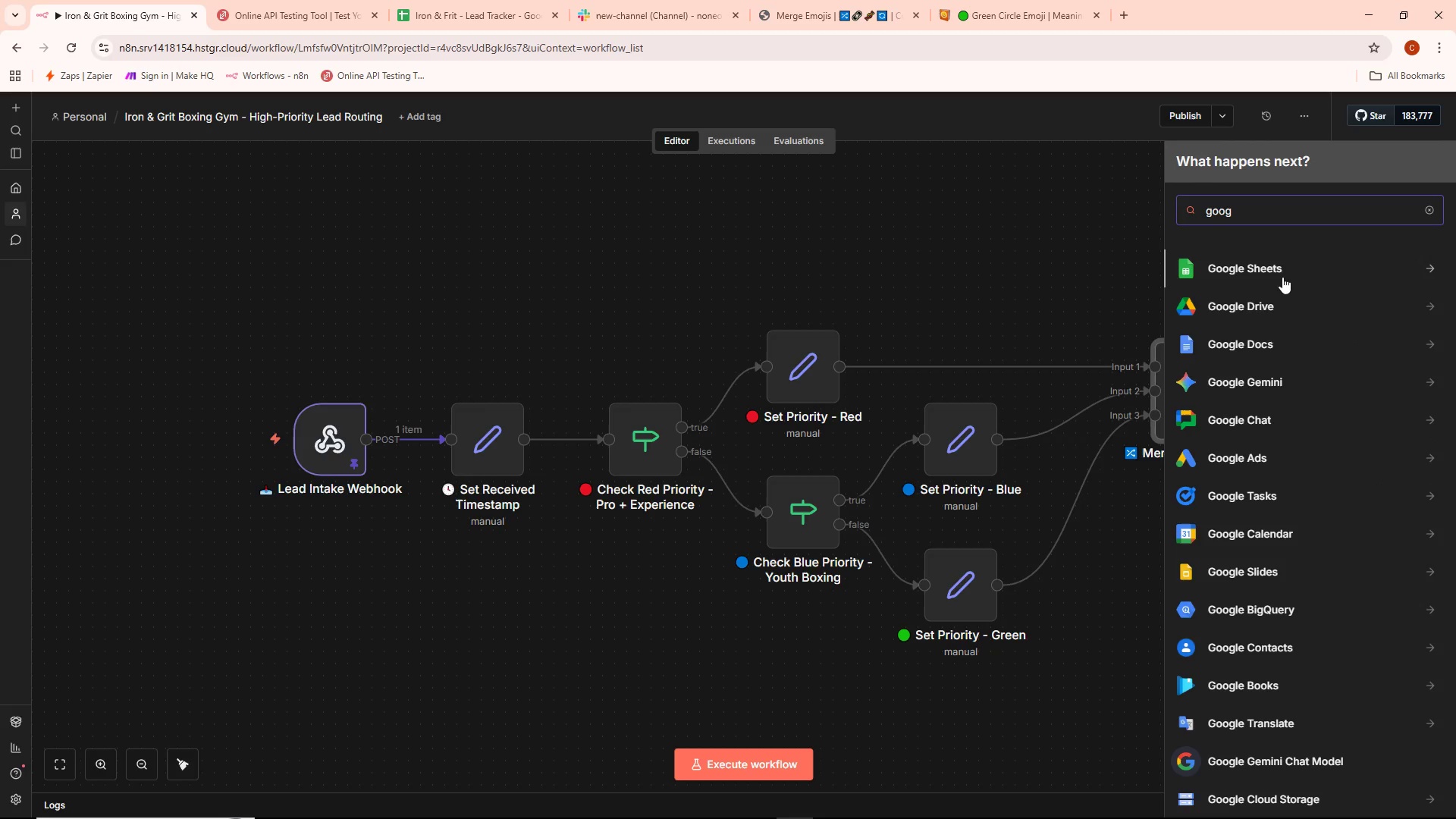 
left_click([1276, 262])
 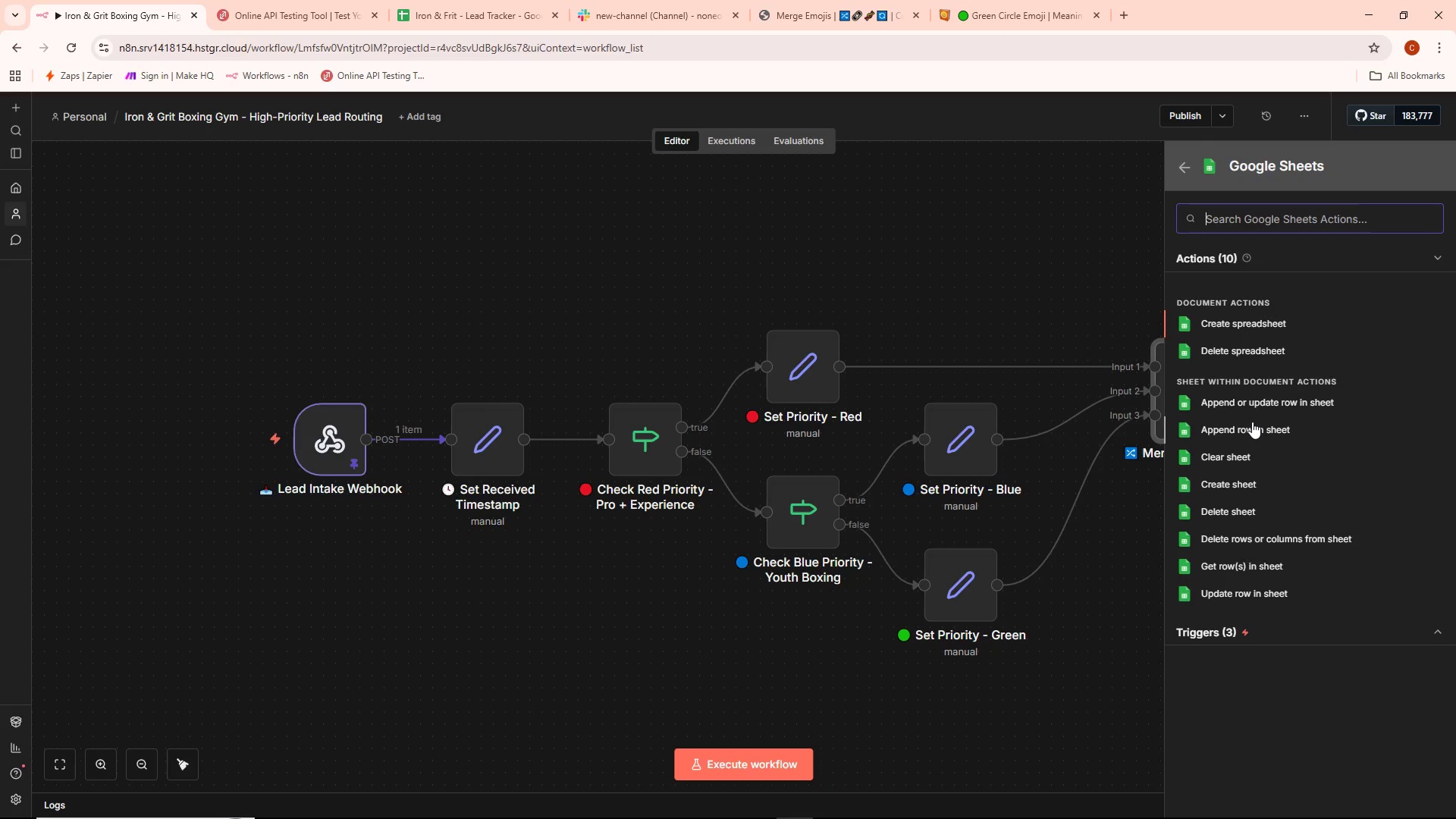 
wait(7.39)
 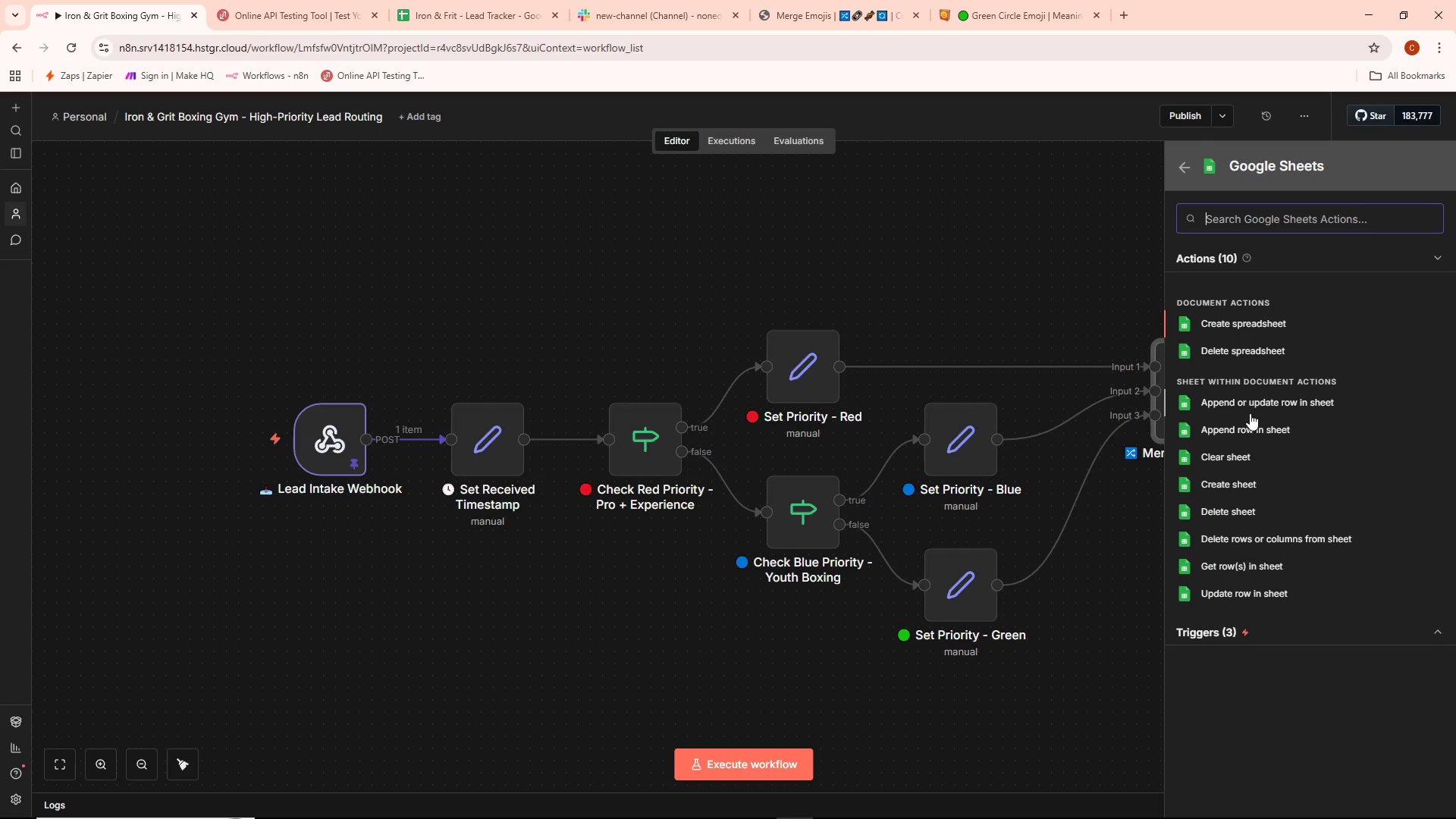 
left_click([1257, 423])
 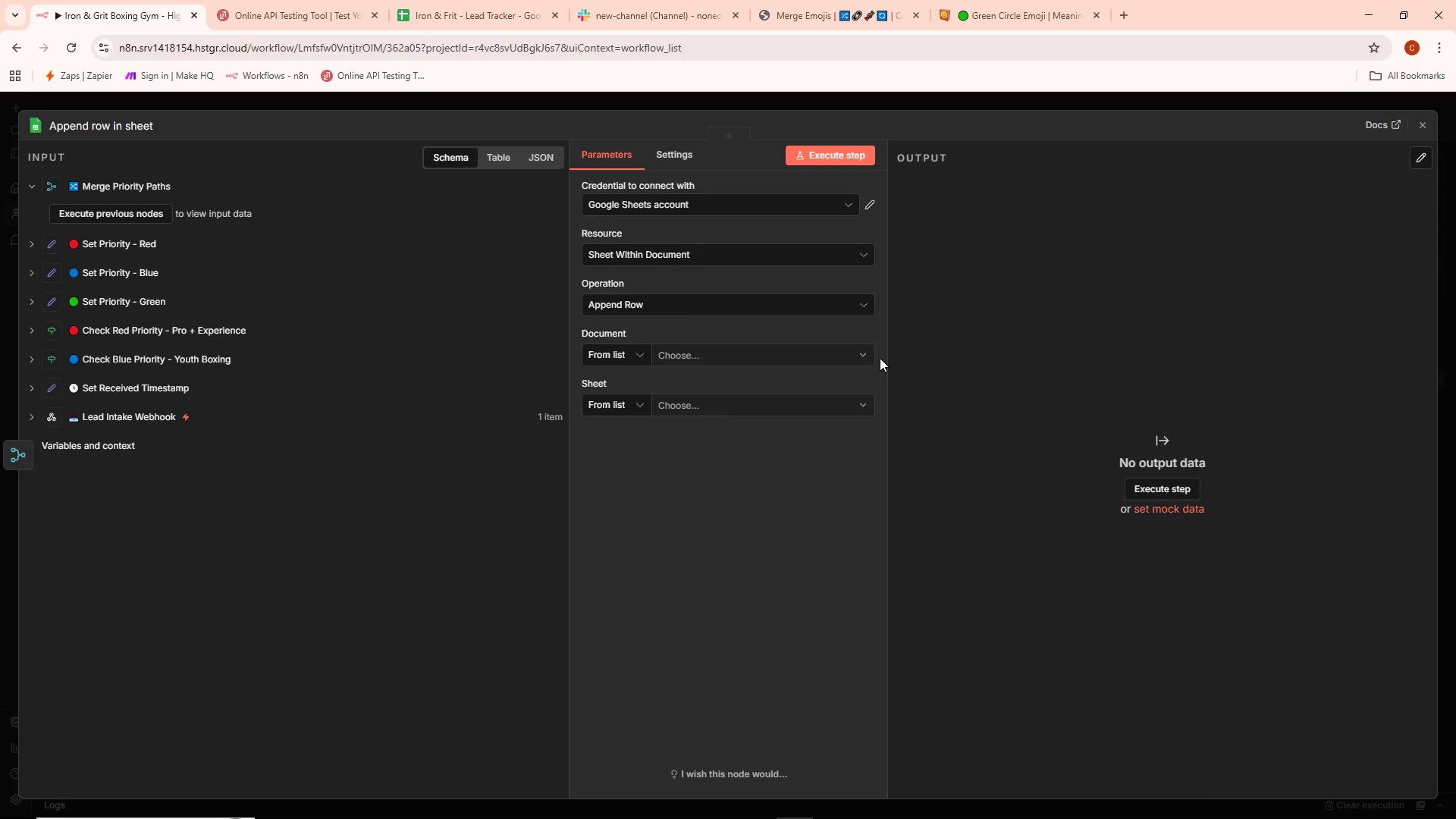 
left_click([703, 350])
 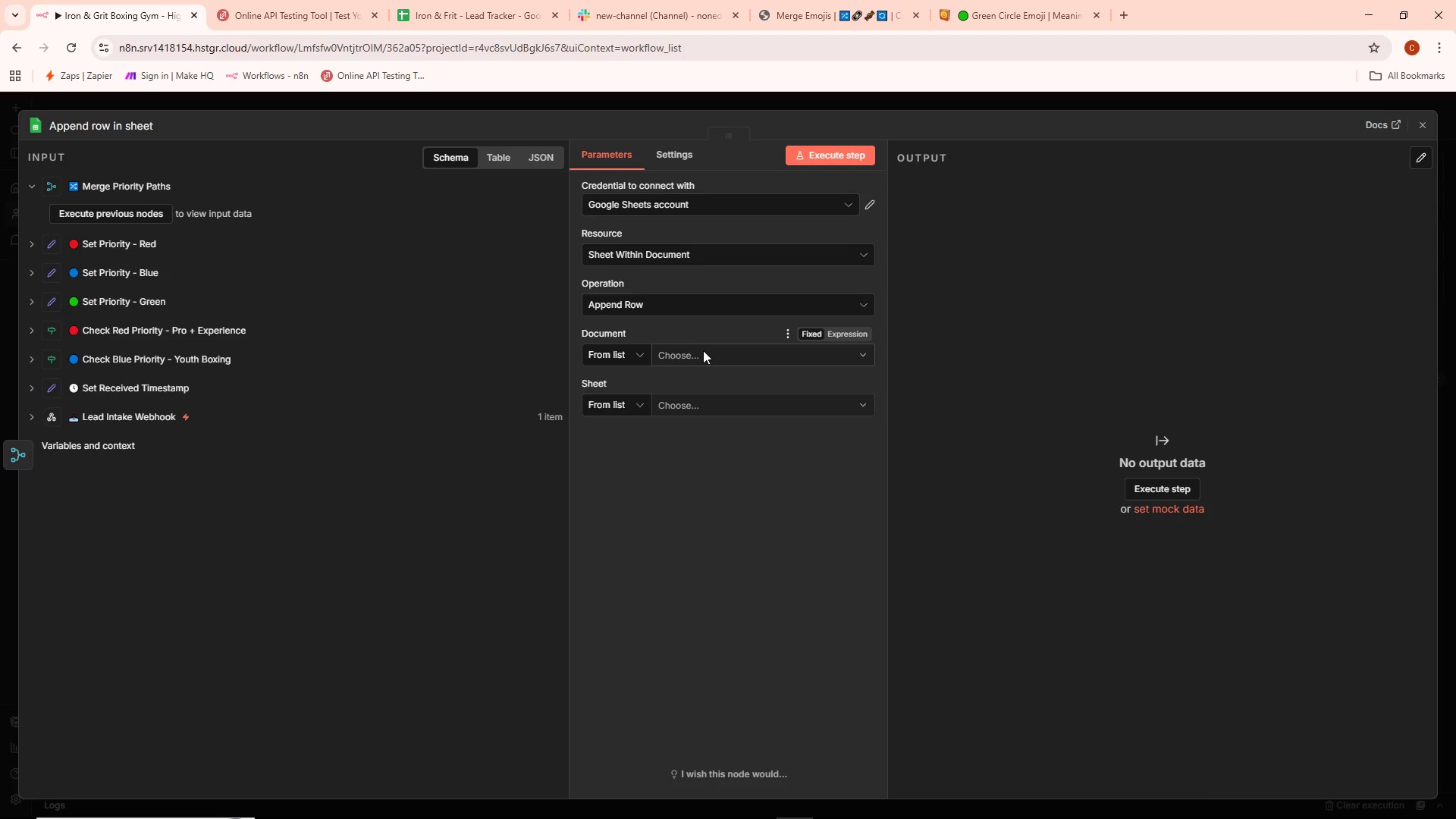 
mouse_move([704, 370])
 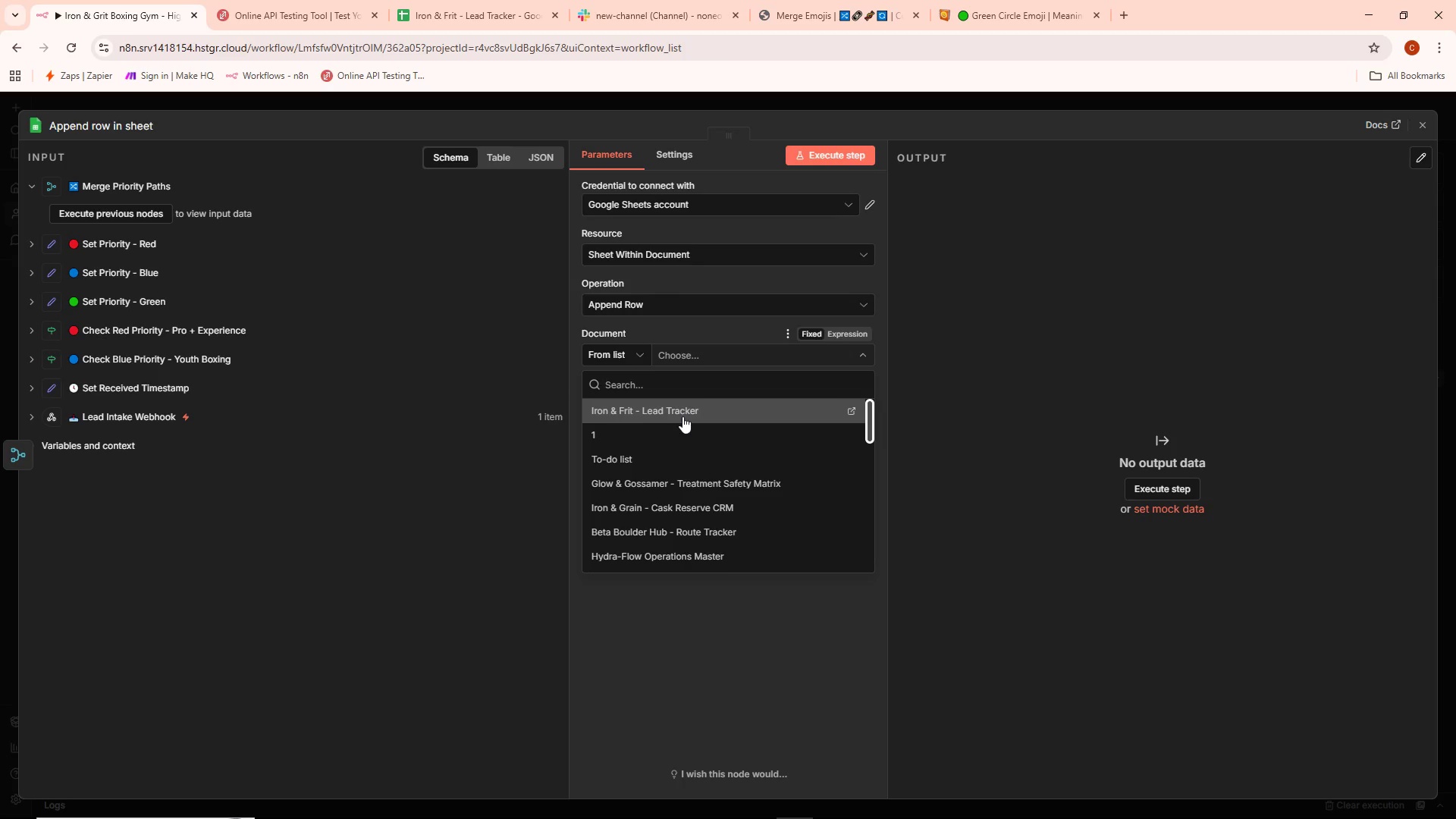 
left_click([682, 416])
 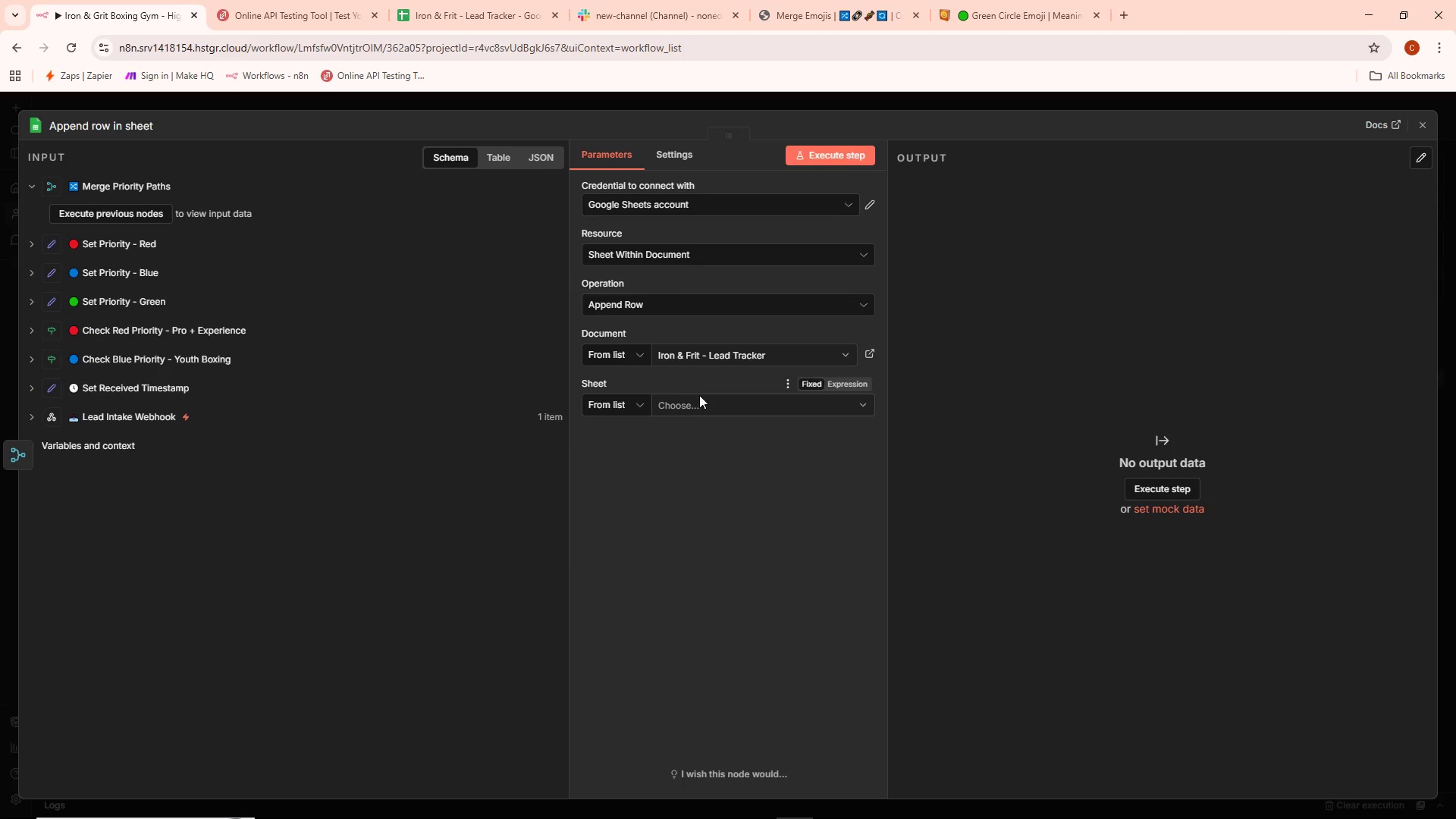 
double_click([699, 400])
 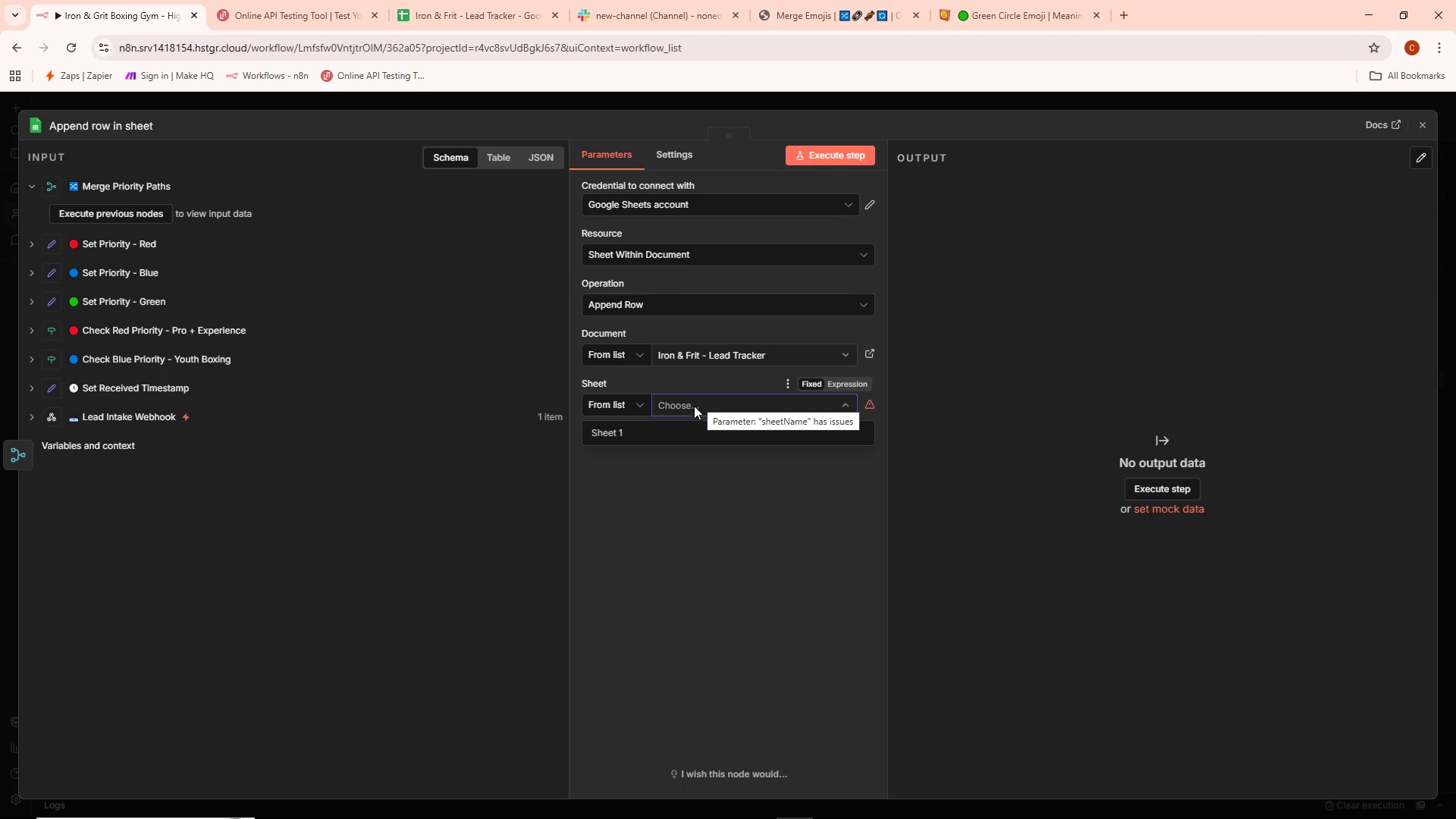 
left_click([667, 424])
 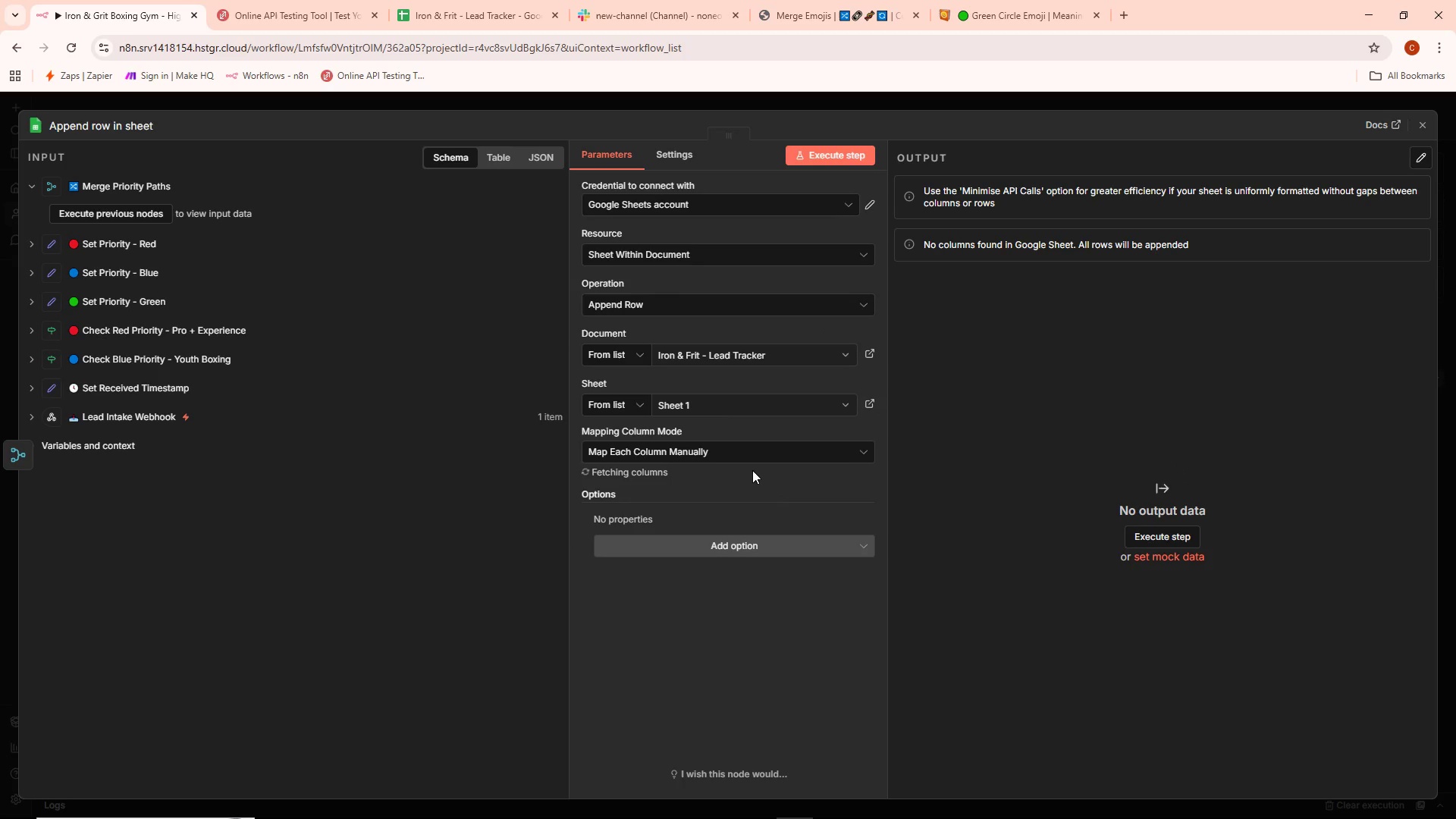 
scroll: coordinate [752, 469], scroll_direction: down, amount: 2.0
 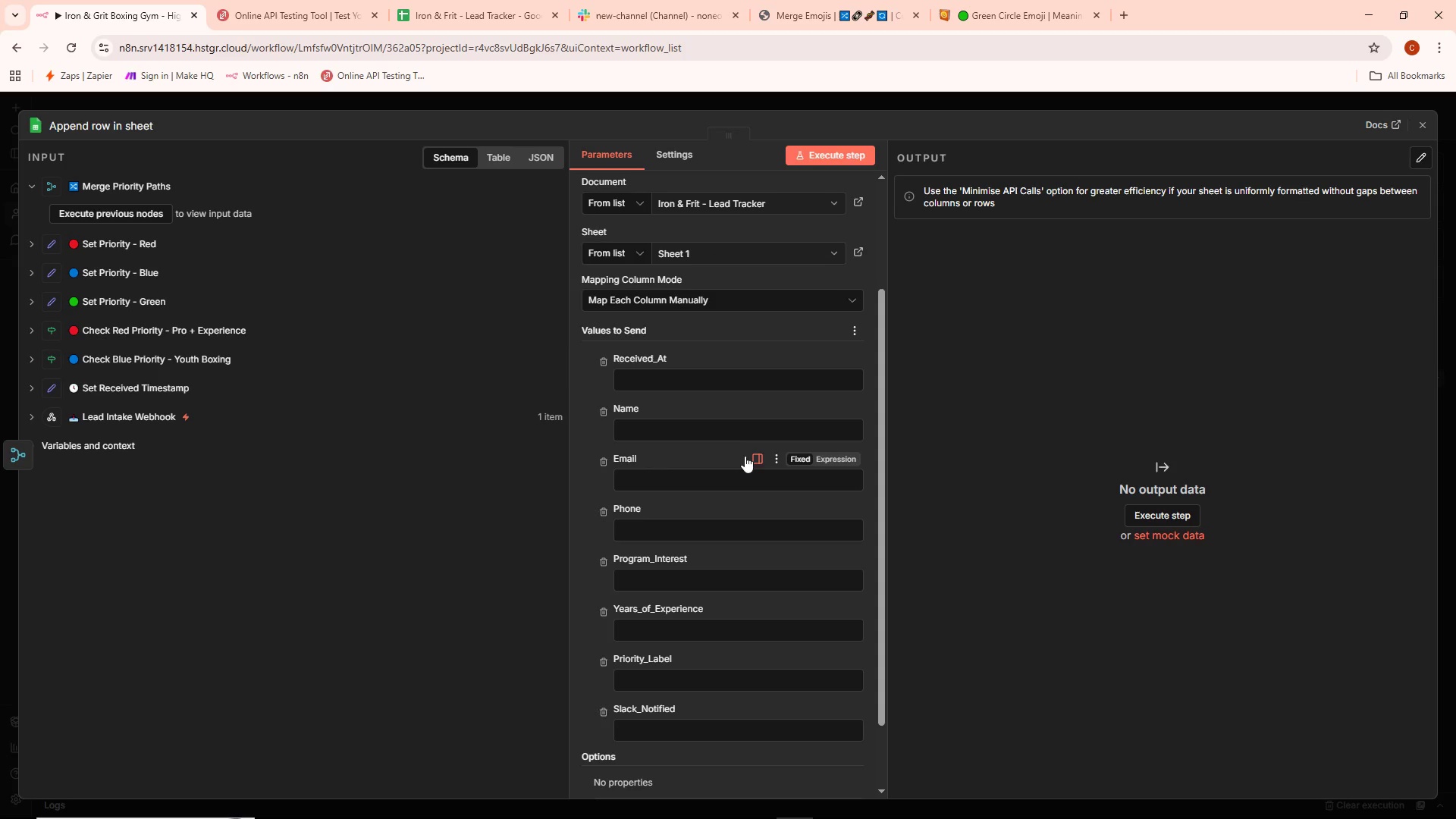 
left_click([93, 384])
 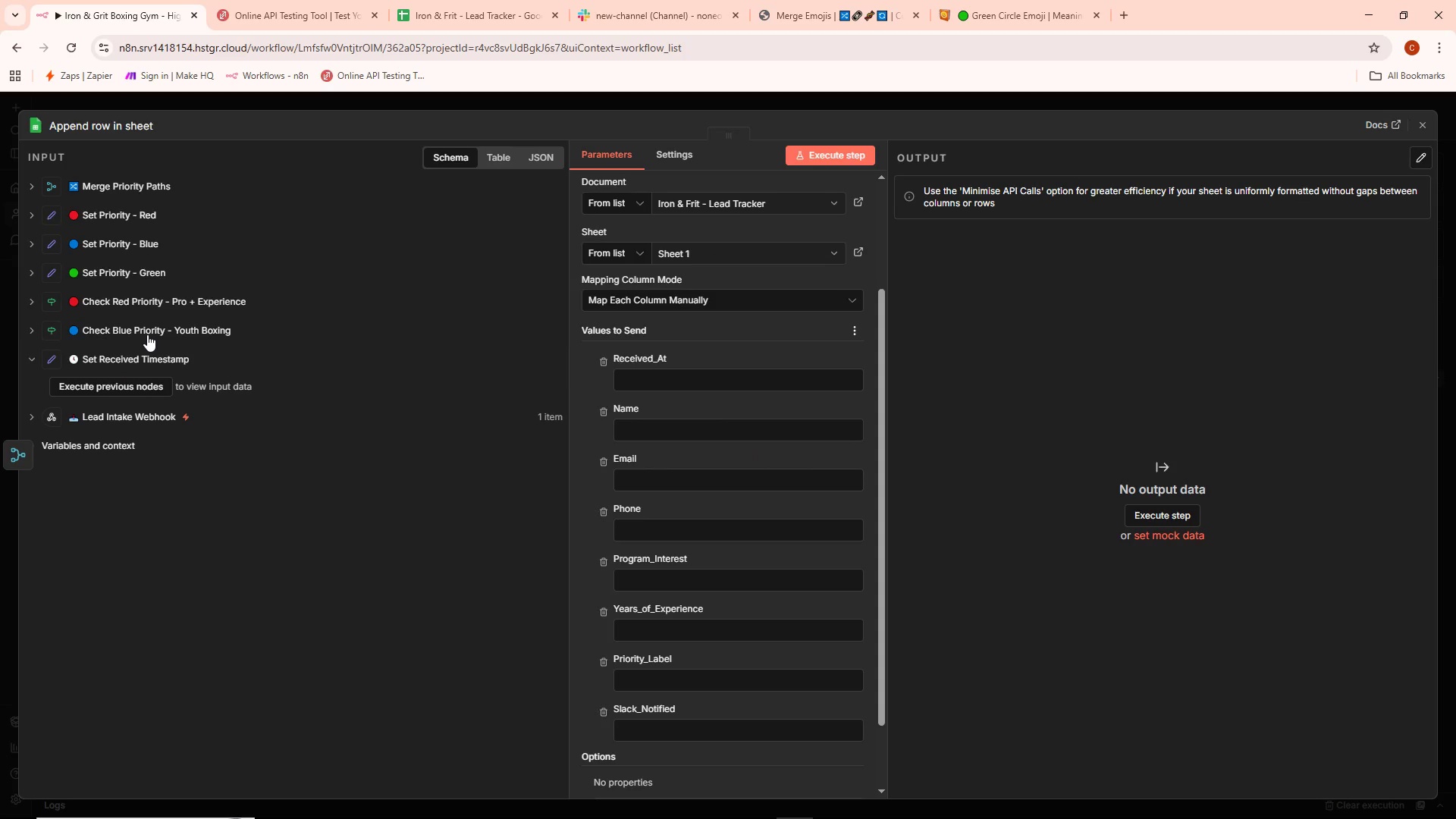 
wait(7.33)
 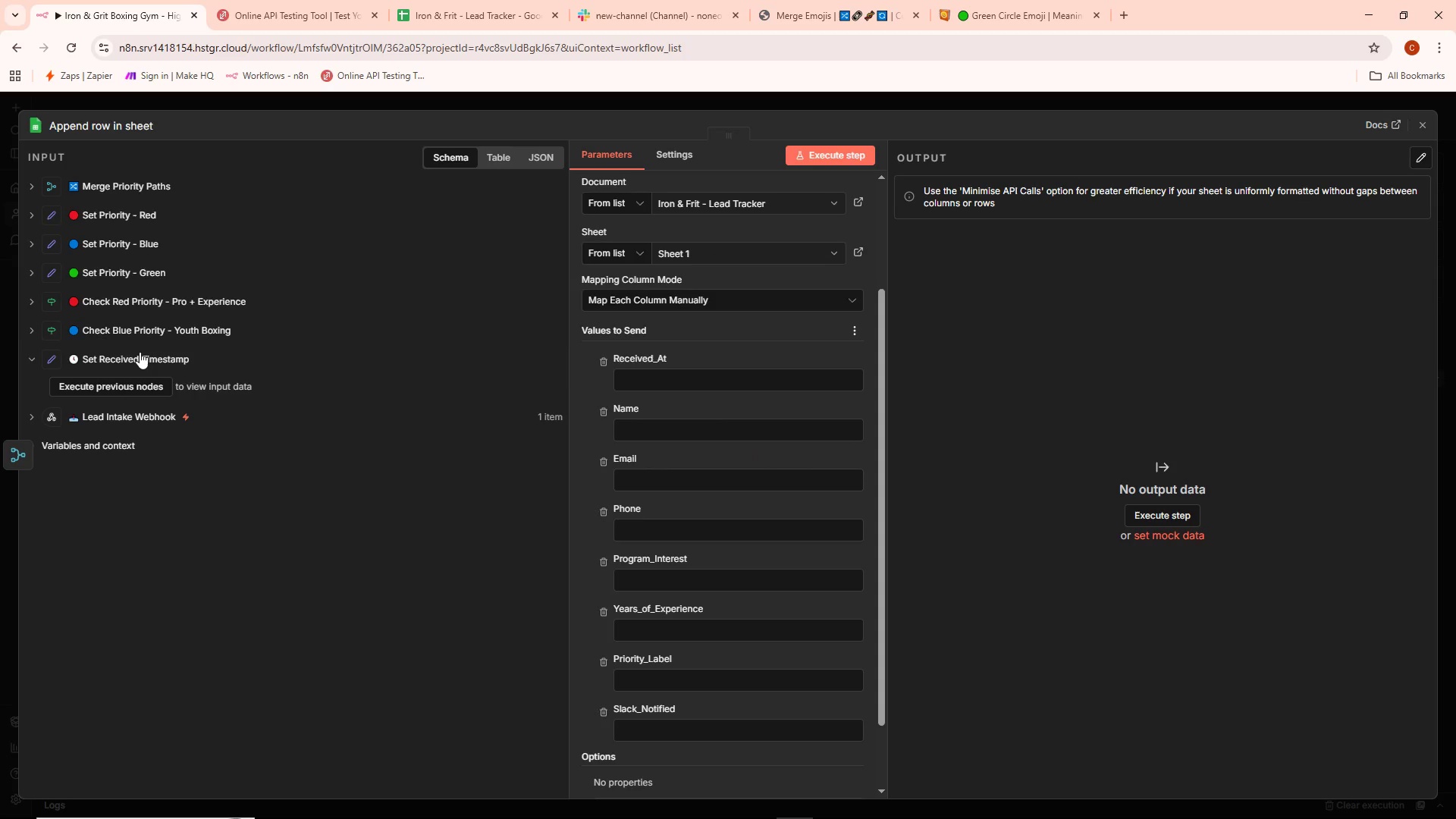 
left_click([142, 271])
 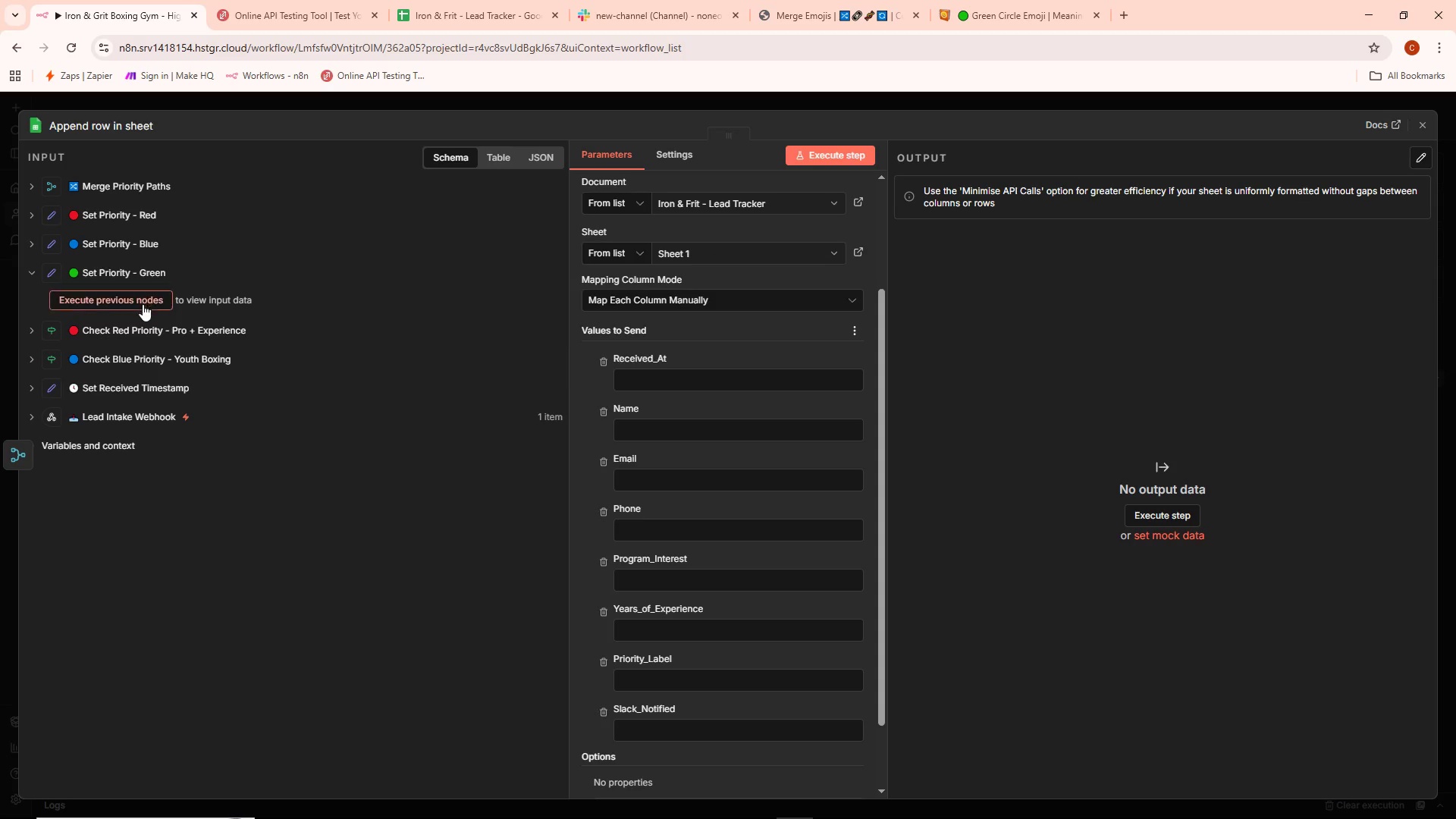 
left_click([127, 323])
 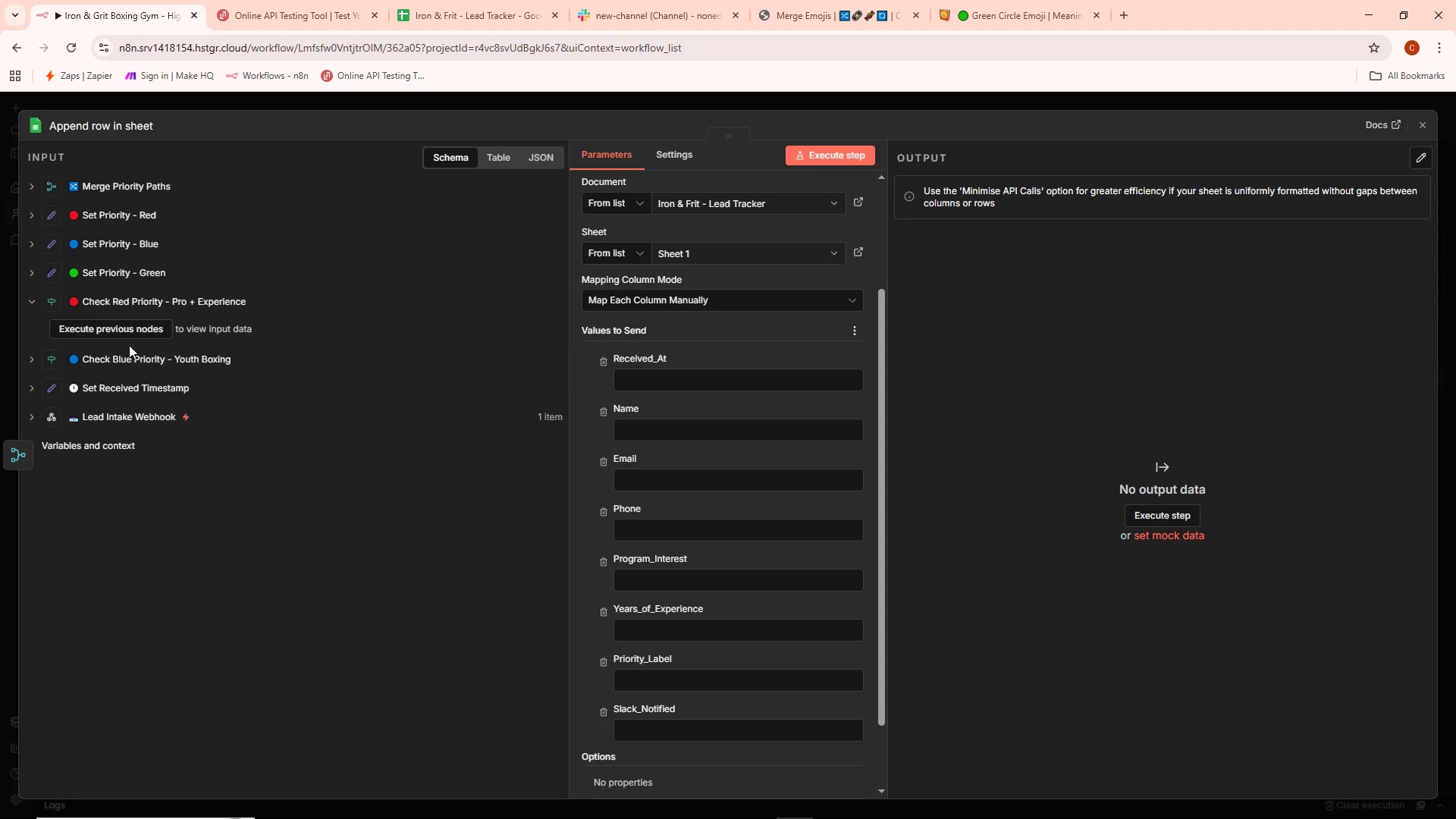 
double_click([129, 357])
 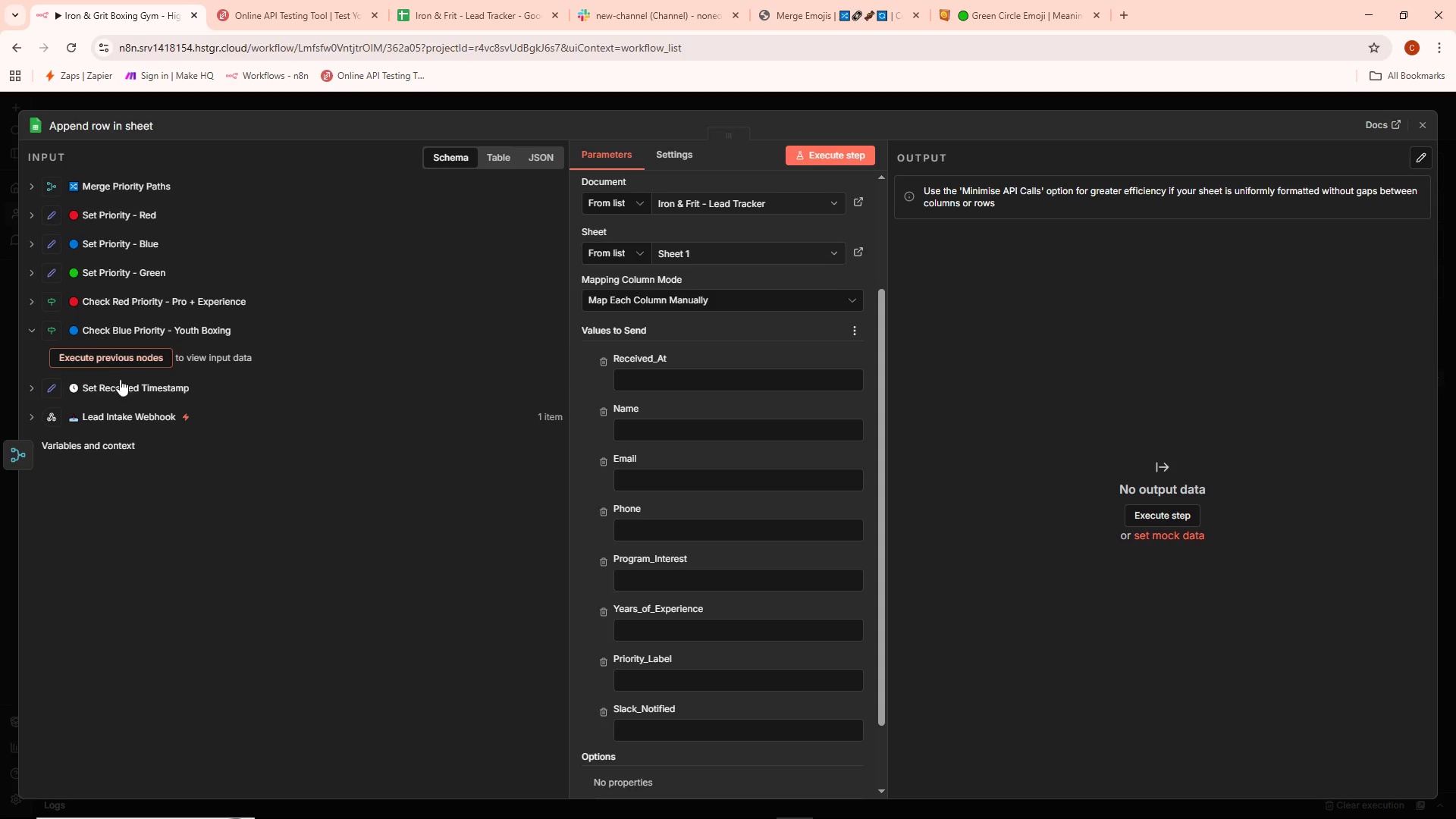 
left_click([119, 381])
 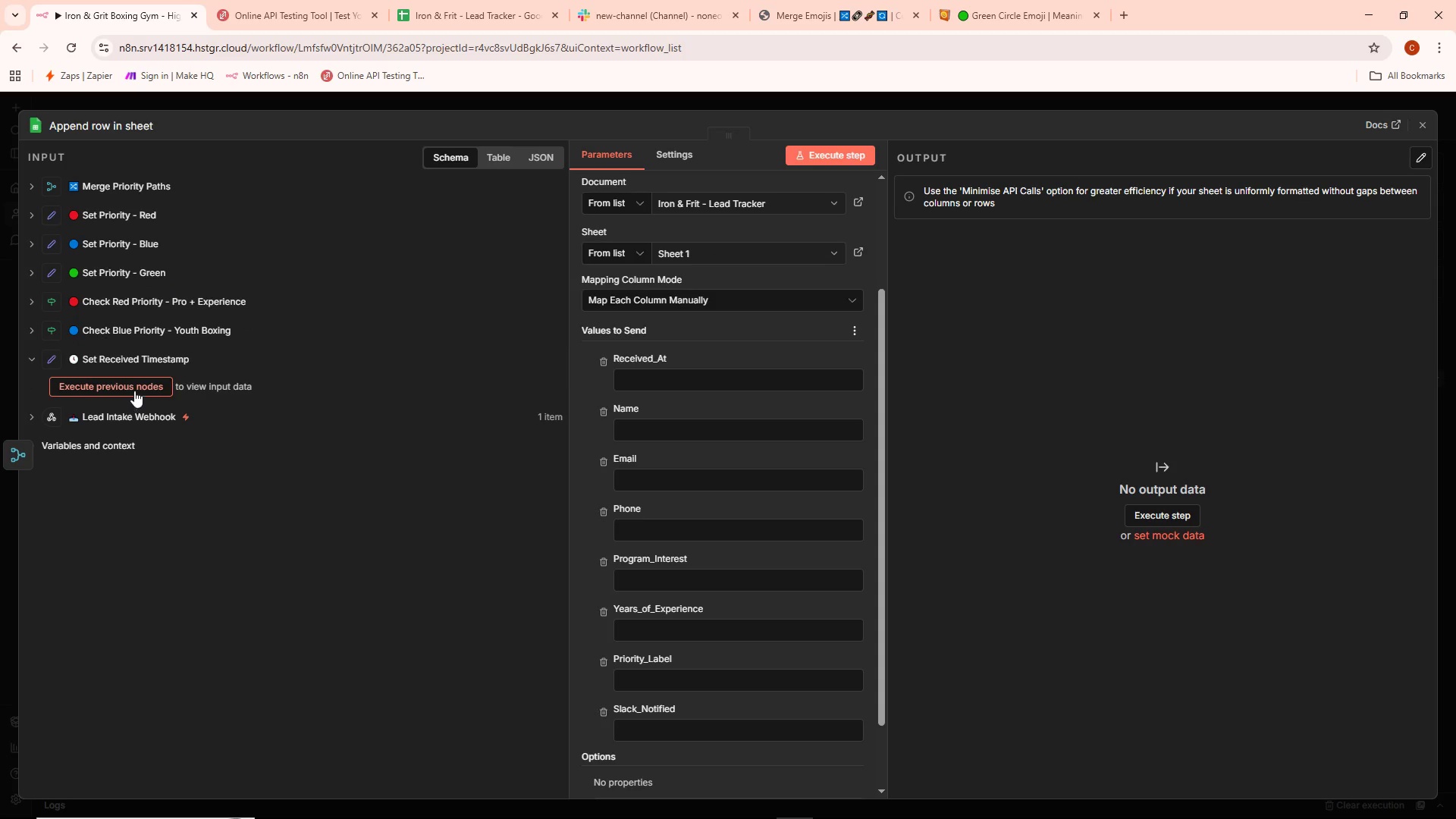 
left_click([134, 390])
 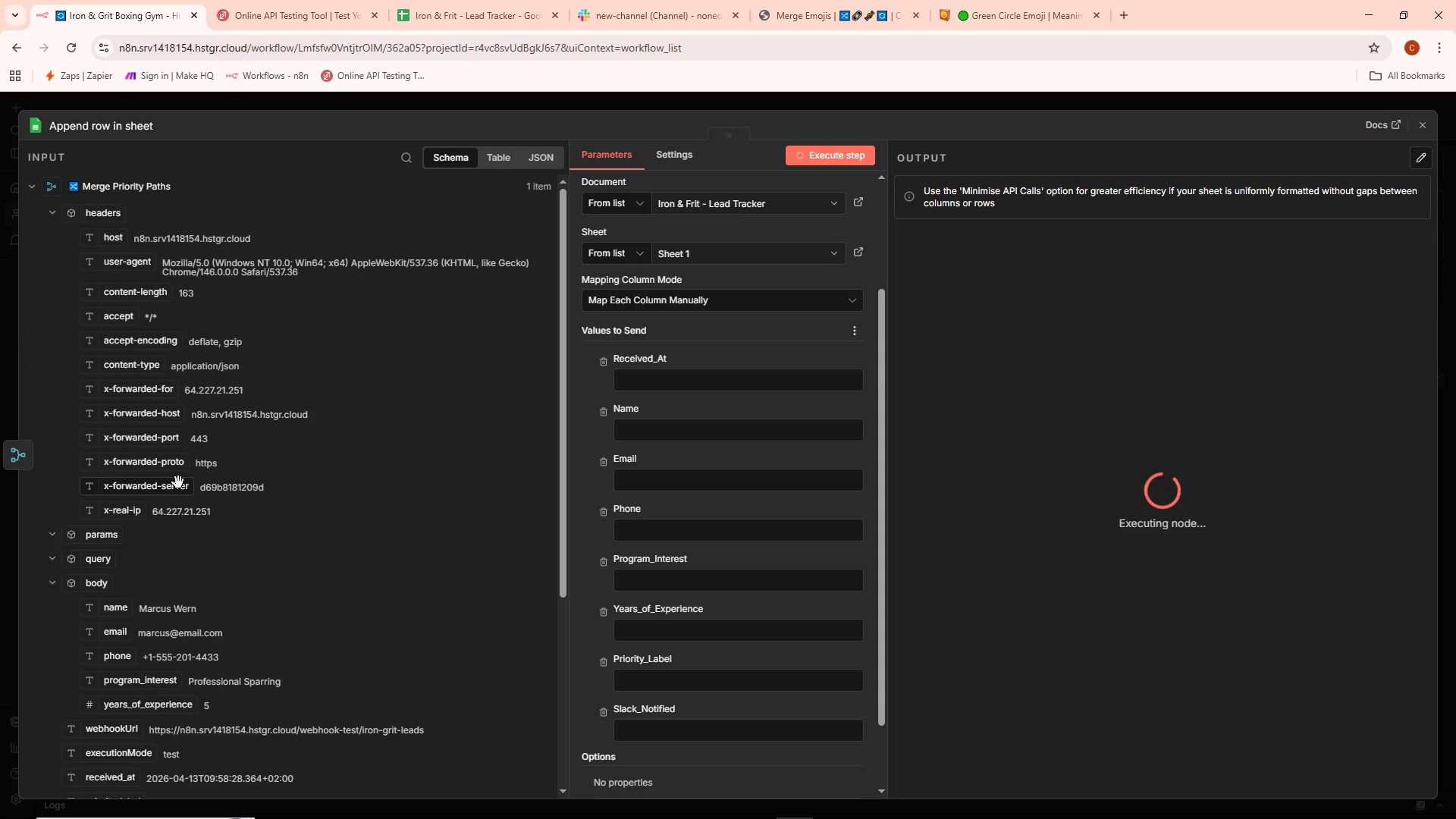 
scroll: coordinate [194, 455], scroll_direction: down, amount: 4.0
 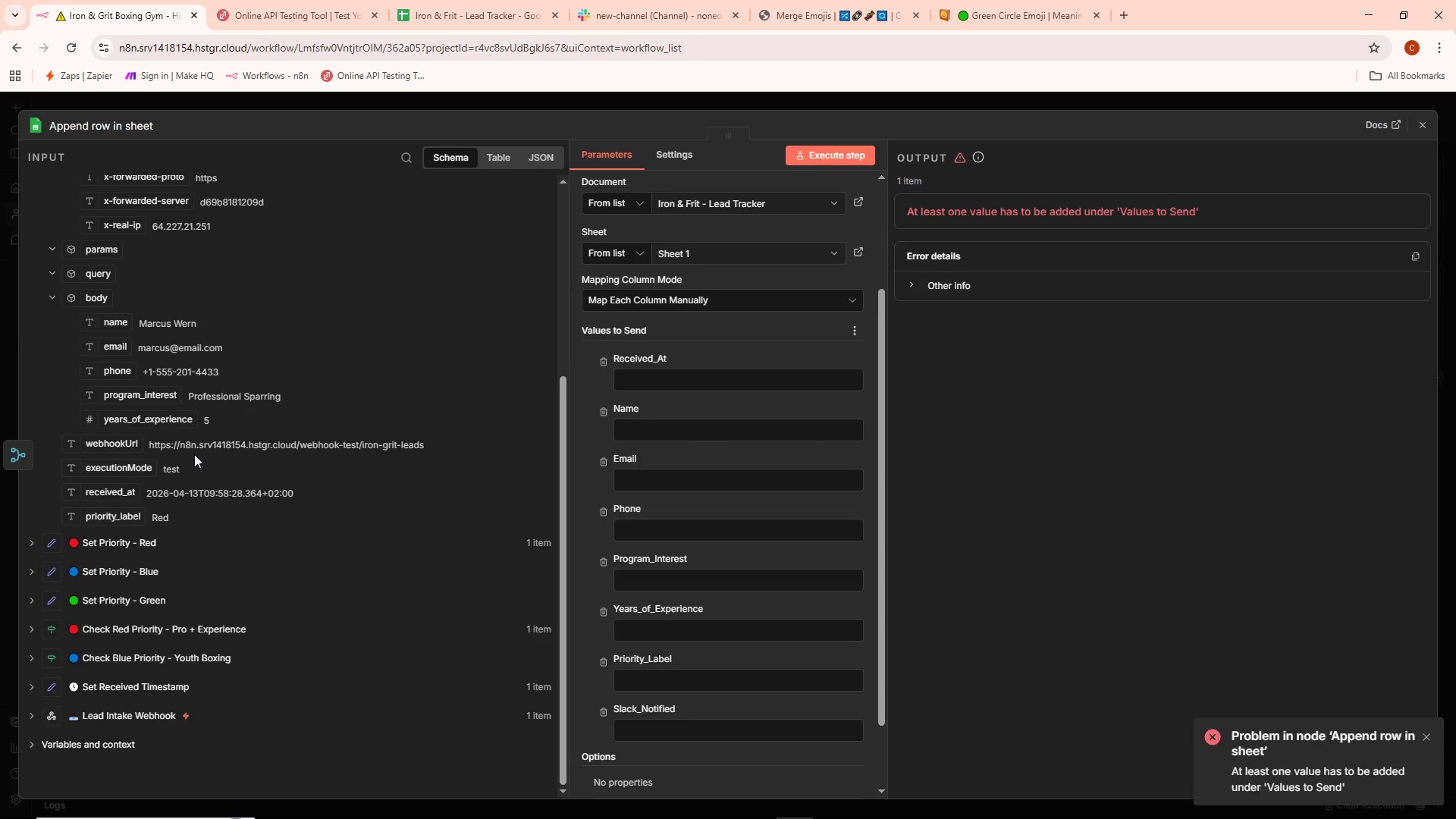 
scroll: coordinate [194, 454], scroll_direction: up, amount: 4.0
 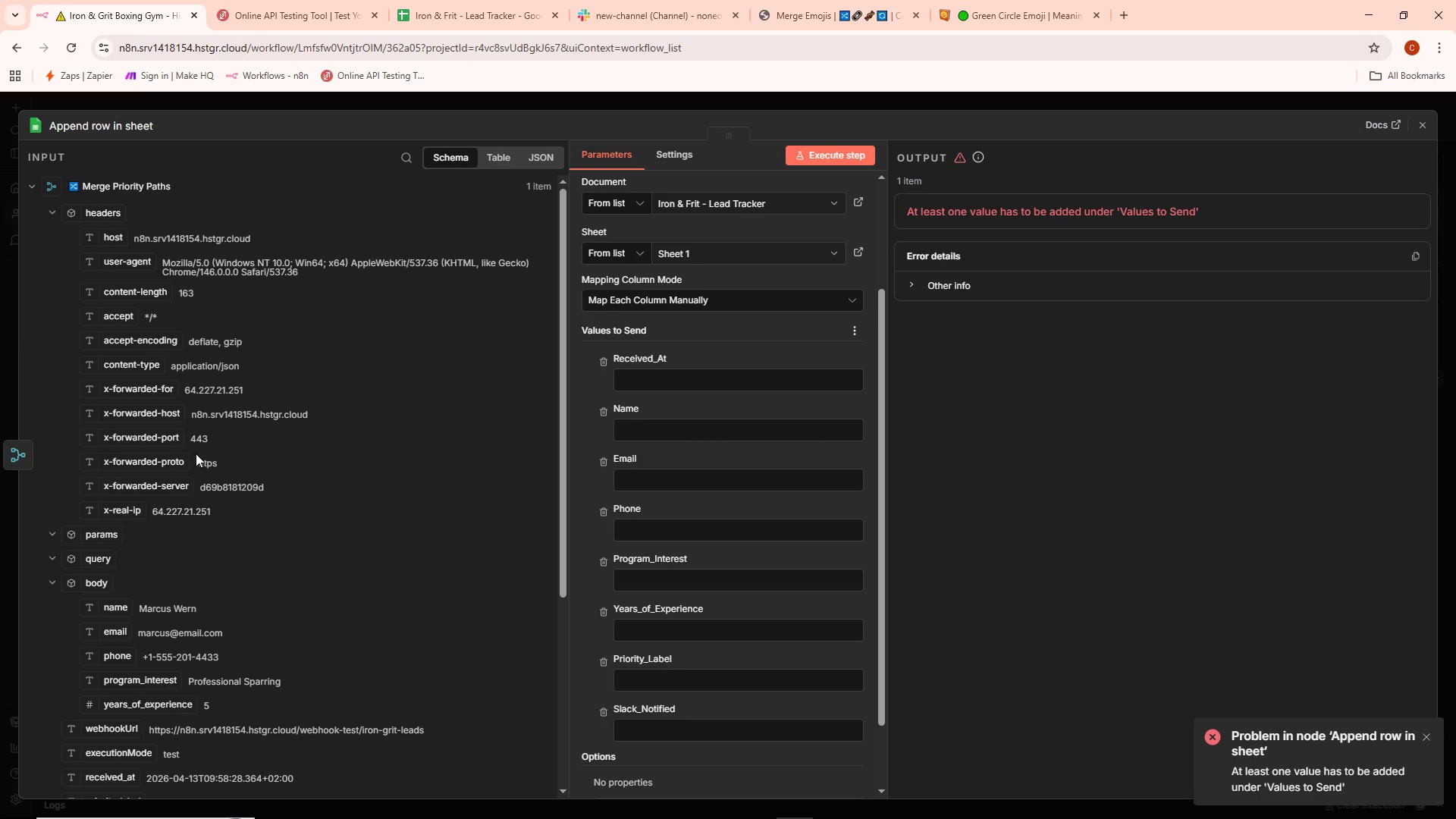 
scroll: coordinate [196, 453], scroll_direction: down, amount: 6.0
 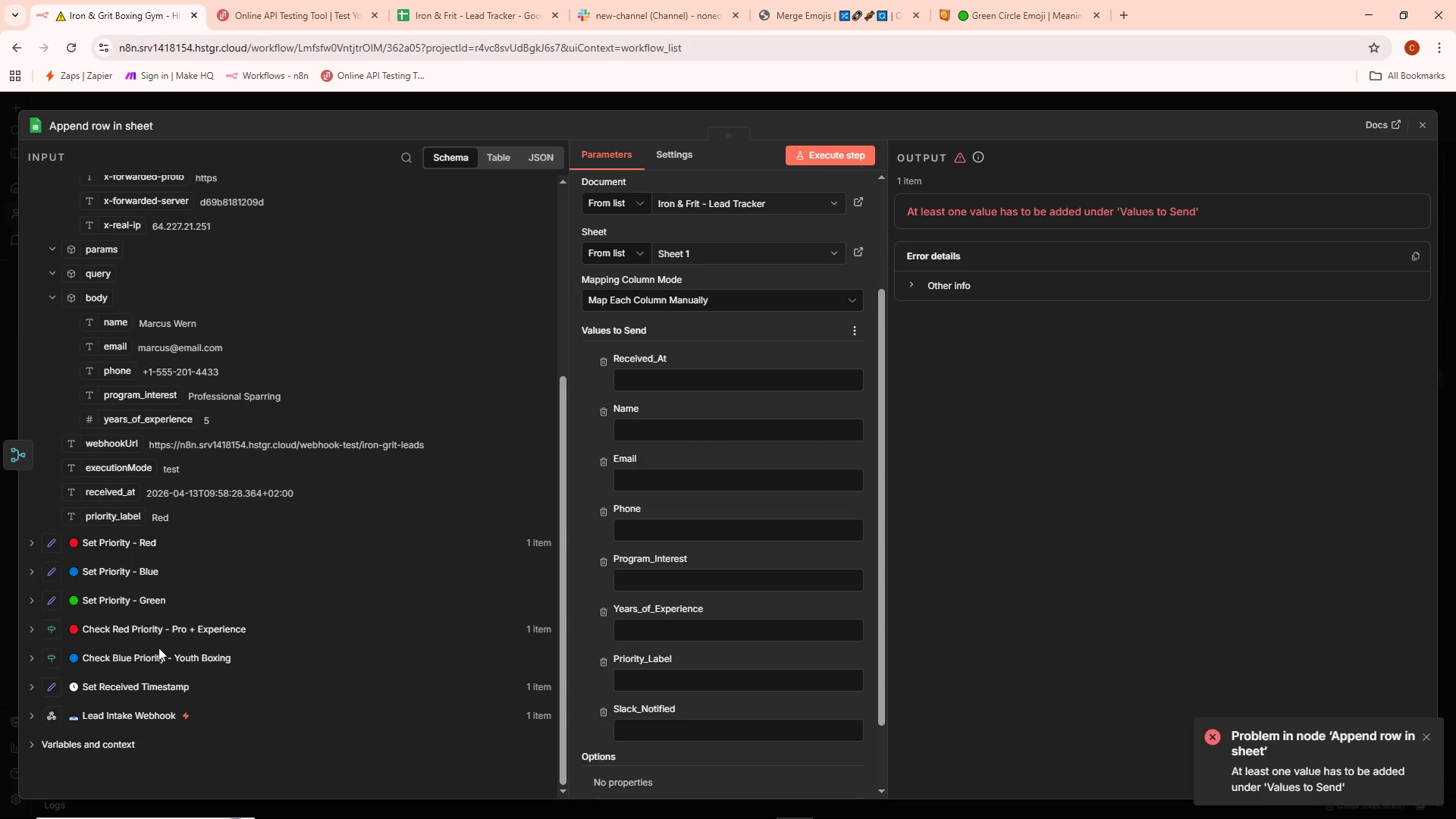 
scroll: coordinate [190, 537], scroll_direction: up, amount: 2.0
 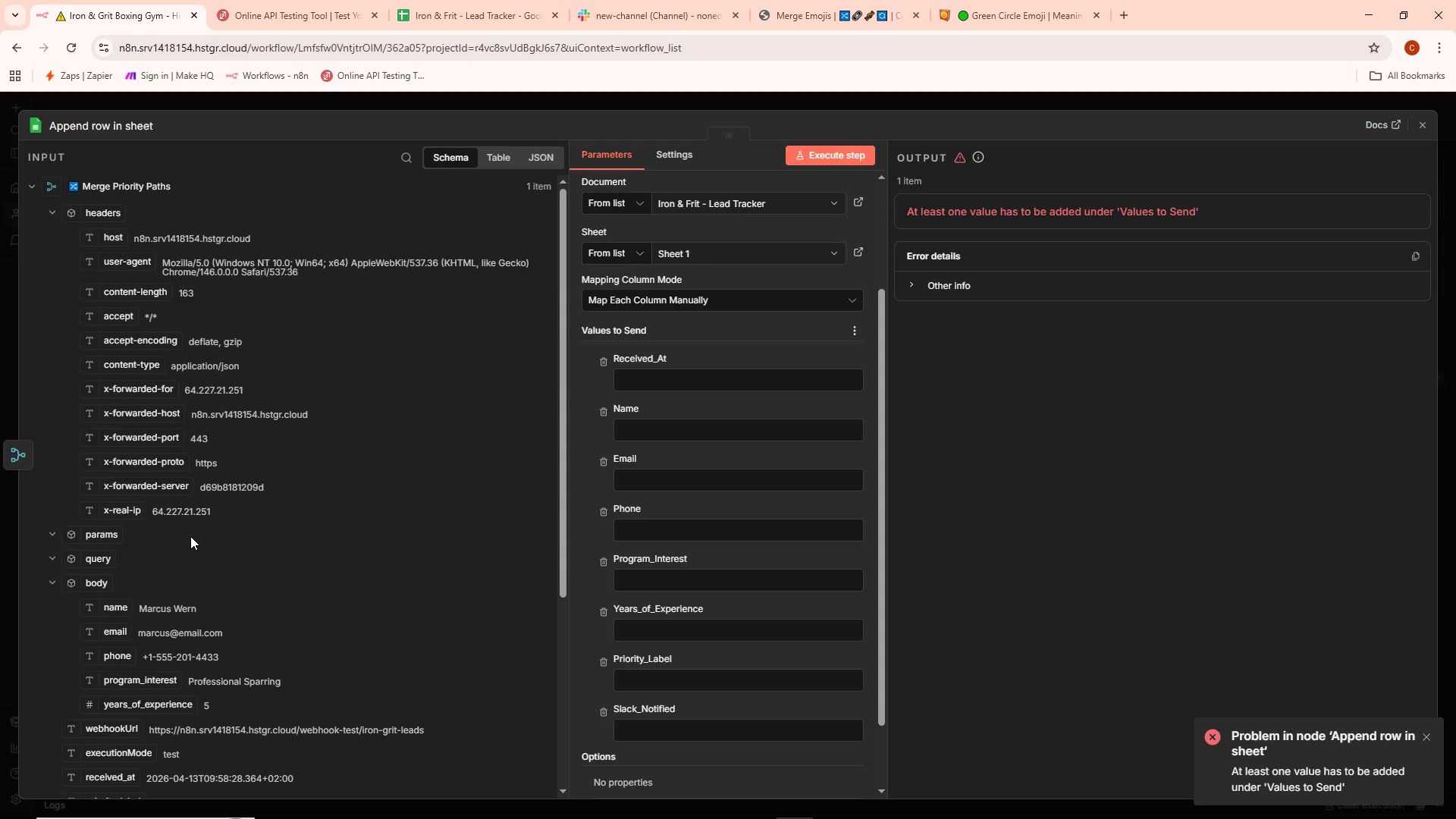 
scroll: coordinate [190, 536], scroll_direction: down, amount: 6.0
 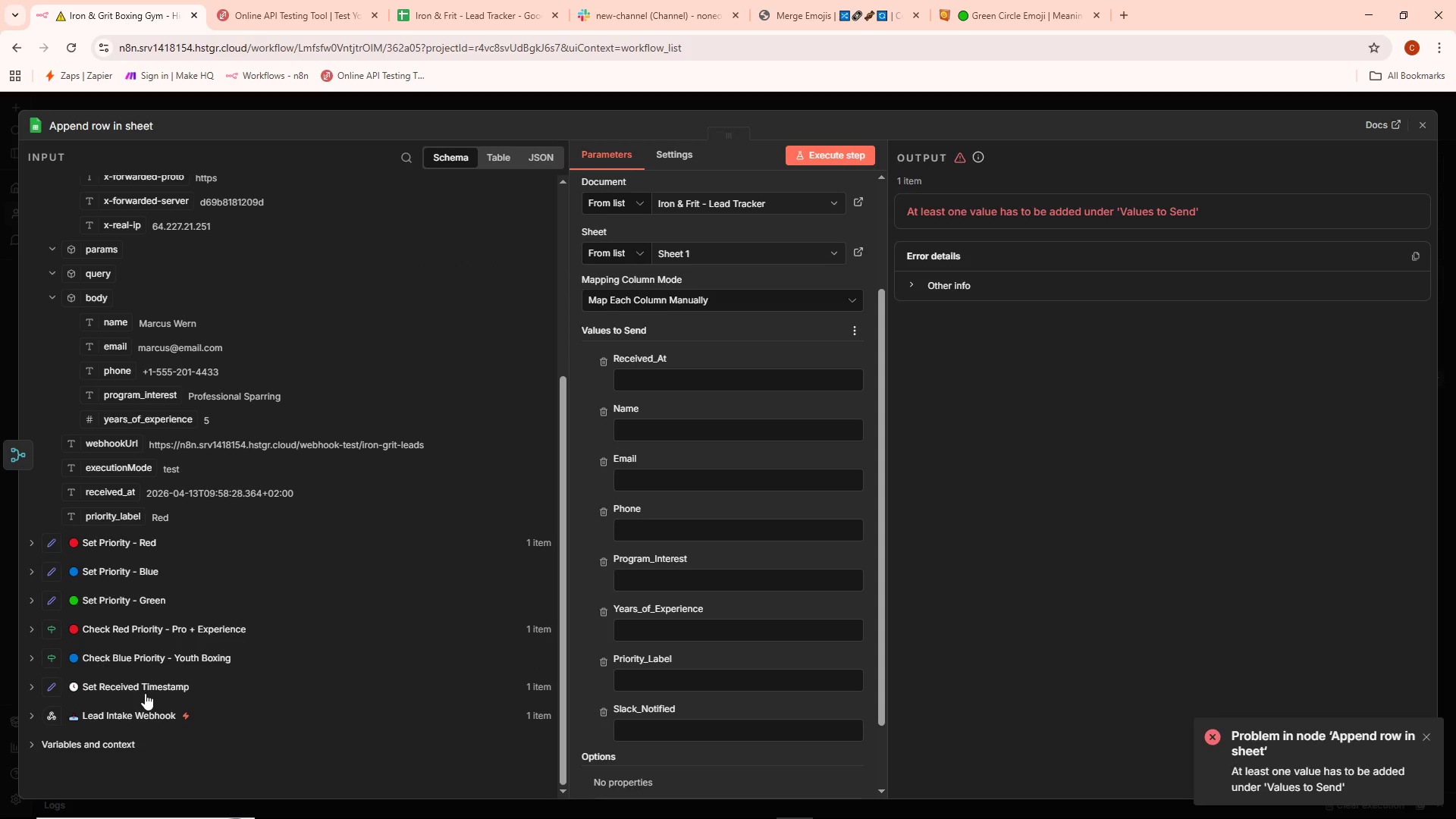 
left_click([146, 683])
 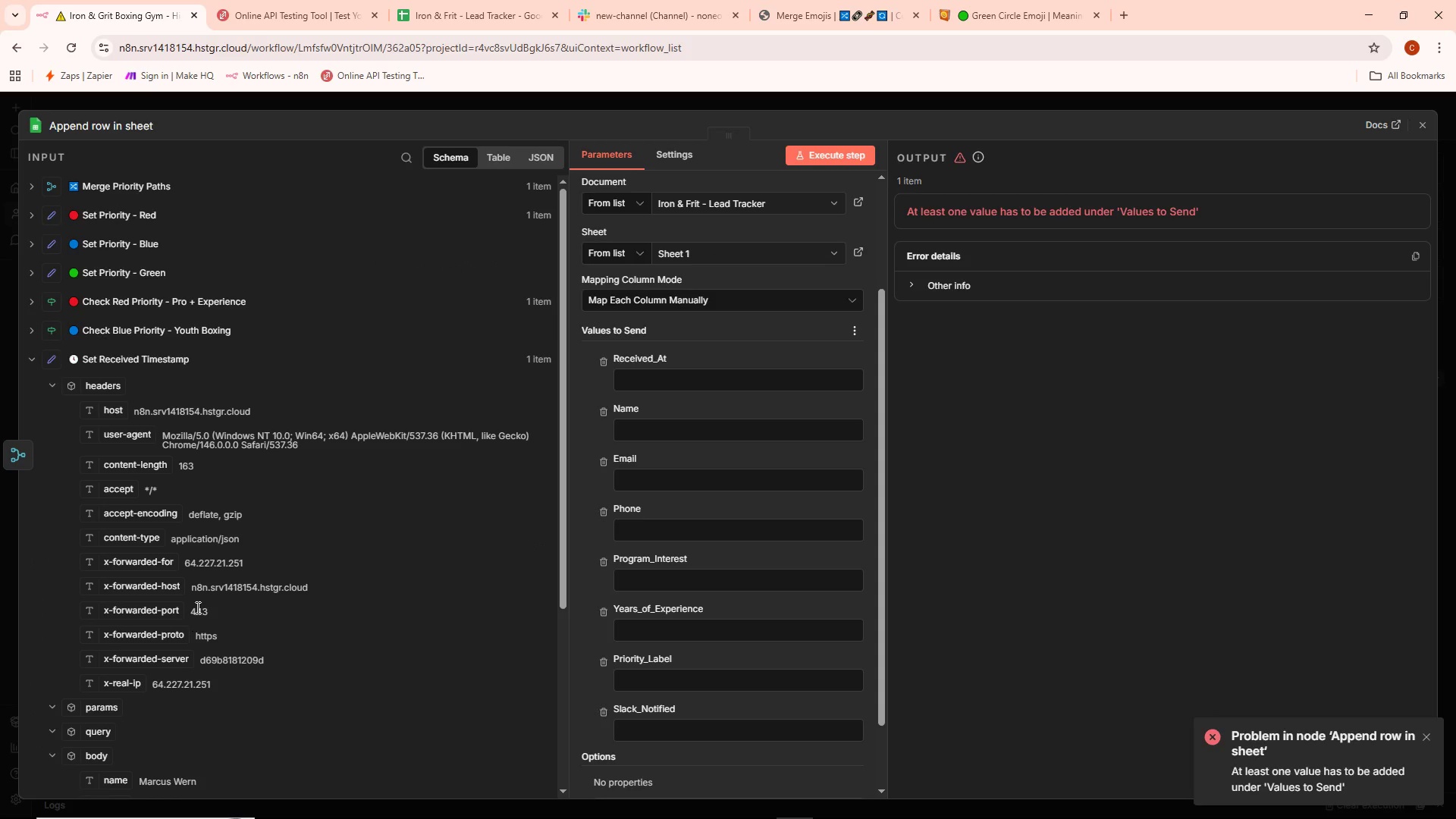 
scroll: coordinate [200, 601], scroll_direction: down, amount: 5.0
 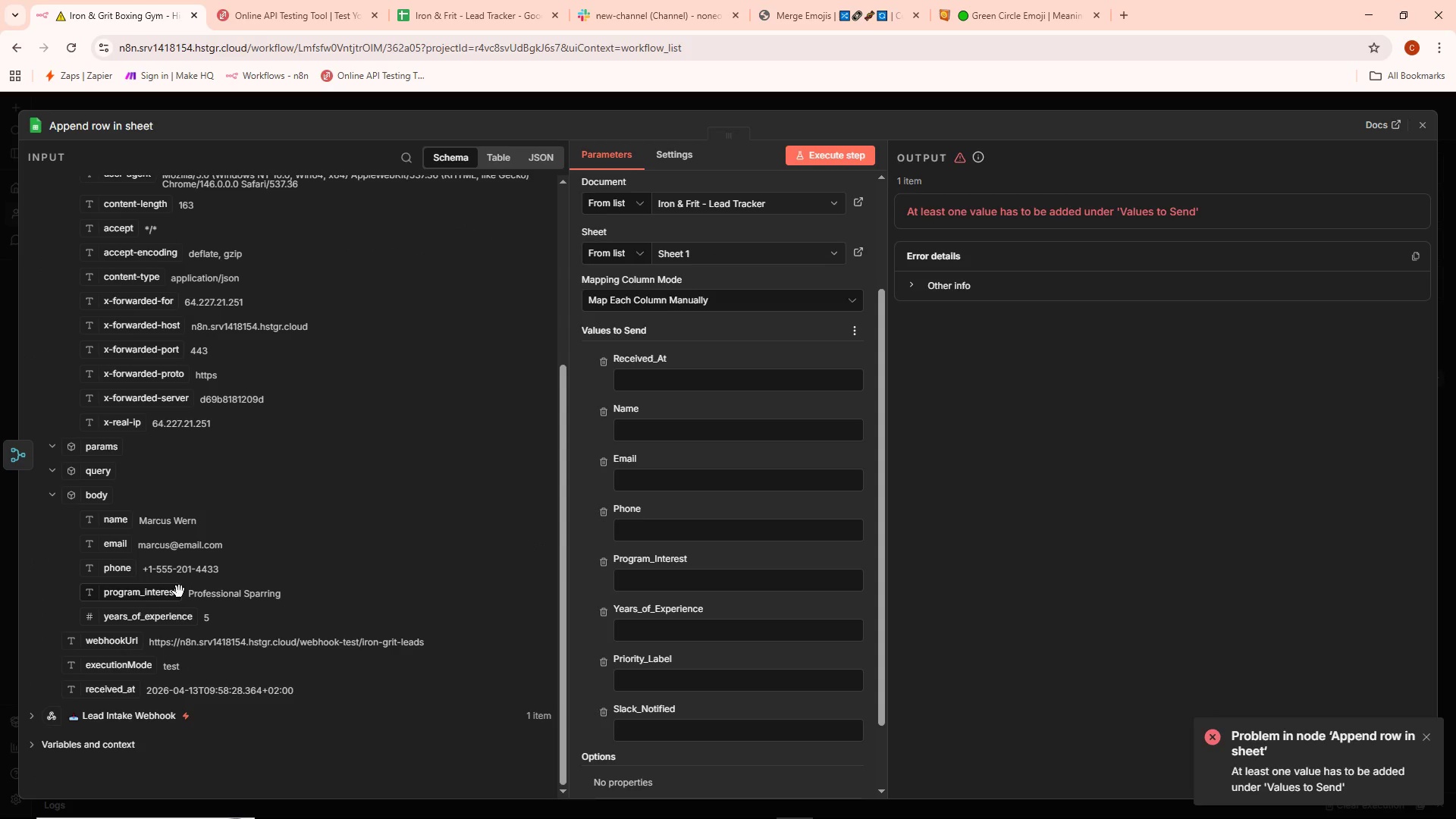 
wait(5.21)
 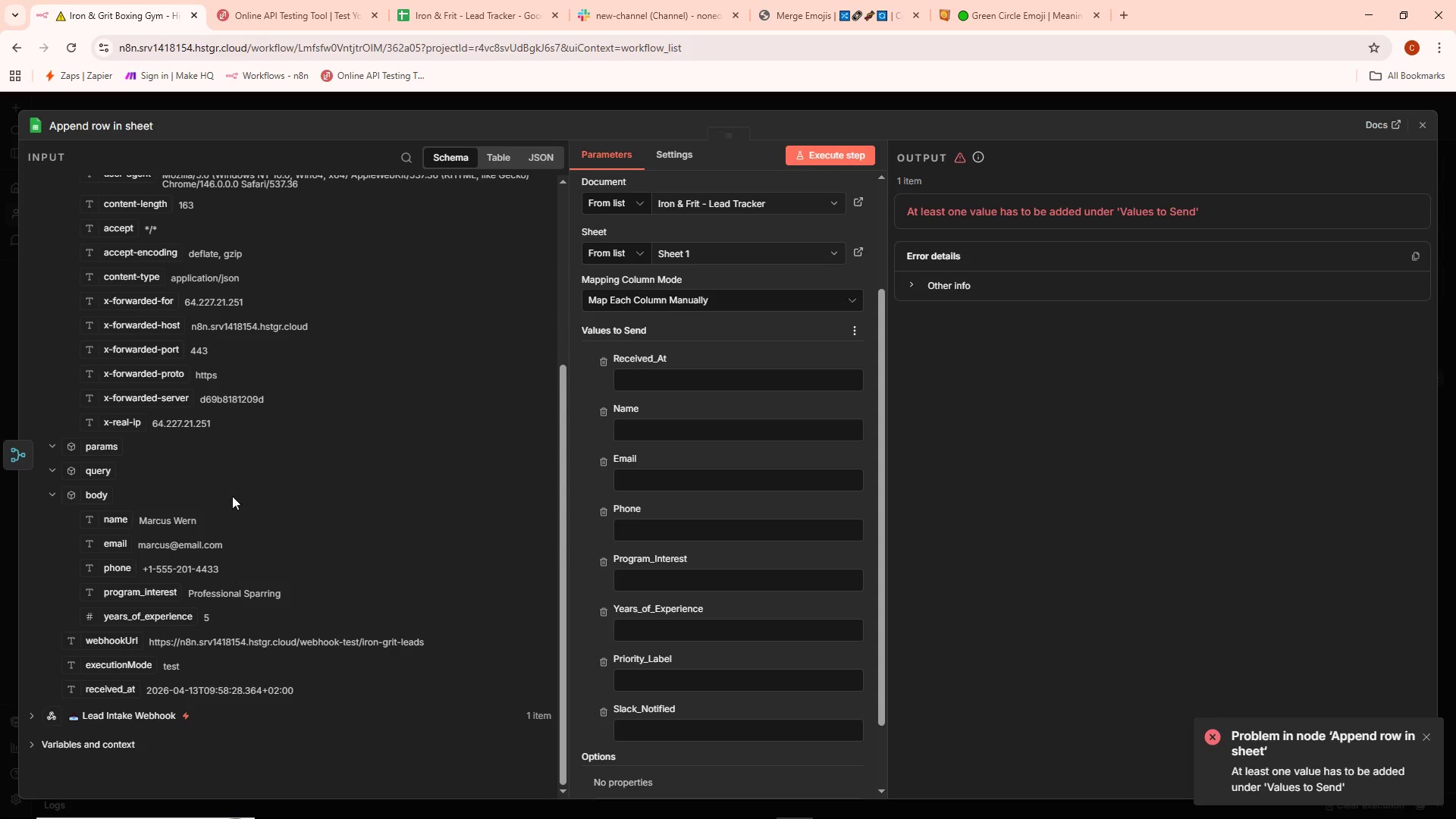 
left_click_drag(start_coordinate=[125, 695], to_coordinate=[720, 391])
 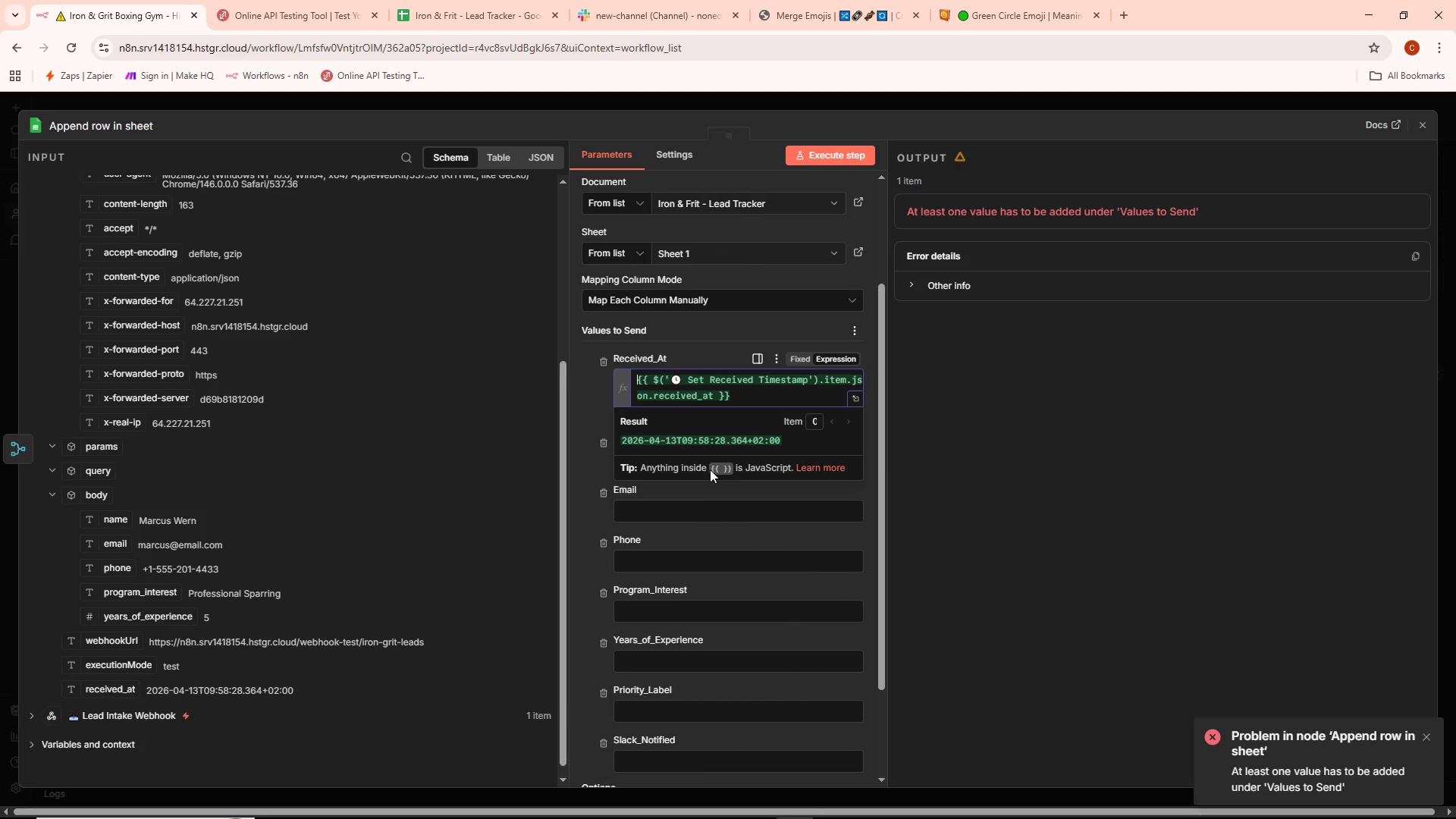 
wait(8.59)
 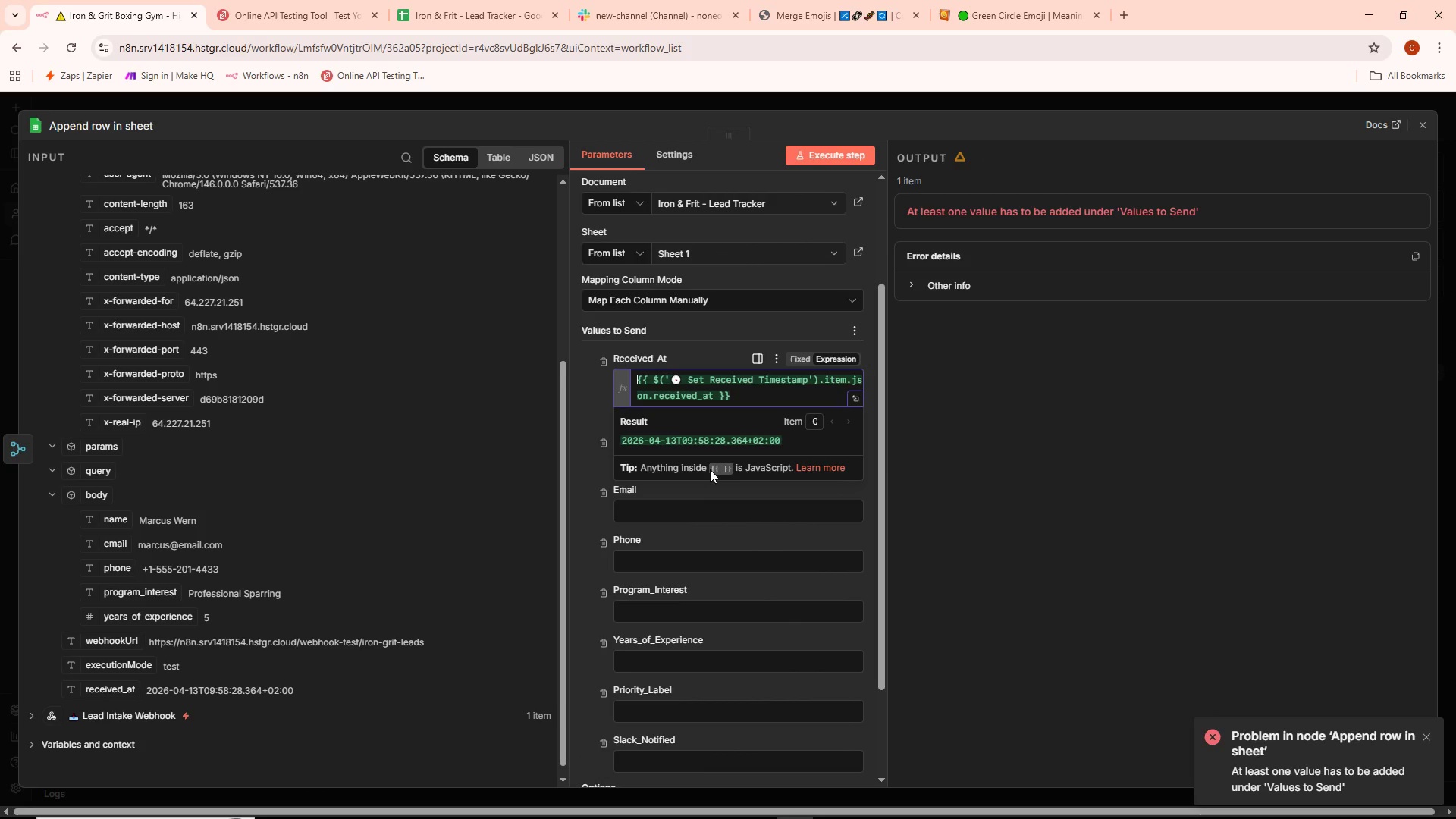 
double_click([577, 457])
 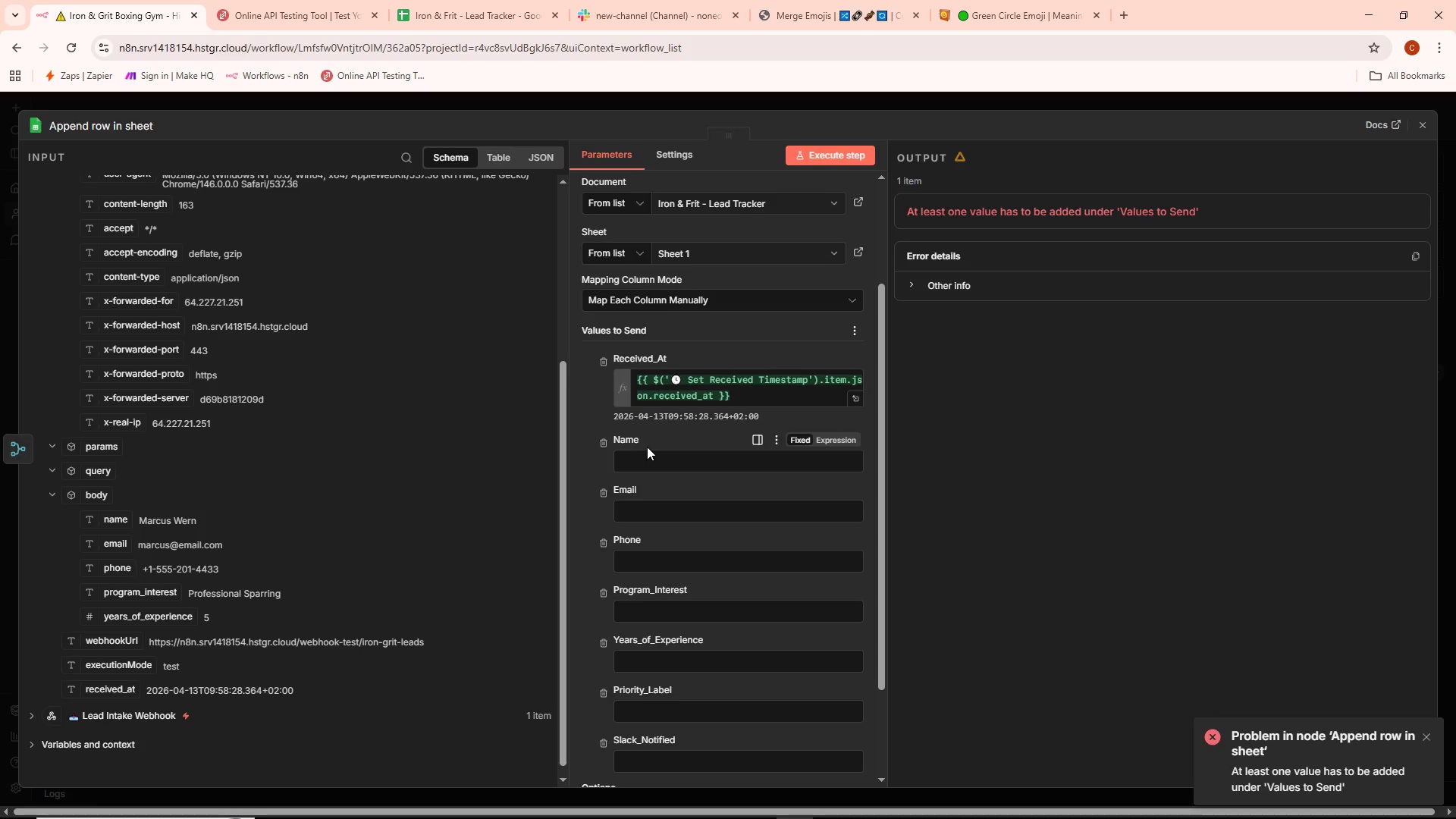 
left_click([644, 460])
 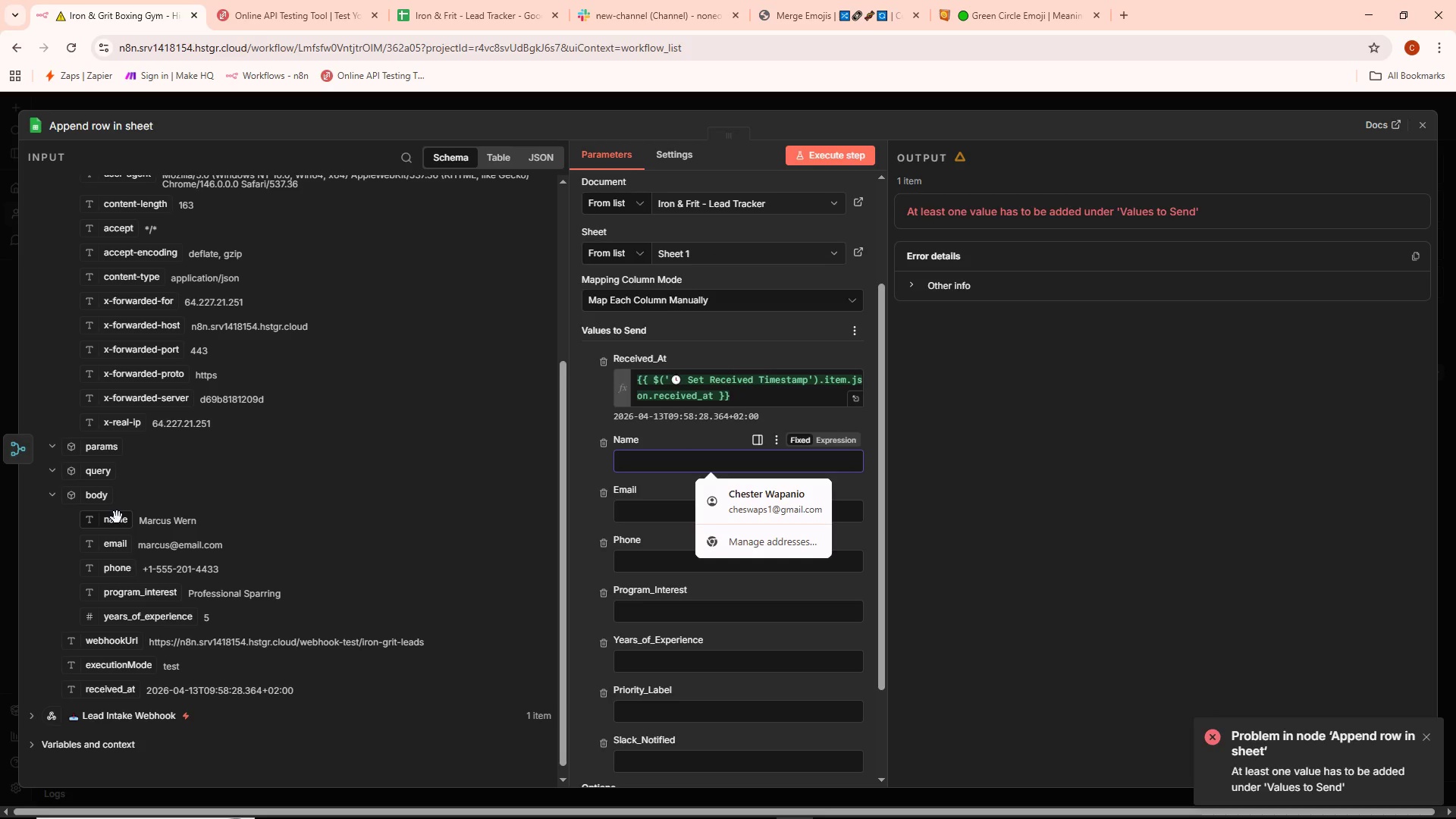 
left_click_drag(start_coordinate=[107, 527], to_coordinate=[649, 464])
 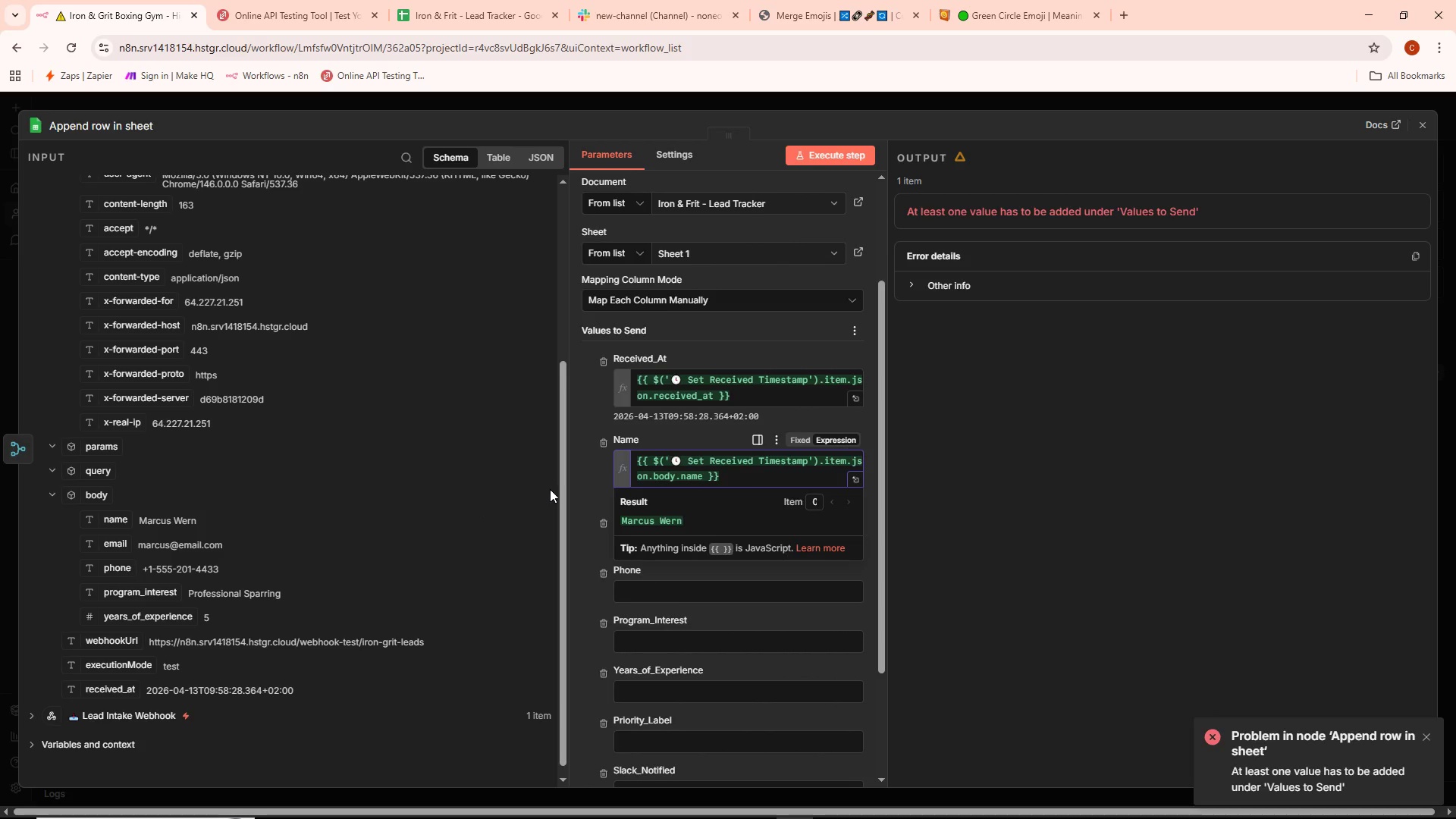 
left_click([584, 474])
 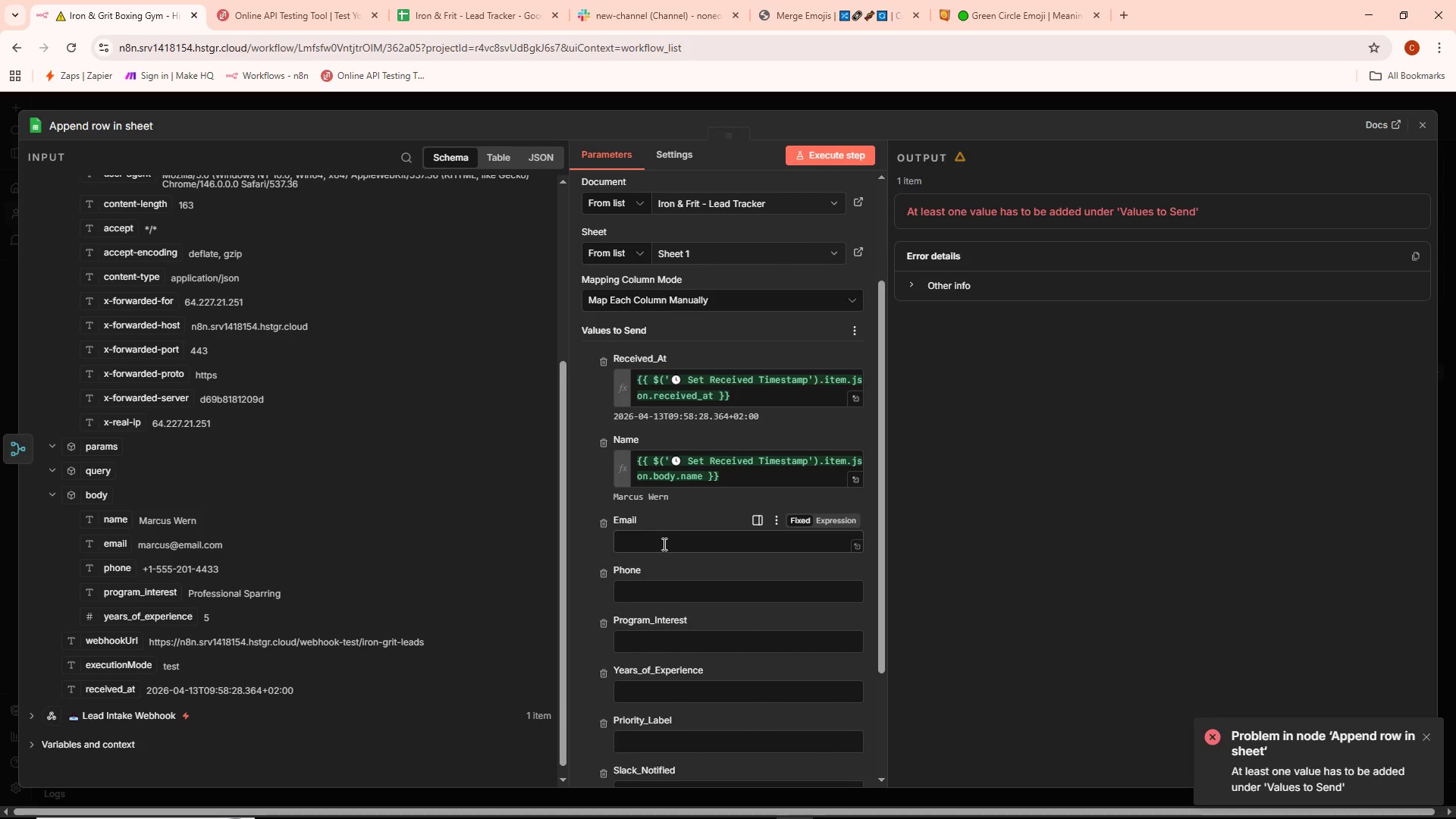 
left_click([657, 548])
 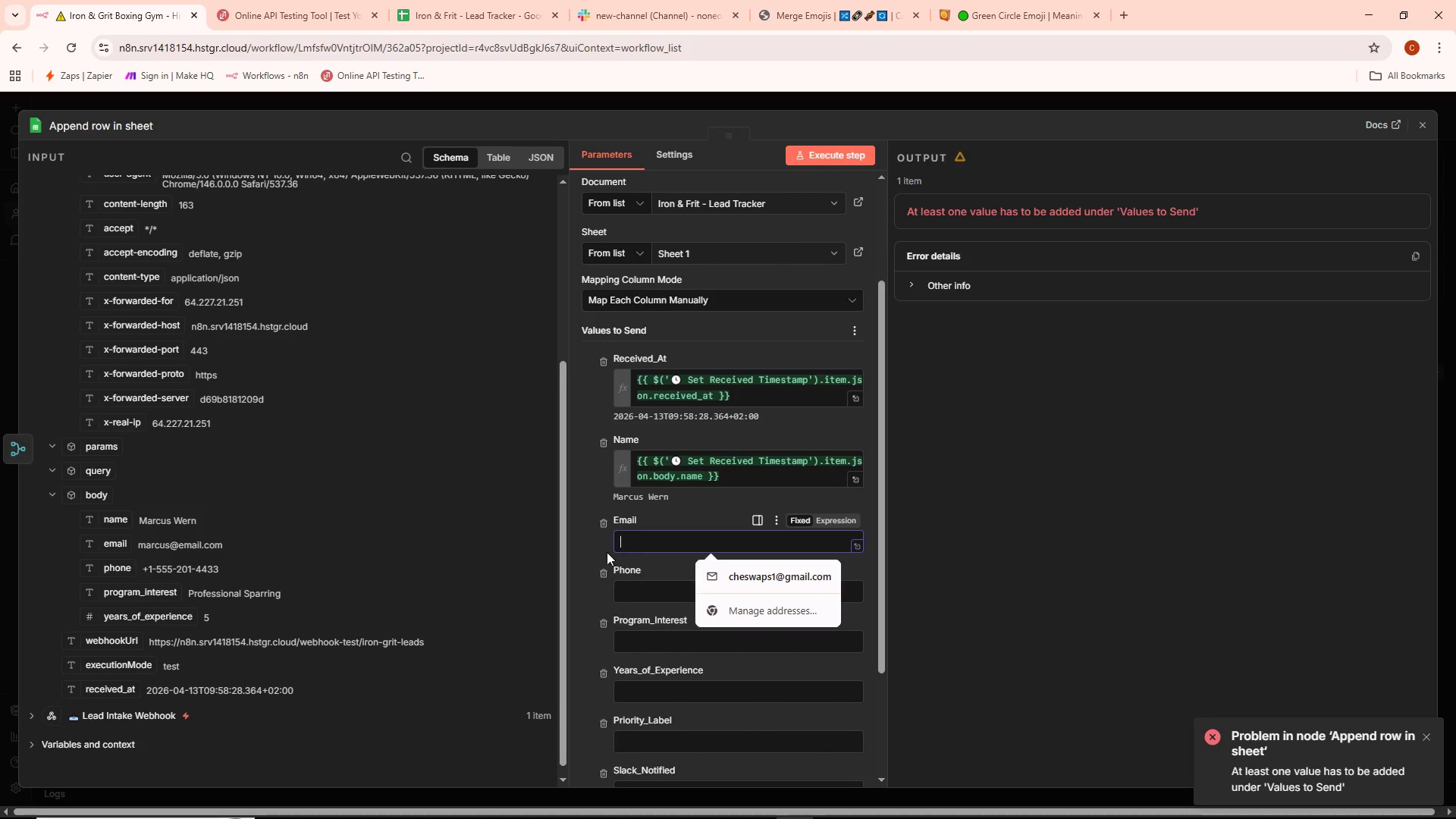 
scroll: coordinate [613, 554], scroll_direction: down, amount: 2.0
 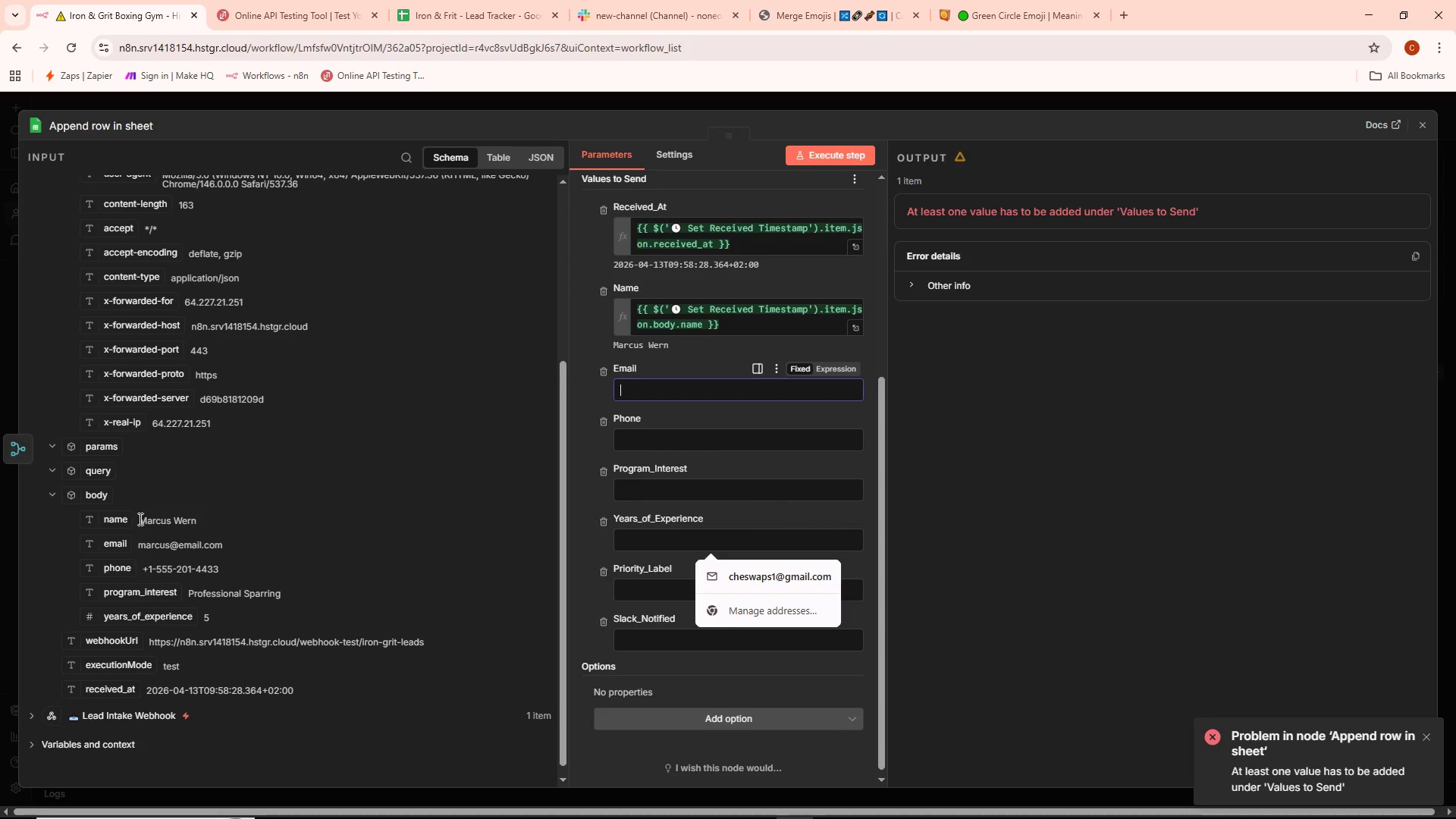 
left_click_drag(start_coordinate=[117, 546], to_coordinate=[676, 391])
 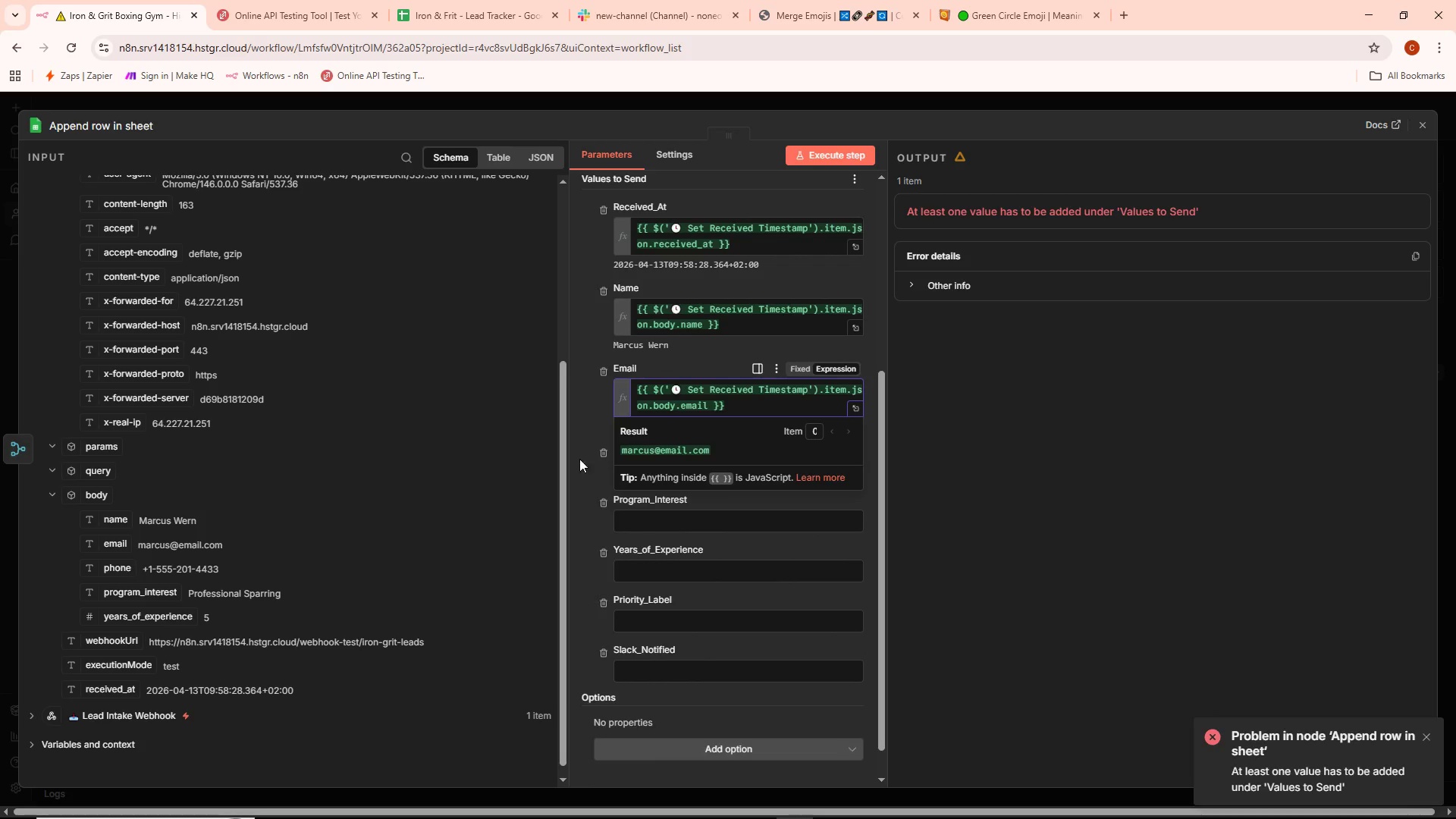 
left_click([576, 397])
 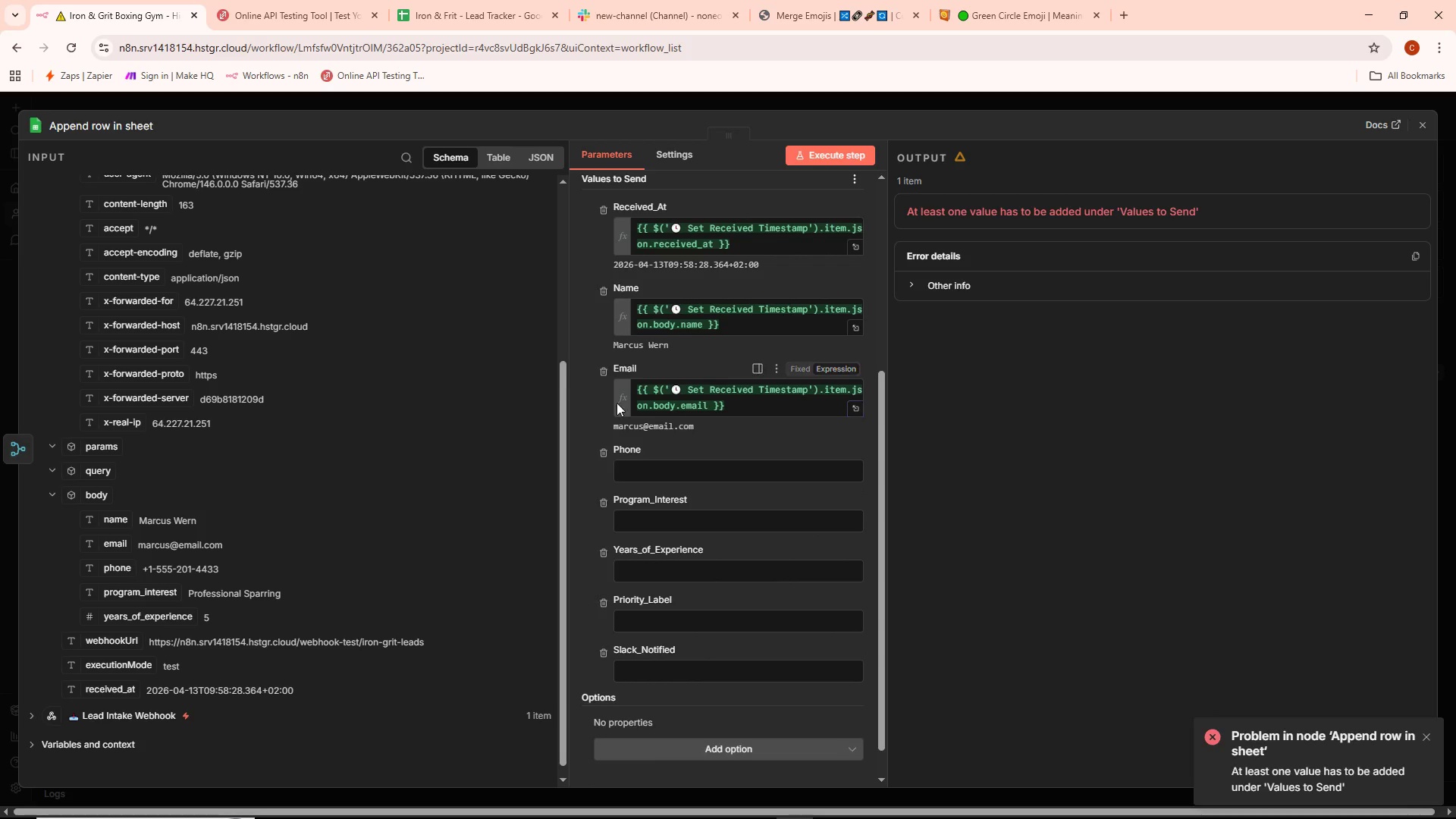 
scroll: coordinate [625, 405], scroll_direction: down, amount: 1.0
 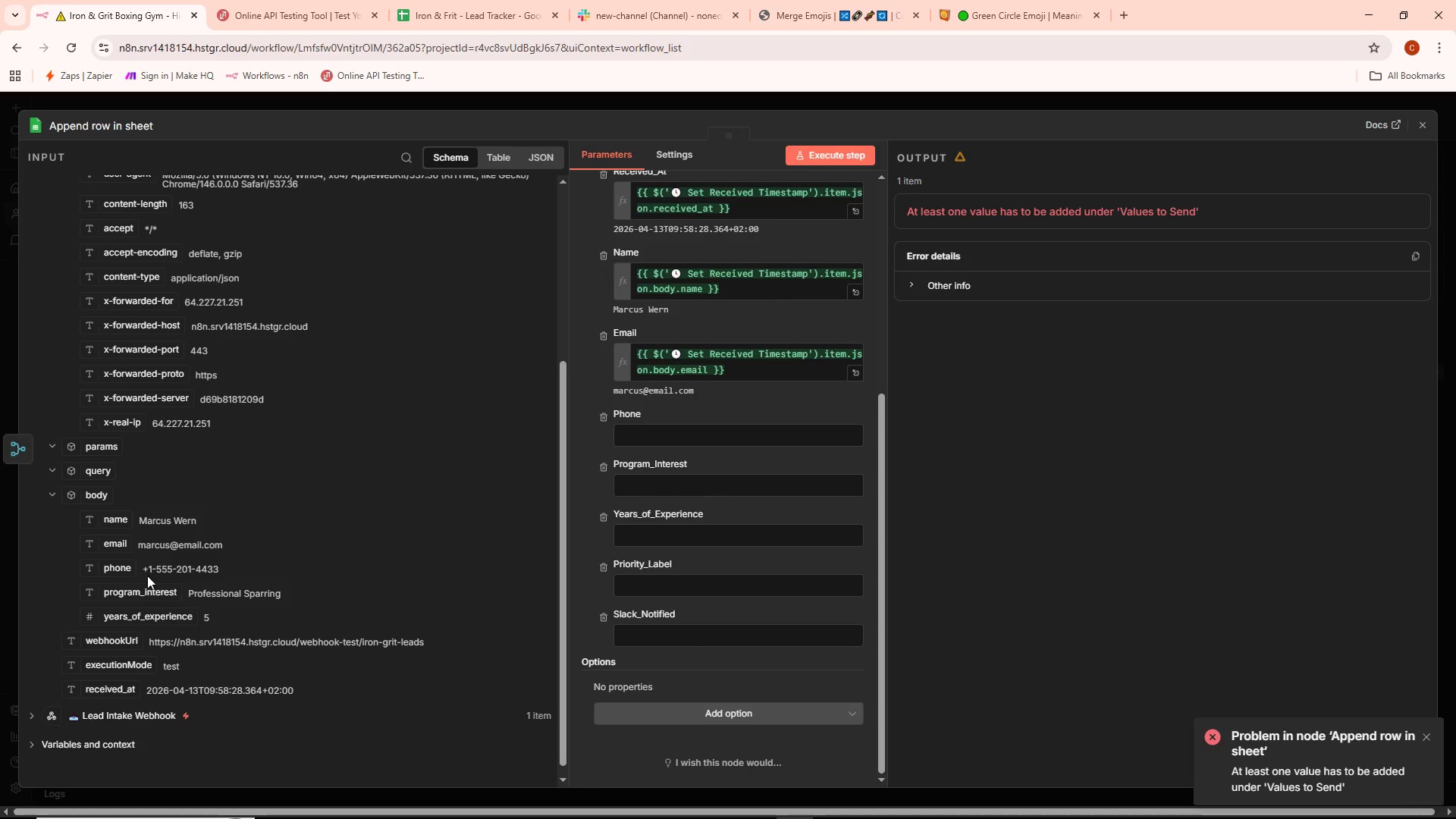 
left_click_drag(start_coordinate=[110, 574], to_coordinate=[667, 445])
 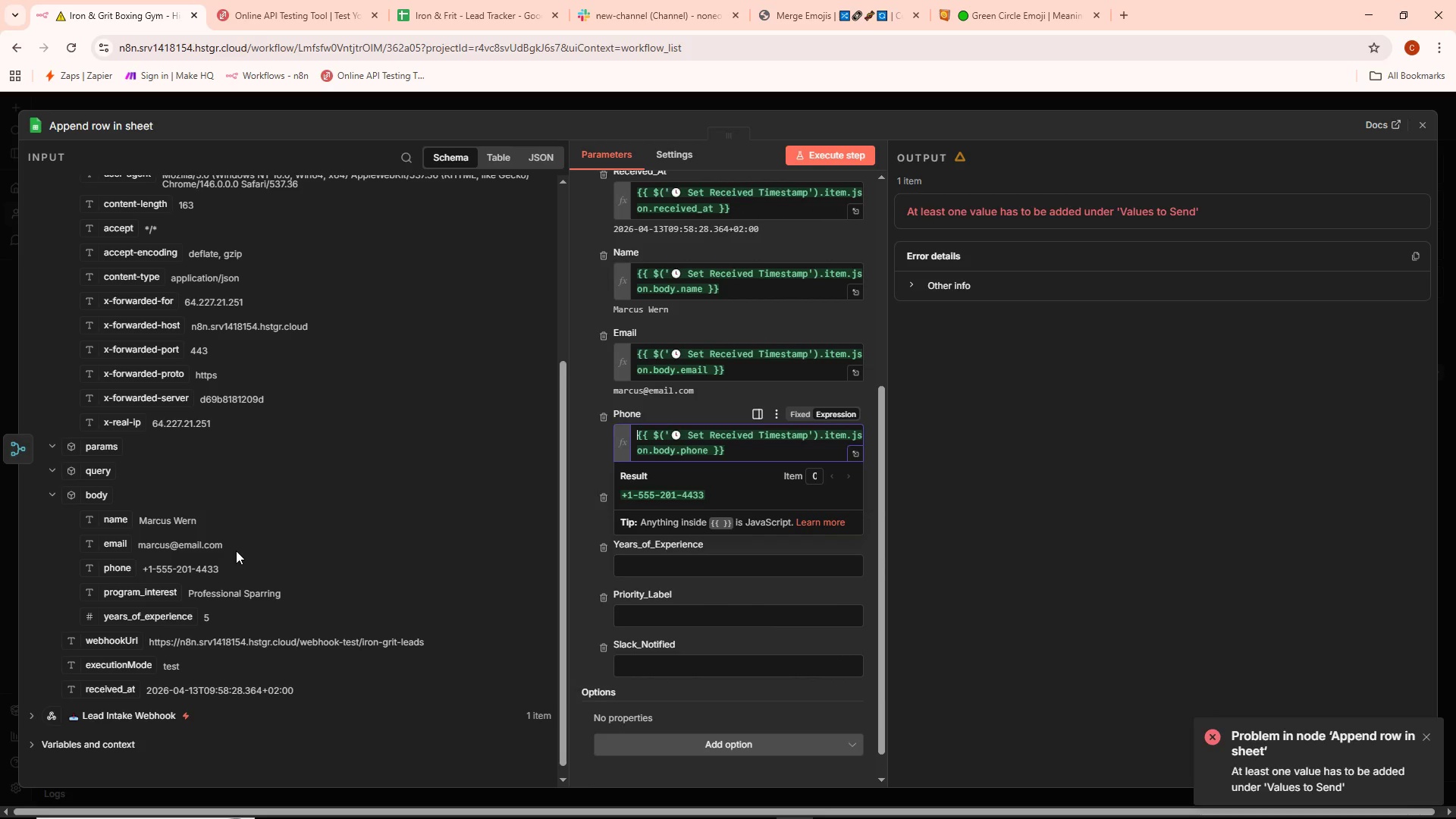 
left_click([329, 469])
 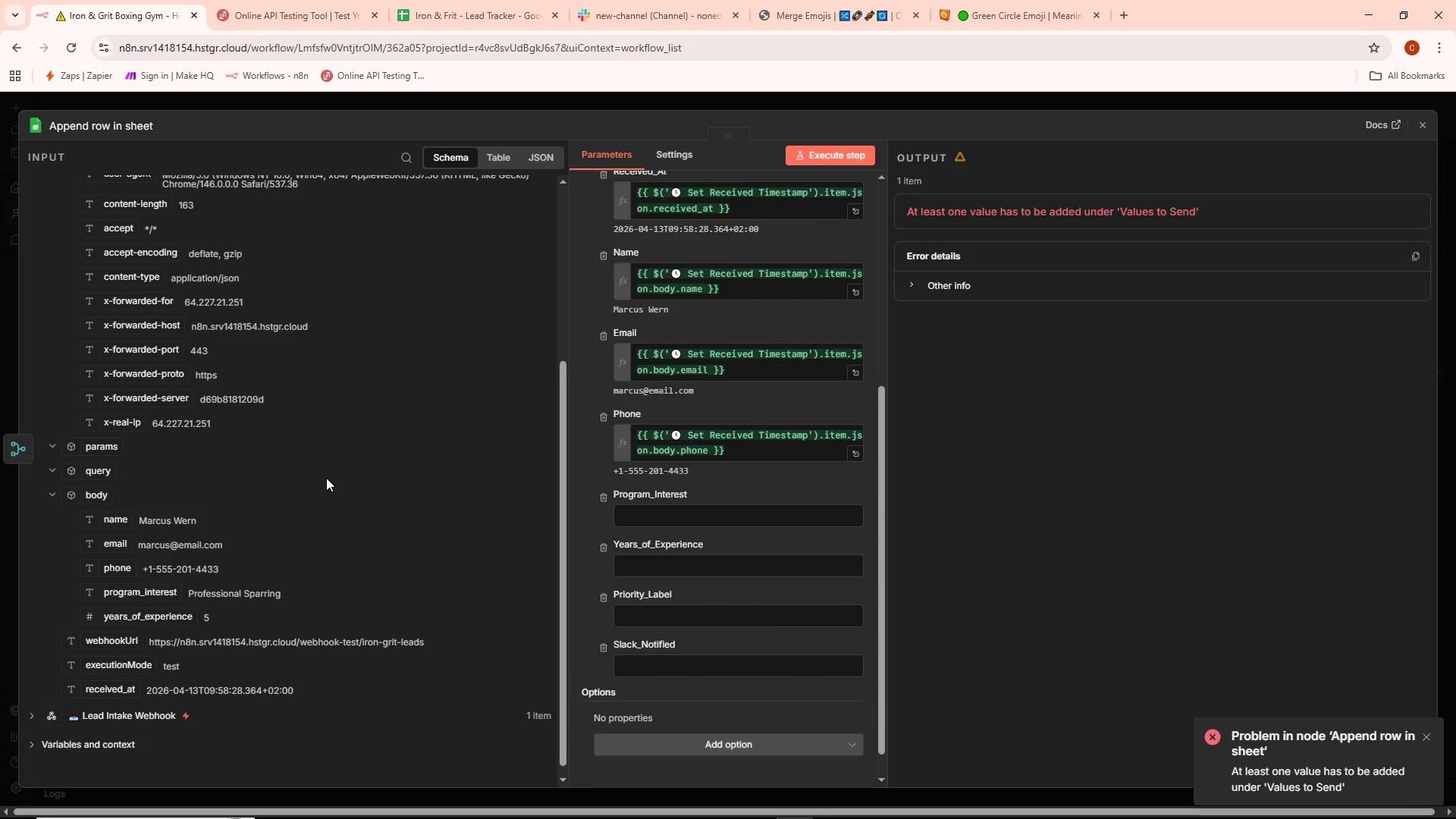 
scroll: coordinate [326, 478], scroll_direction: down, amount: 2.0
 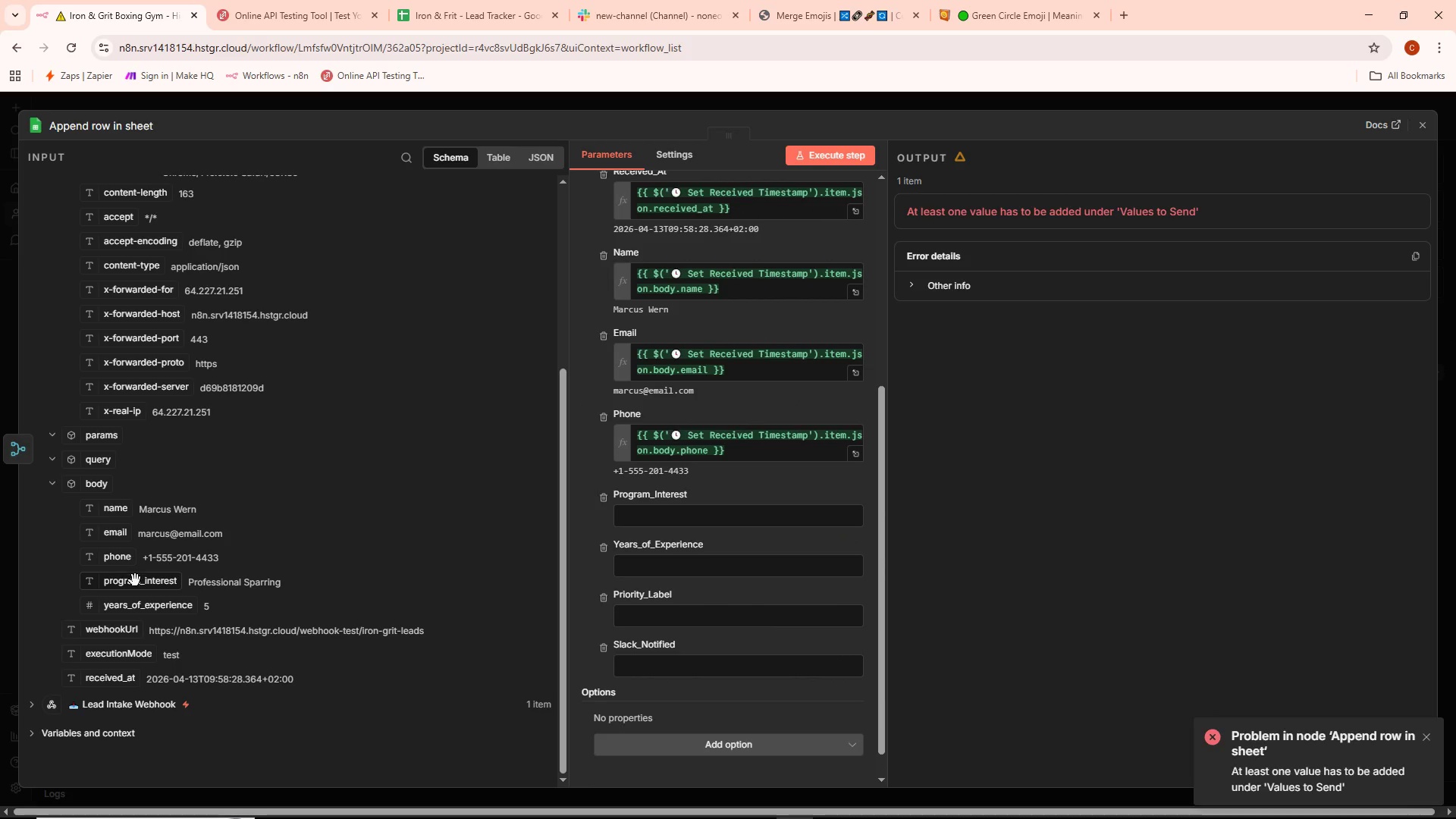 
left_click_drag(start_coordinate=[136, 583], to_coordinate=[660, 521])
 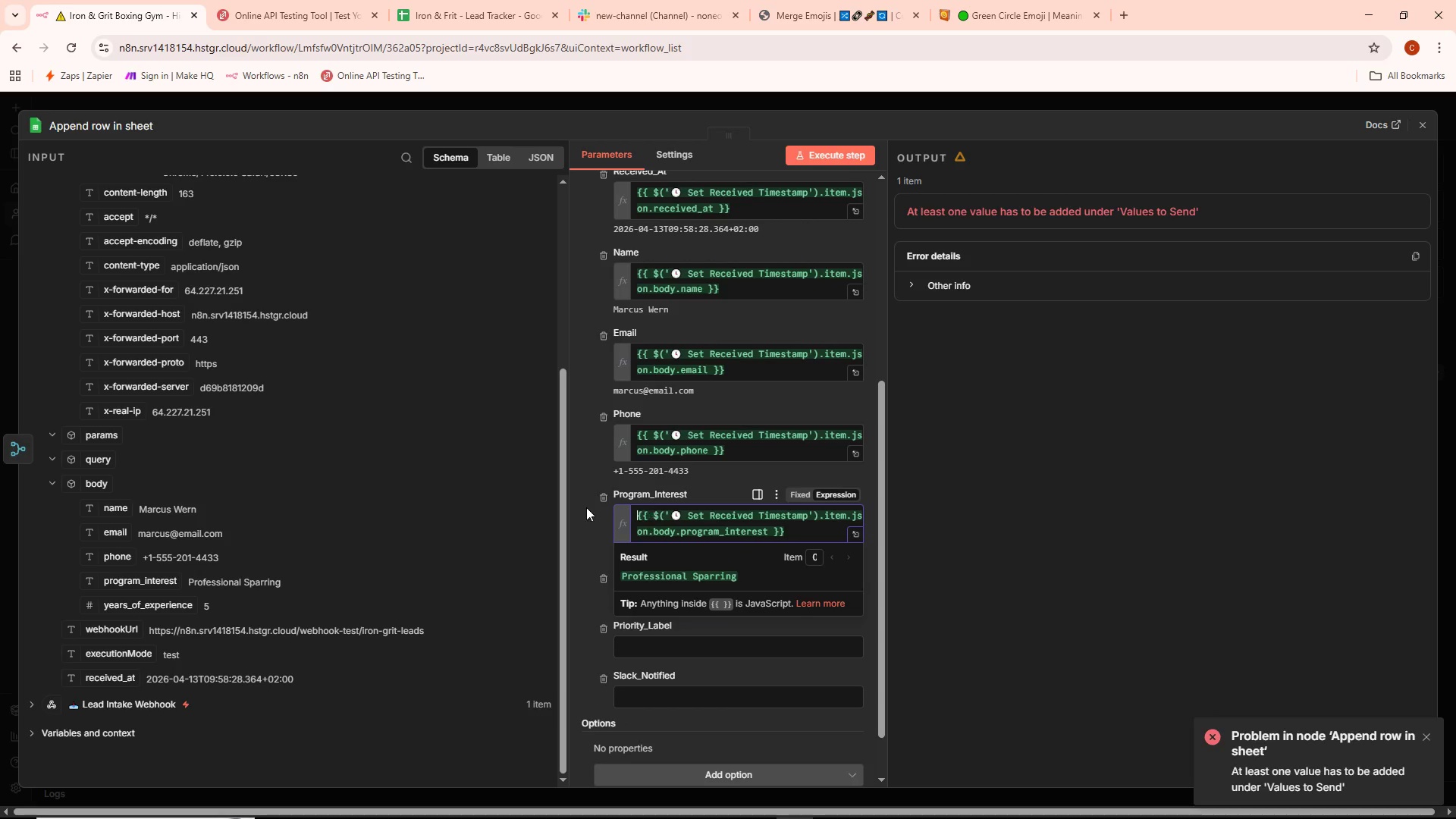 
scroll: coordinate [458, 487], scroll_direction: down, amount: 2.0
 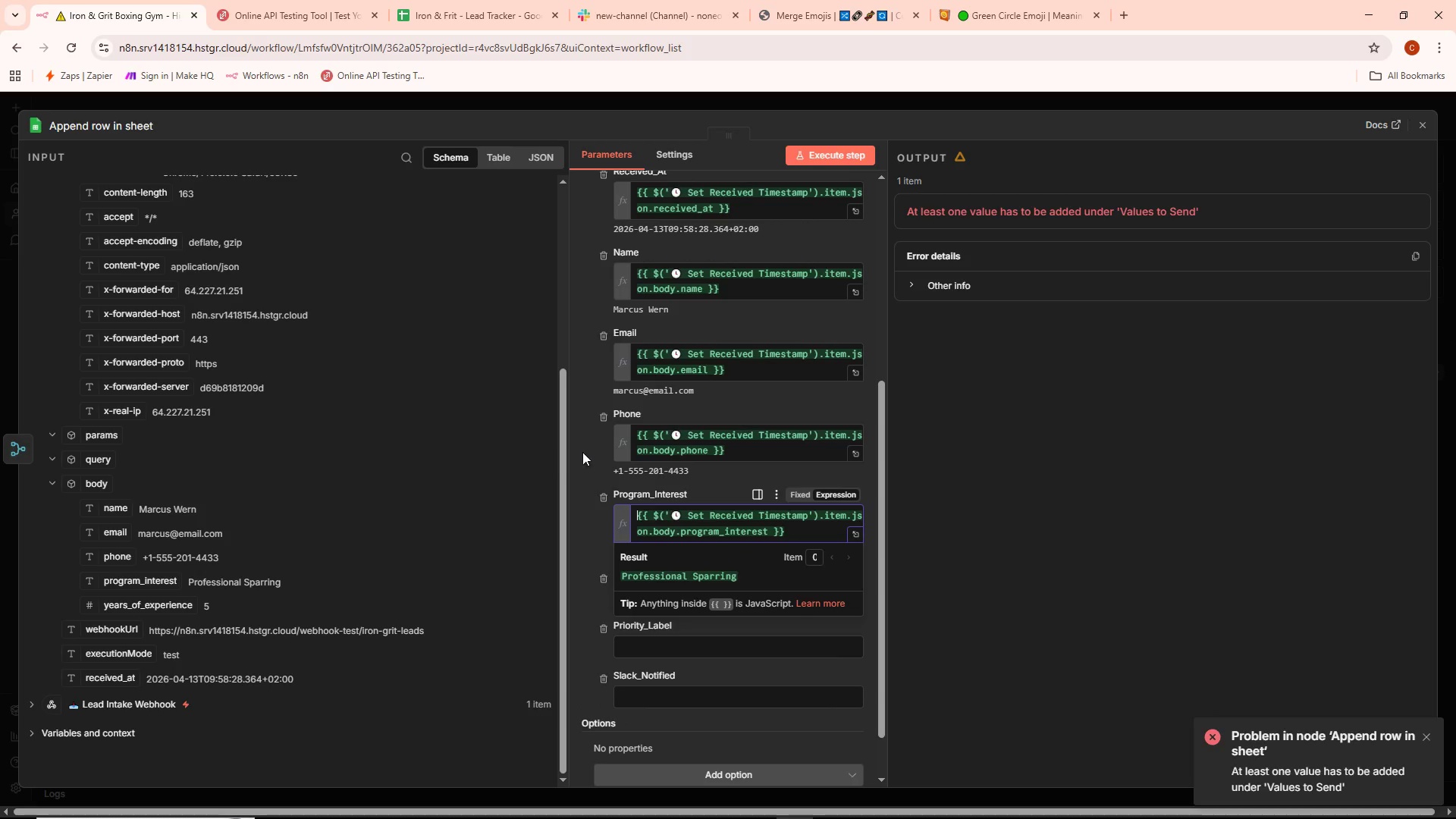 
left_click([585, 452])
 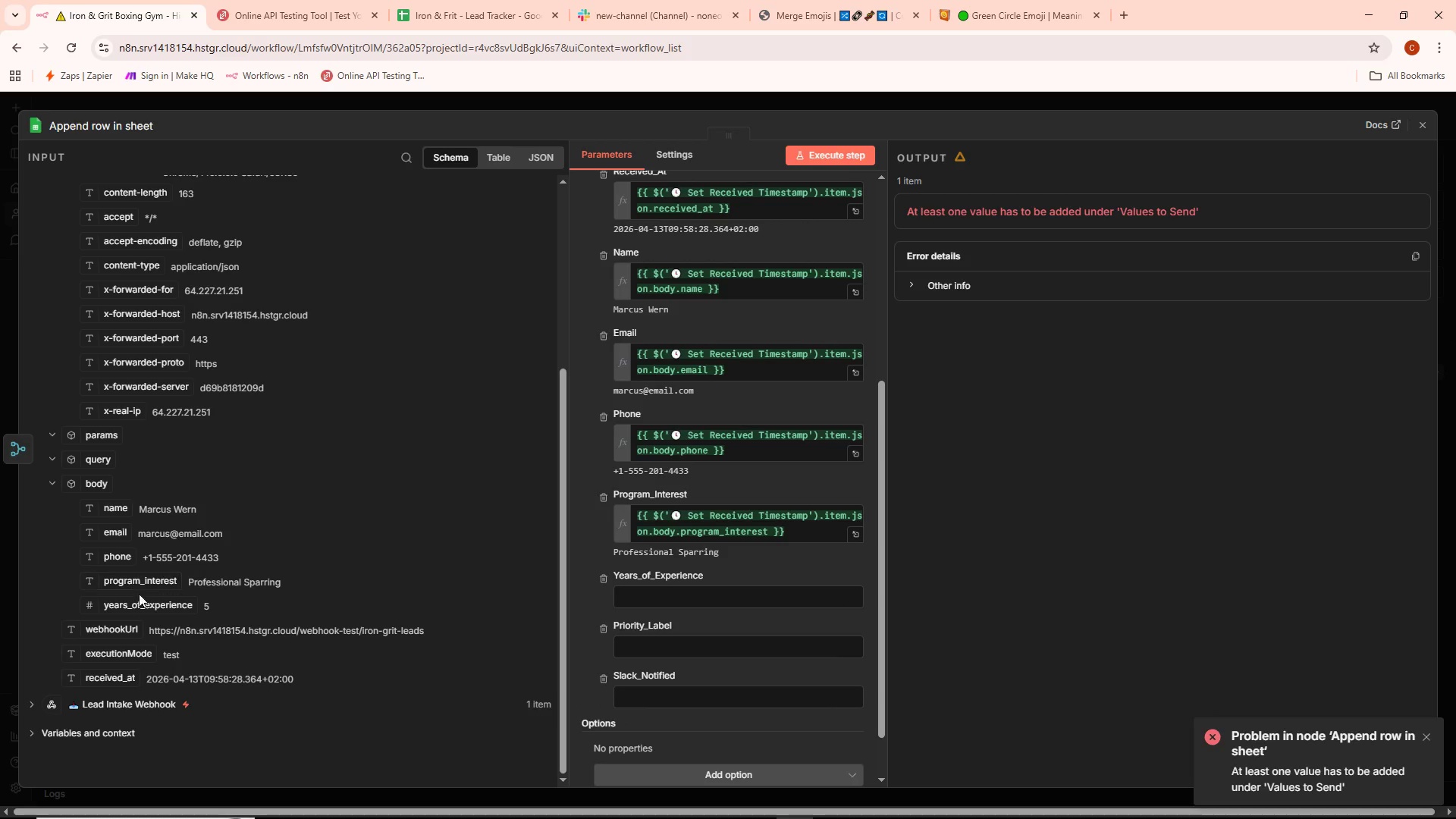 
left_click_drag(start_coordinate=[134, 615], to_coordinate=[146, 616])
 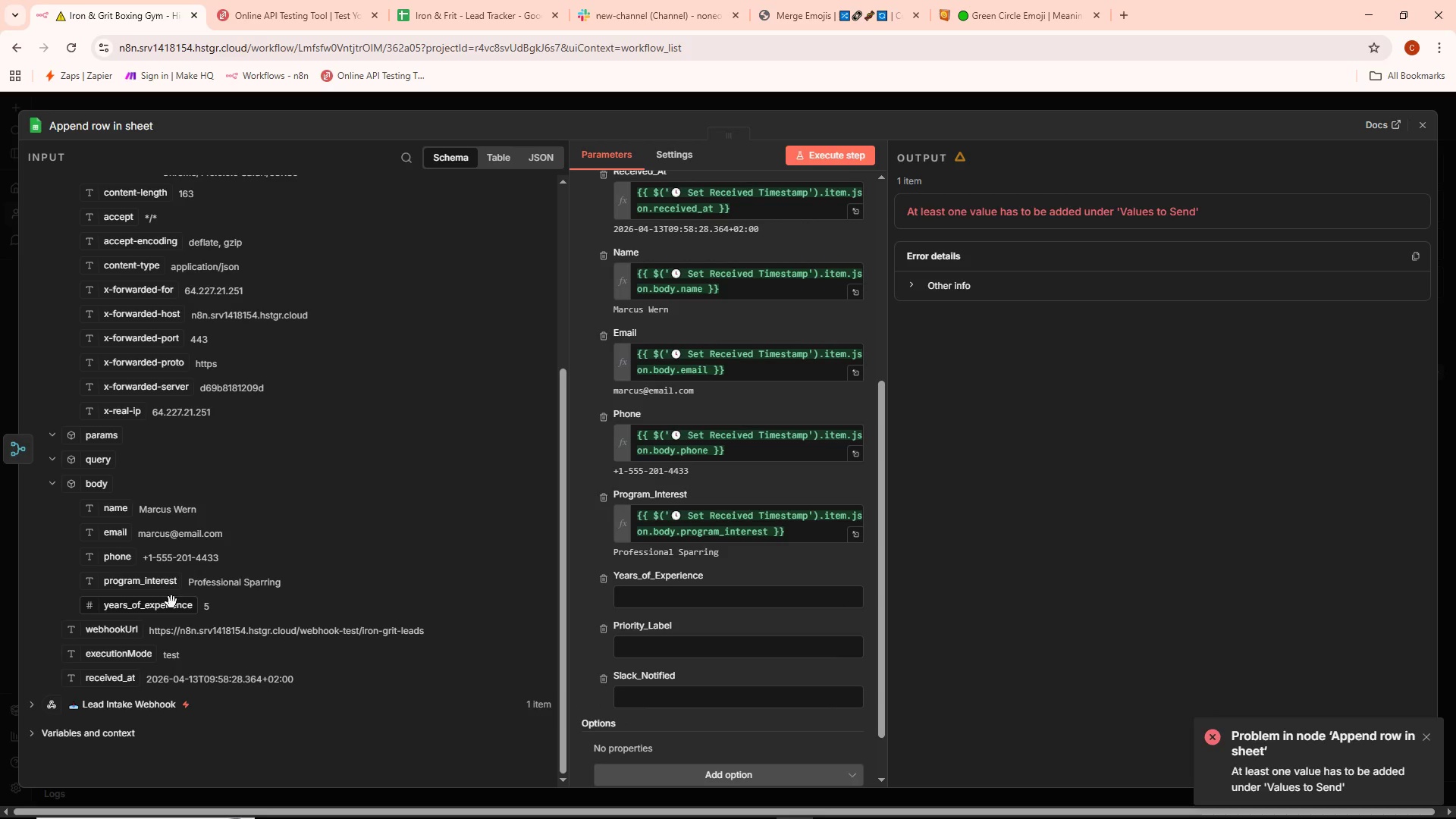 
left_click_drag(start_coordinate=[158, 608], to_coordinate=[680, 604])
 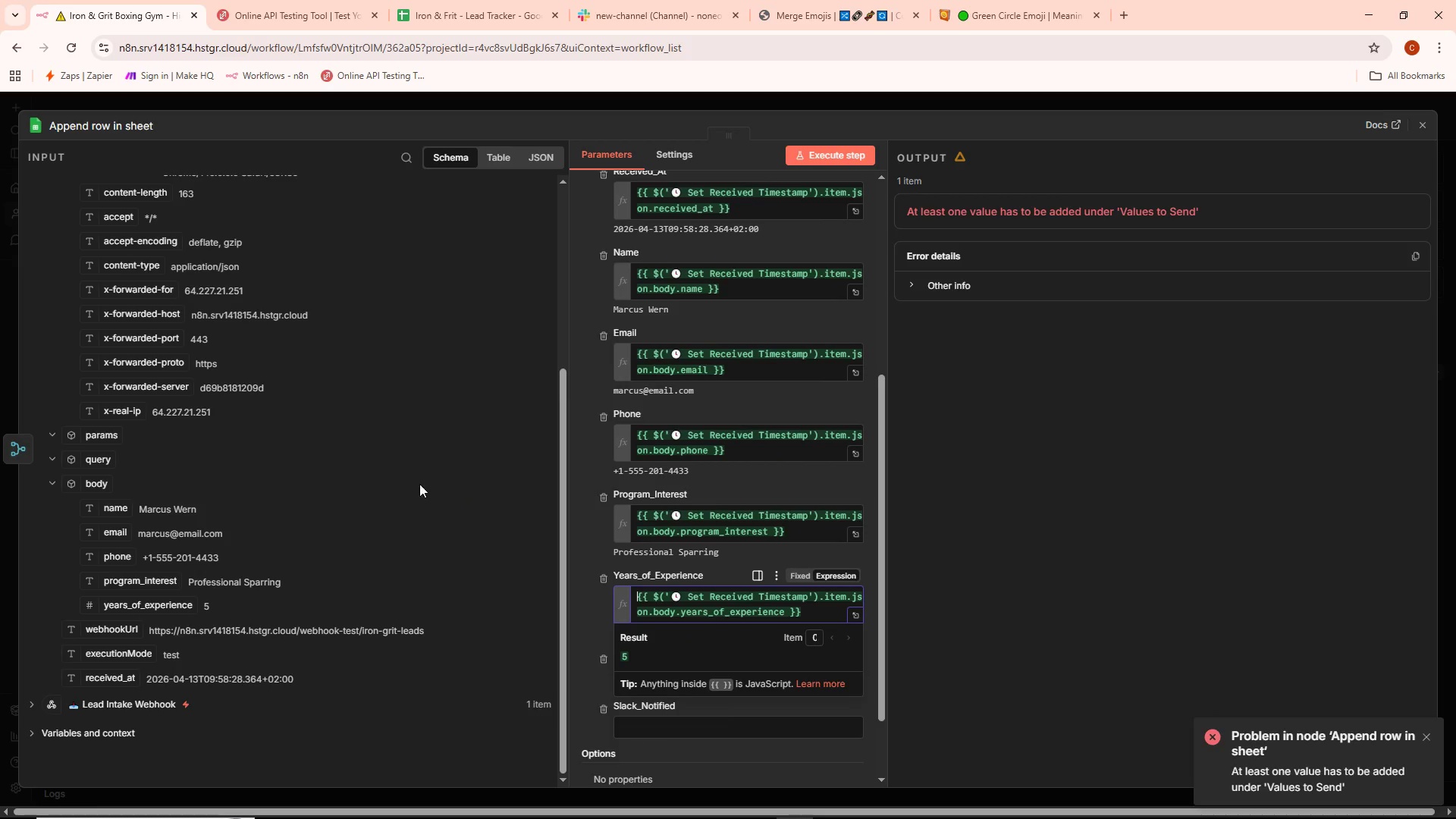 
left_click([449, 459])
 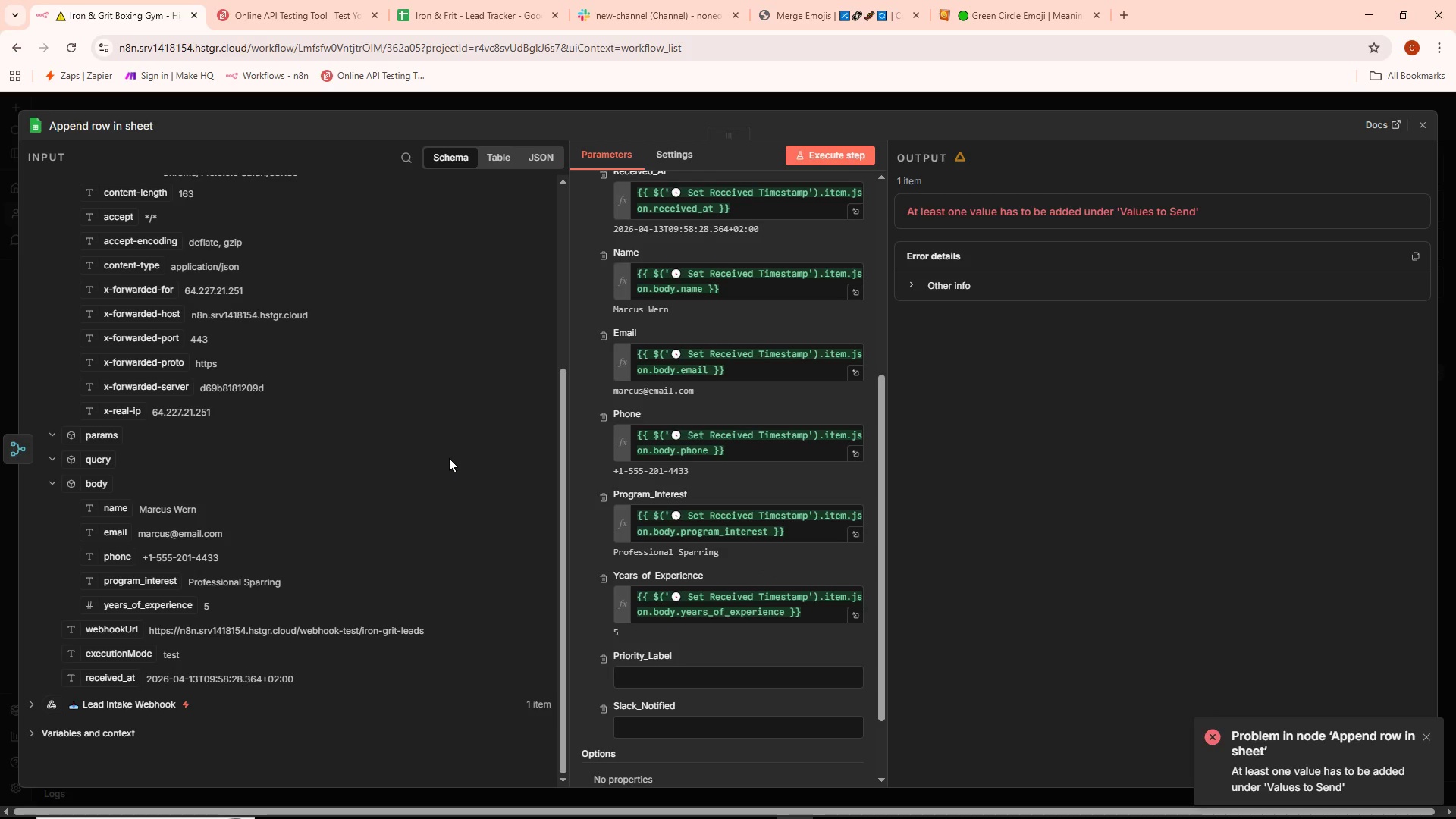 
scroll: coordinate [695, 478], scroll_direction: down, amount: 5.0
 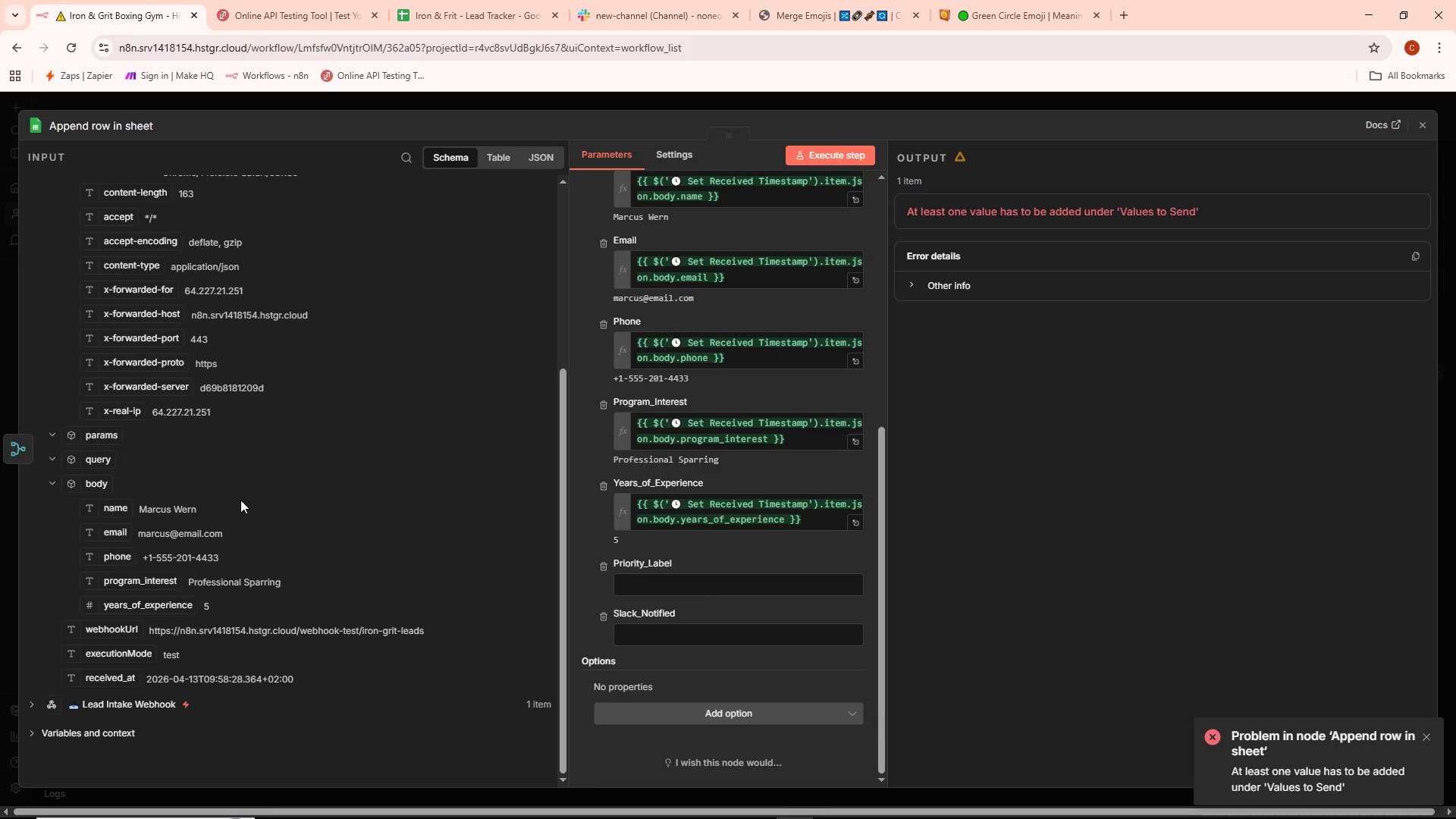 
wait(10.64)
 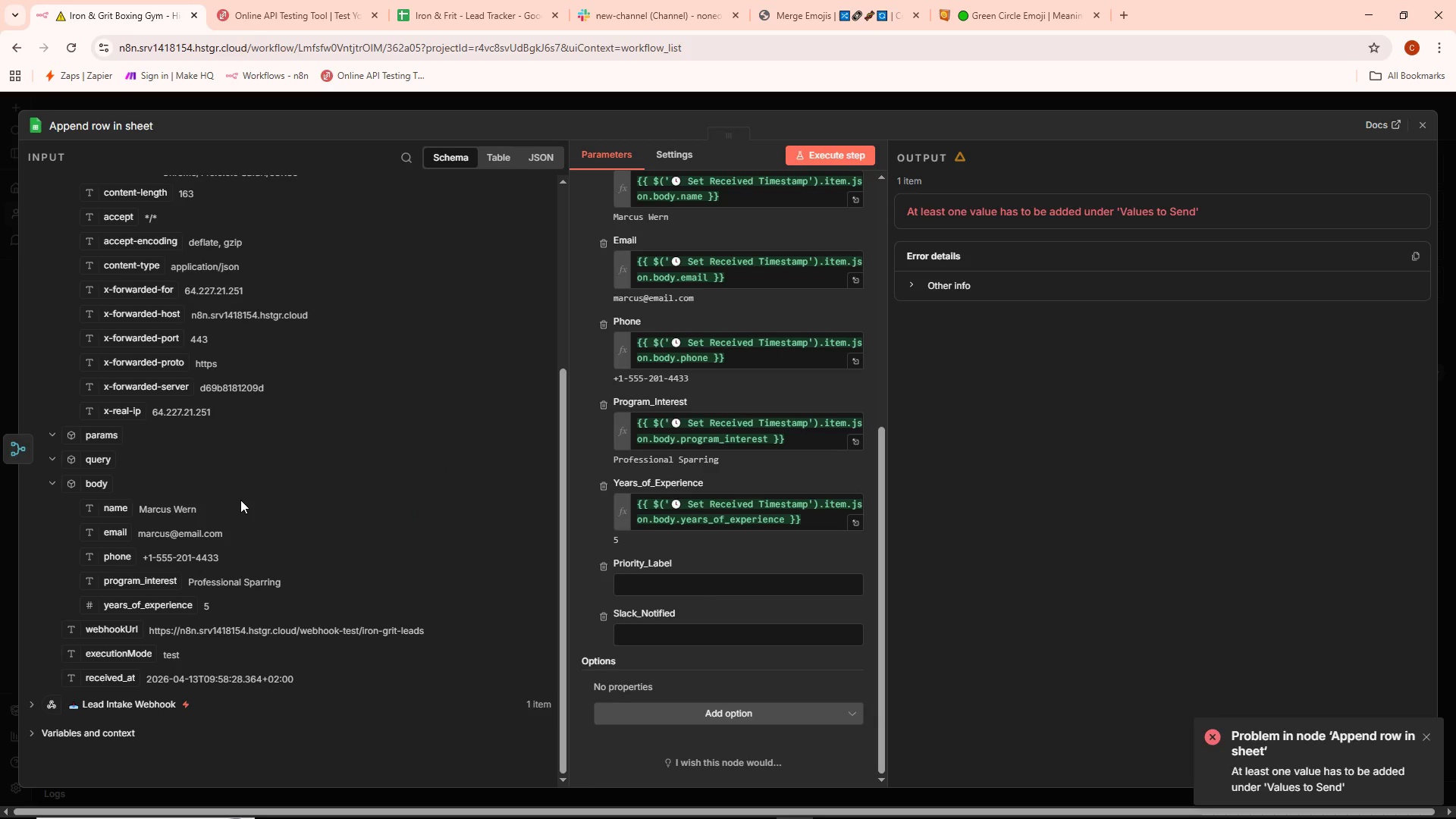 
scroll: coordinate [361, 453], scroll_direction: up, amount: 4.0
 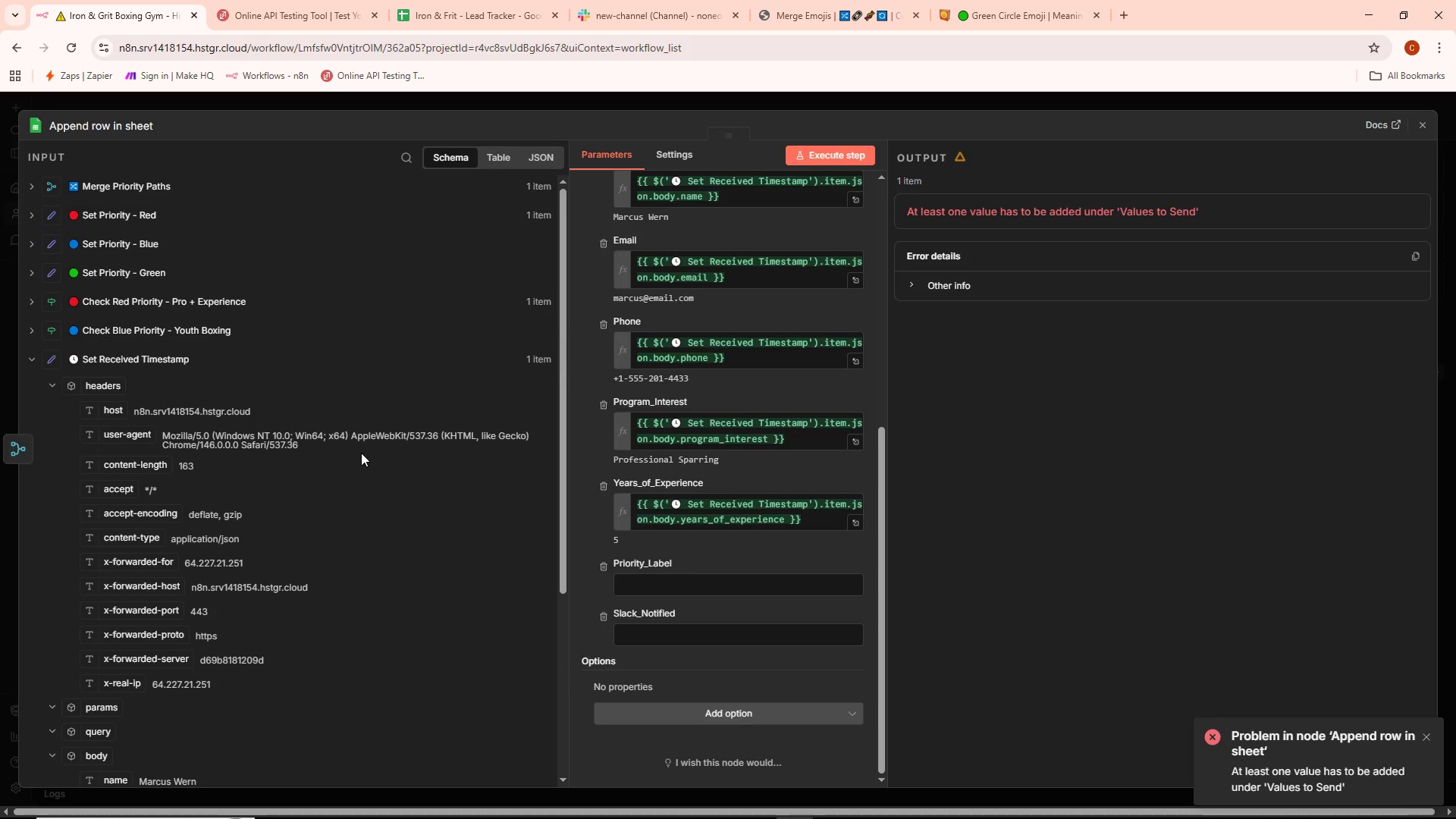 
wait(10.44)
 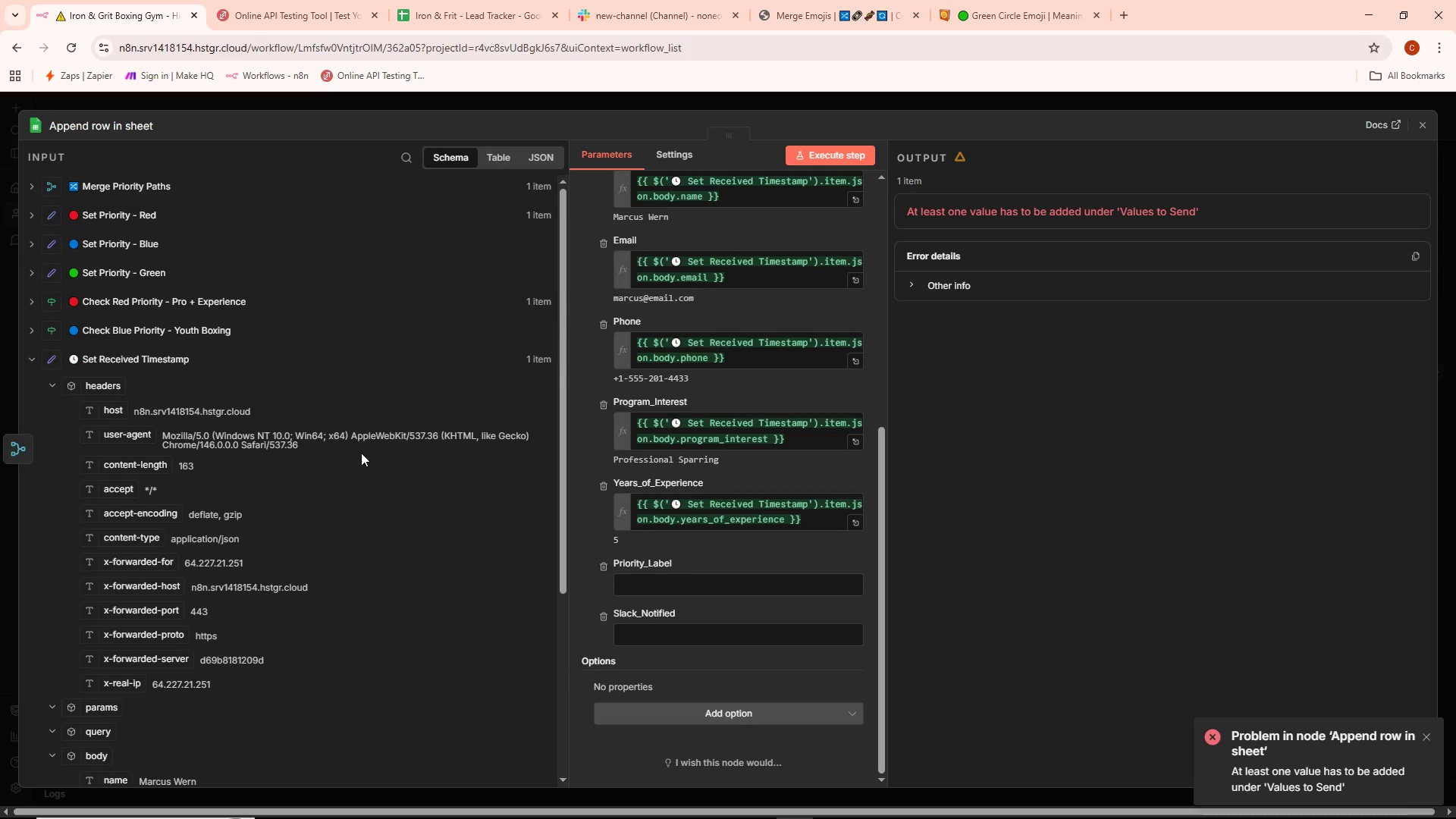 
type({{$jsop)
key(Backspace)
key(Backspace)
type(on.)
 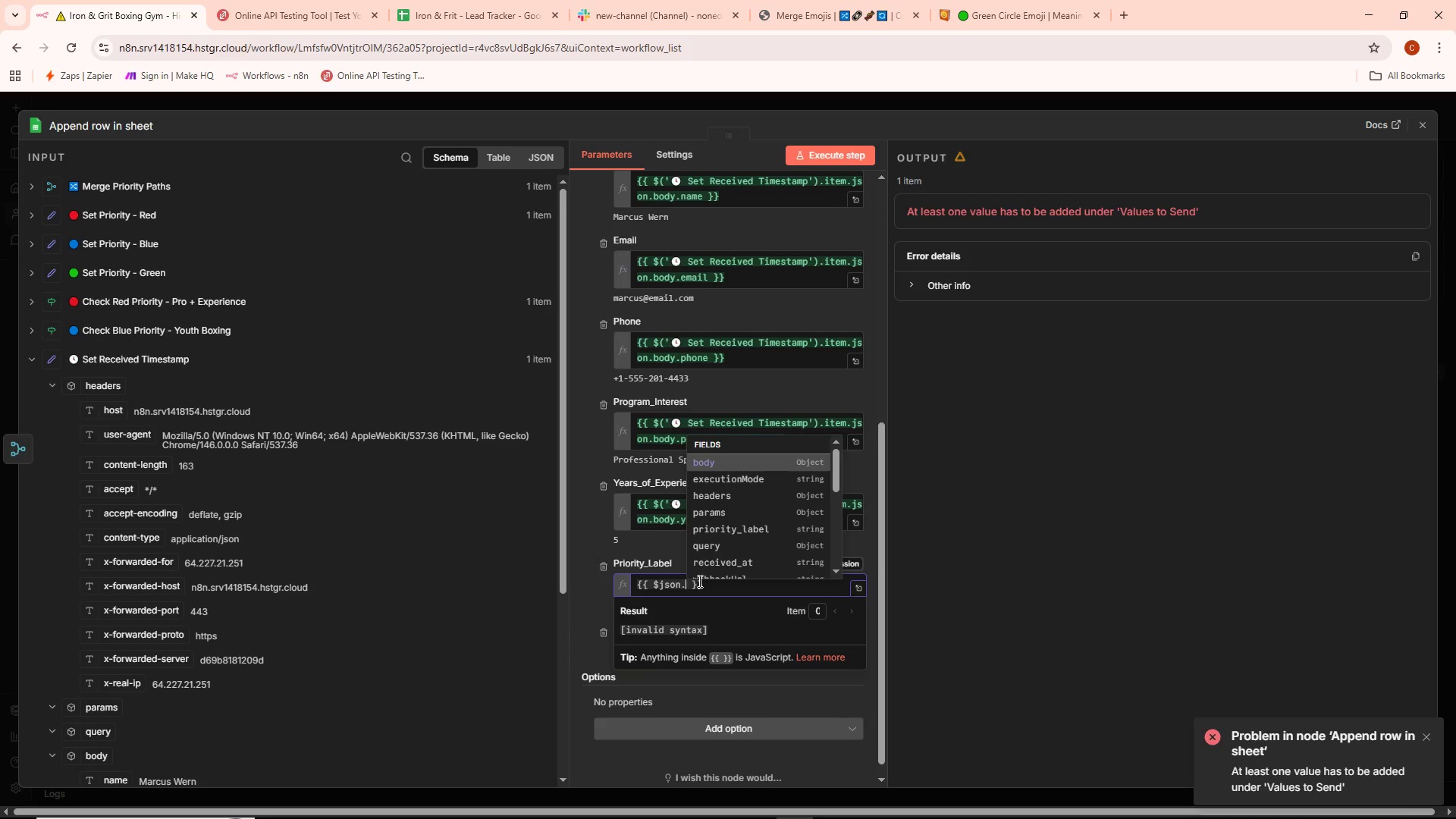 
type(priority_laba)
key(Backspace)
type(el)
 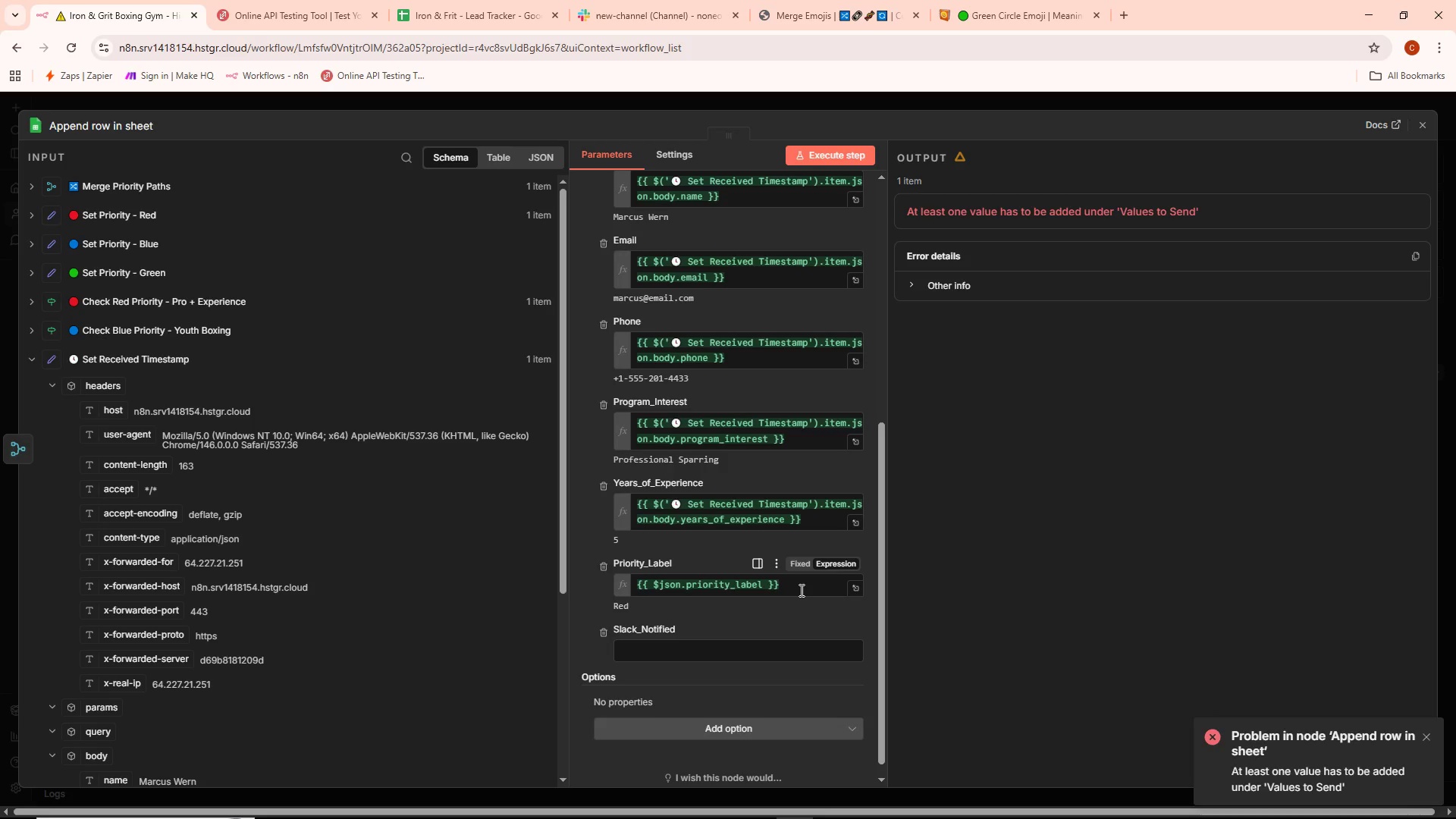 
wait(20.01)
 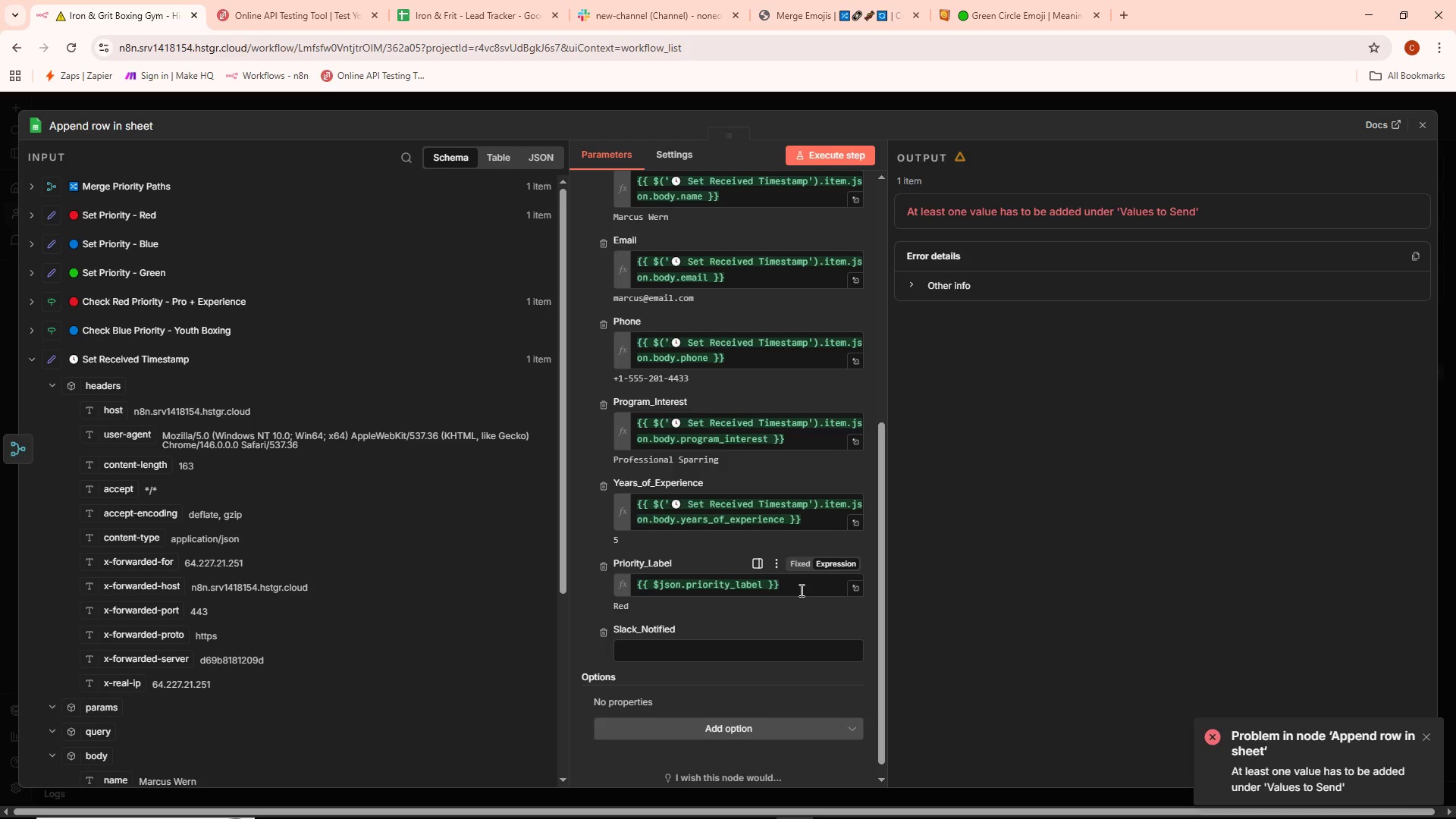 
left_click([700, 654])
 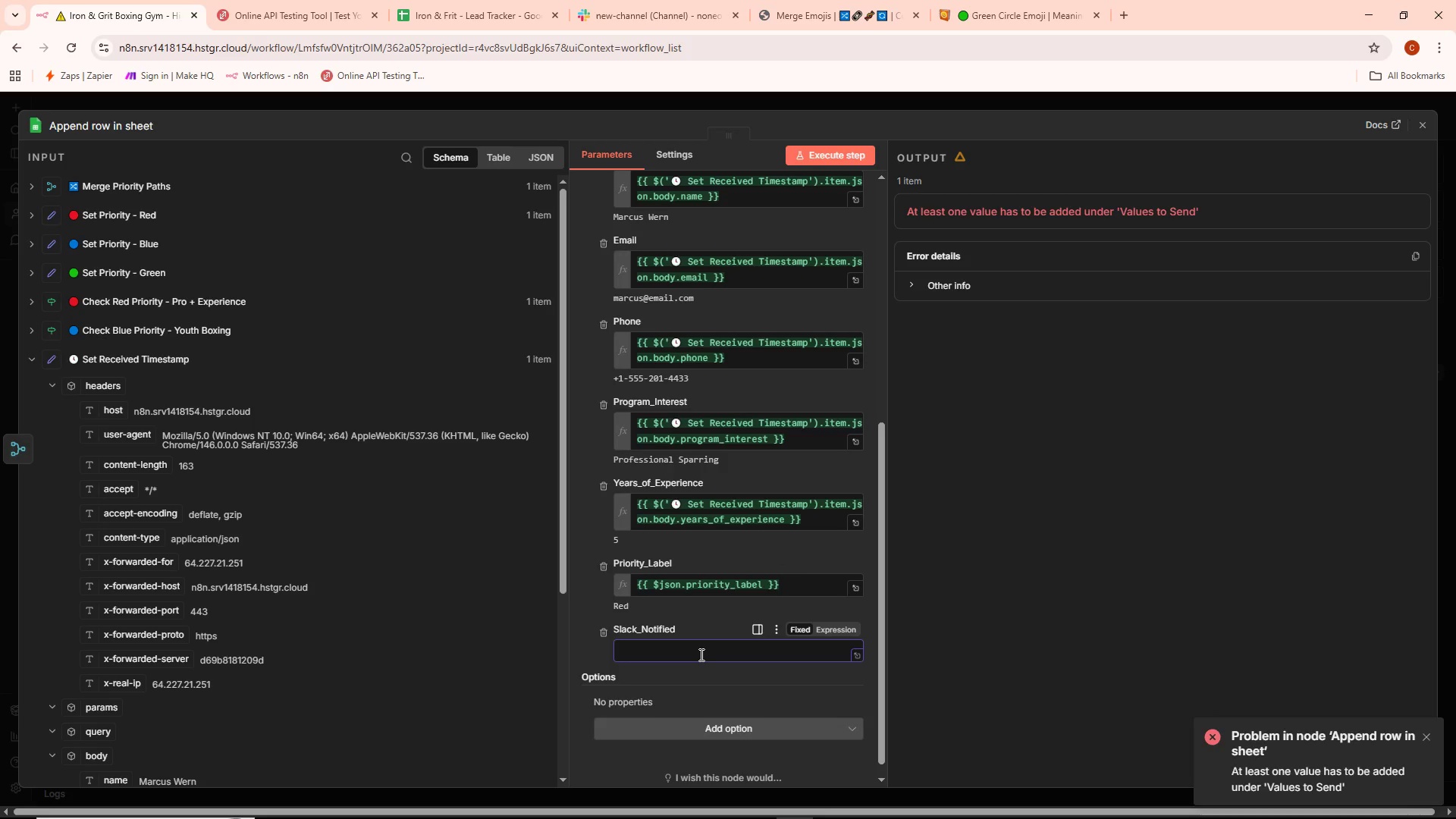 
type(Pending)
 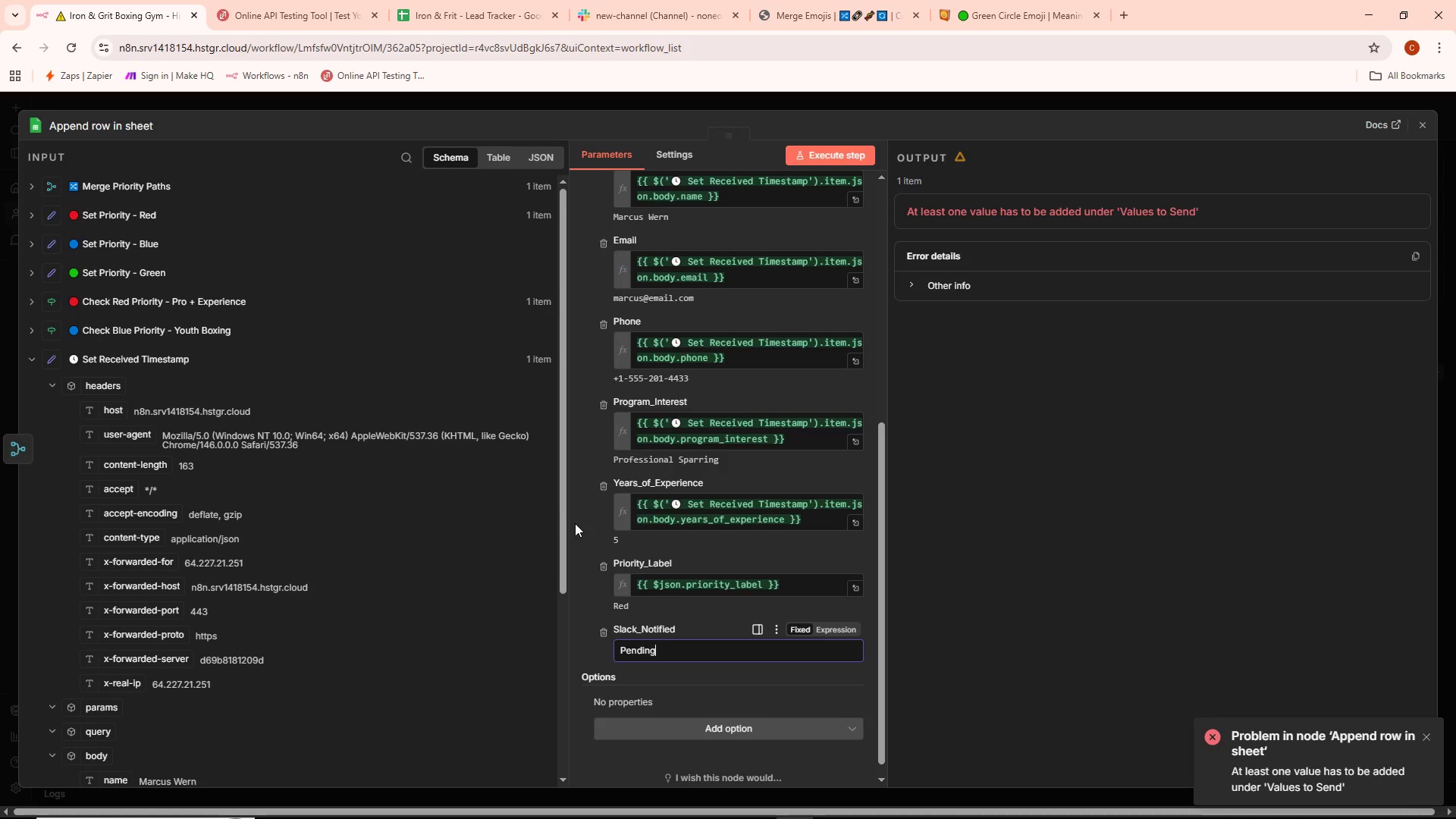 
left_click([590, 521])
 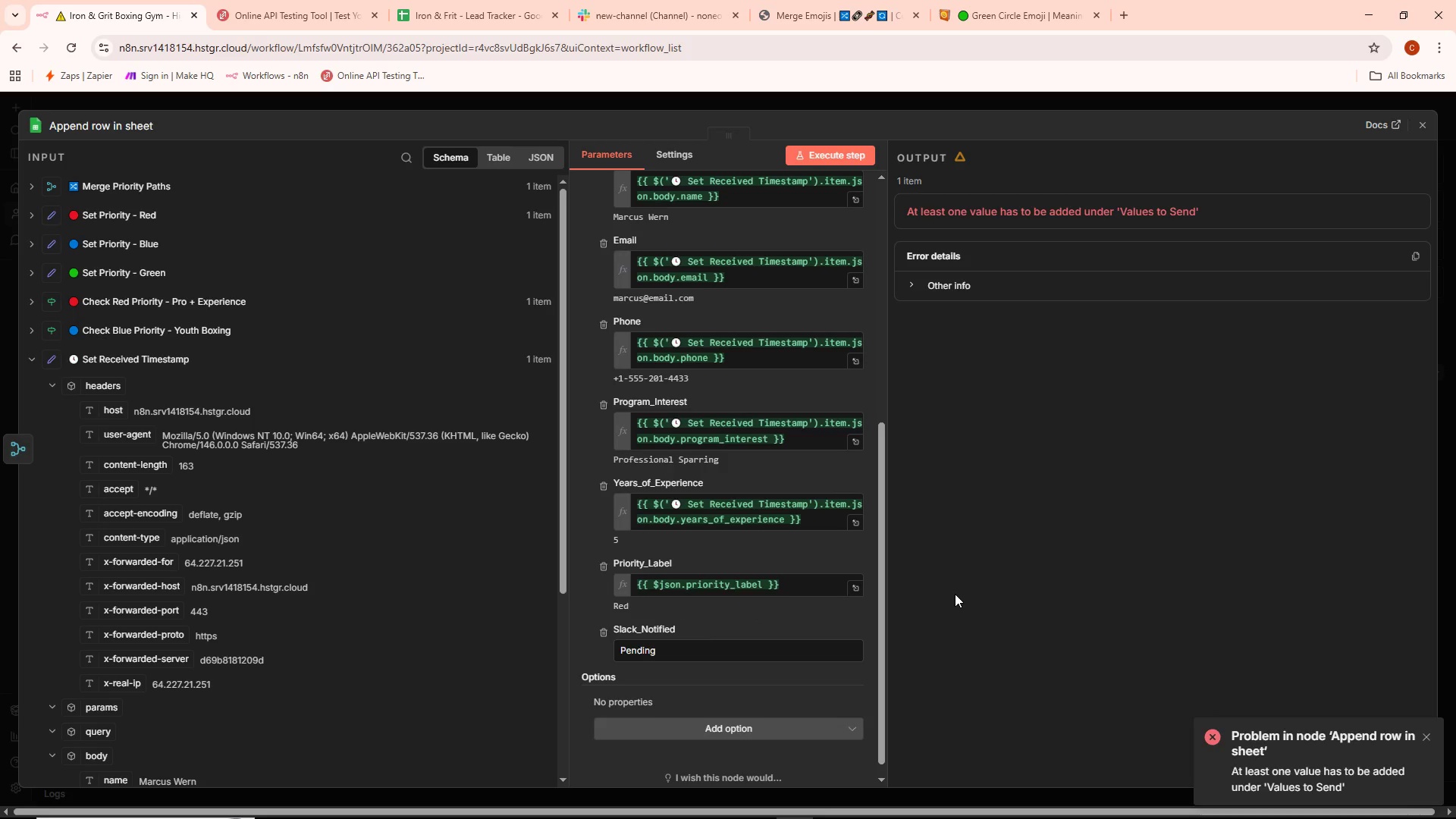 
wait(6.25)
 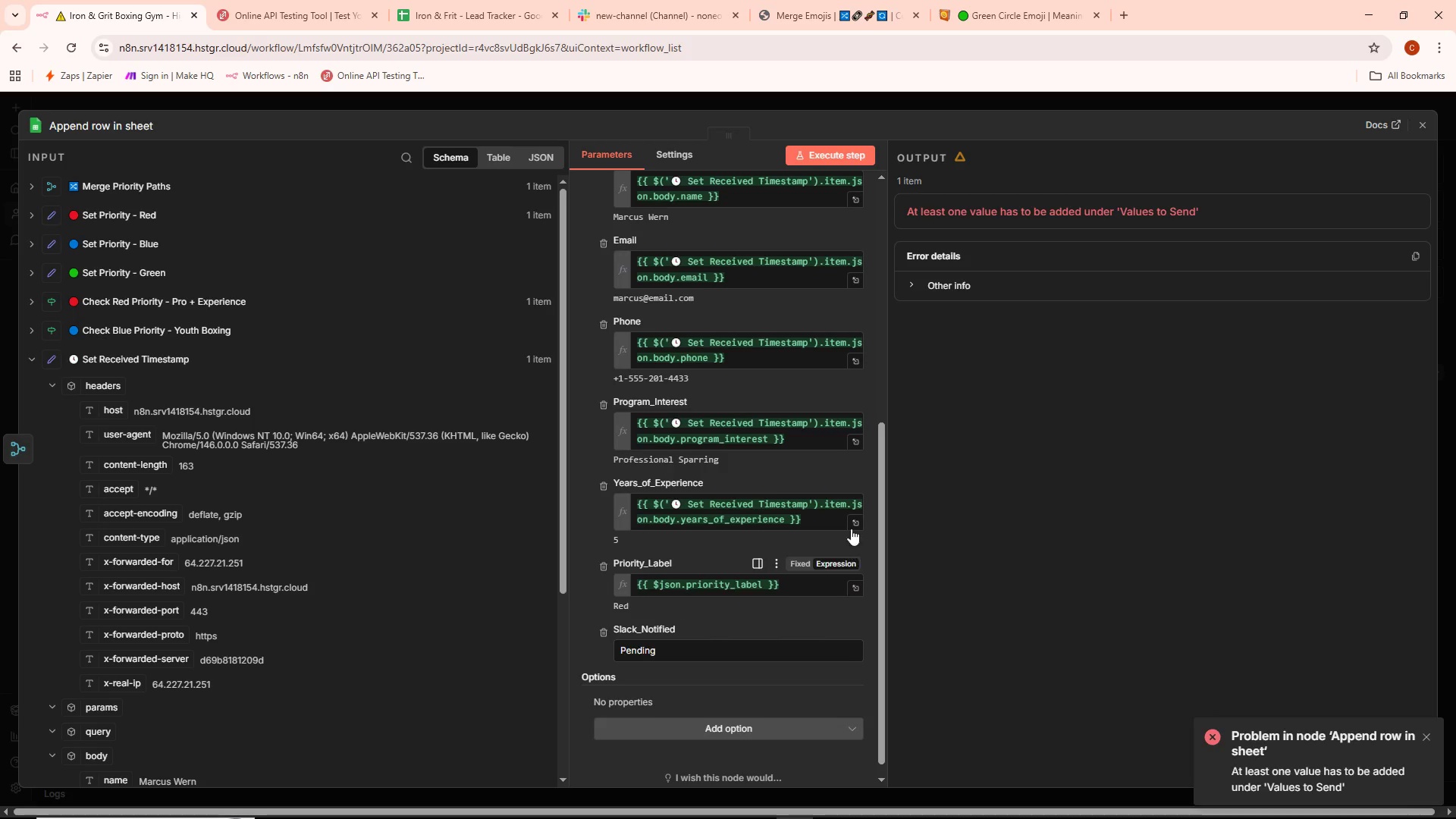 
scroll: coordinate [811, 579], scroll_direction: down, amount: 4.0
 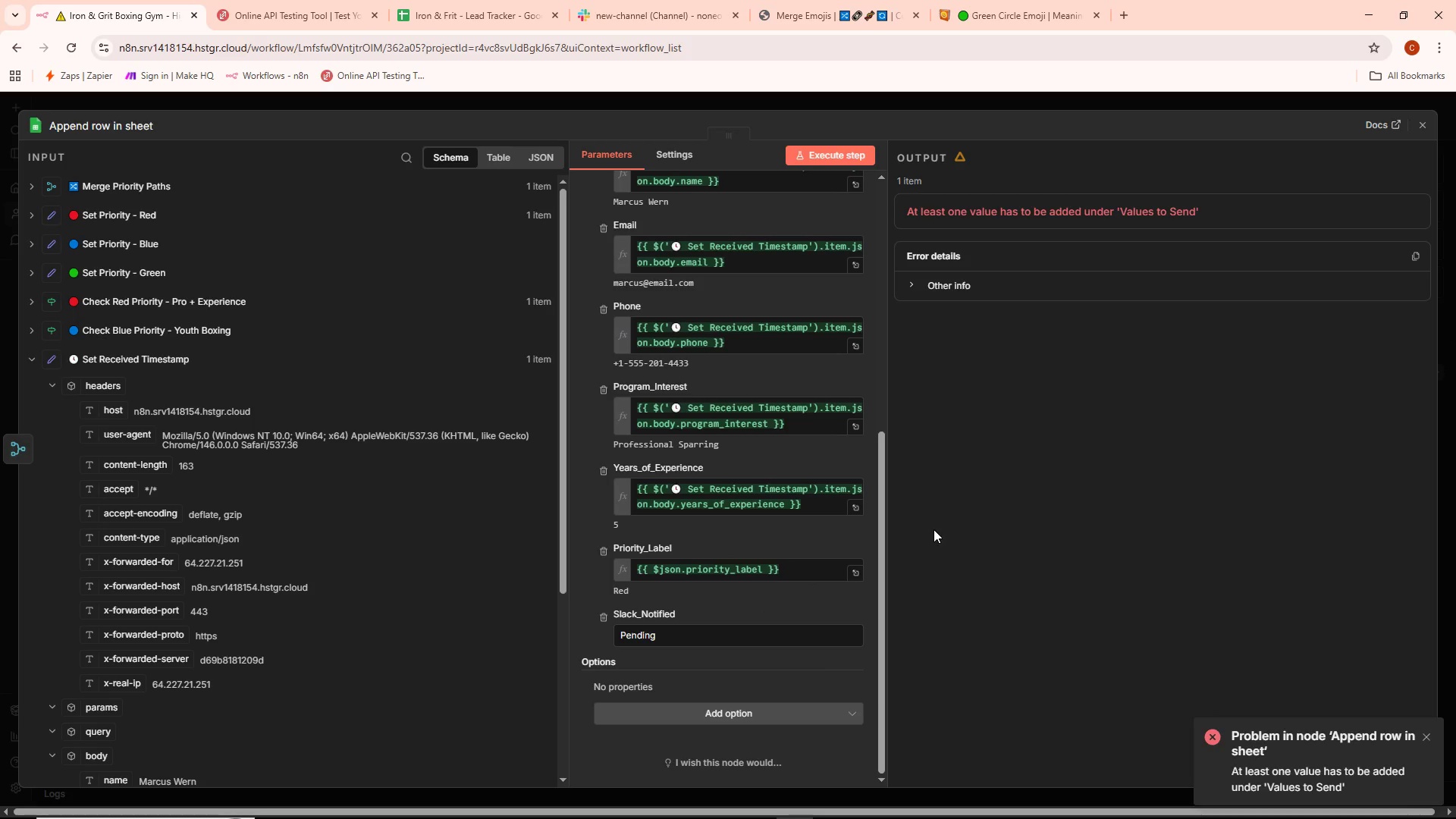 
scroll: coordinate [934, 529], scroll_direction: up, amount: 5.0
 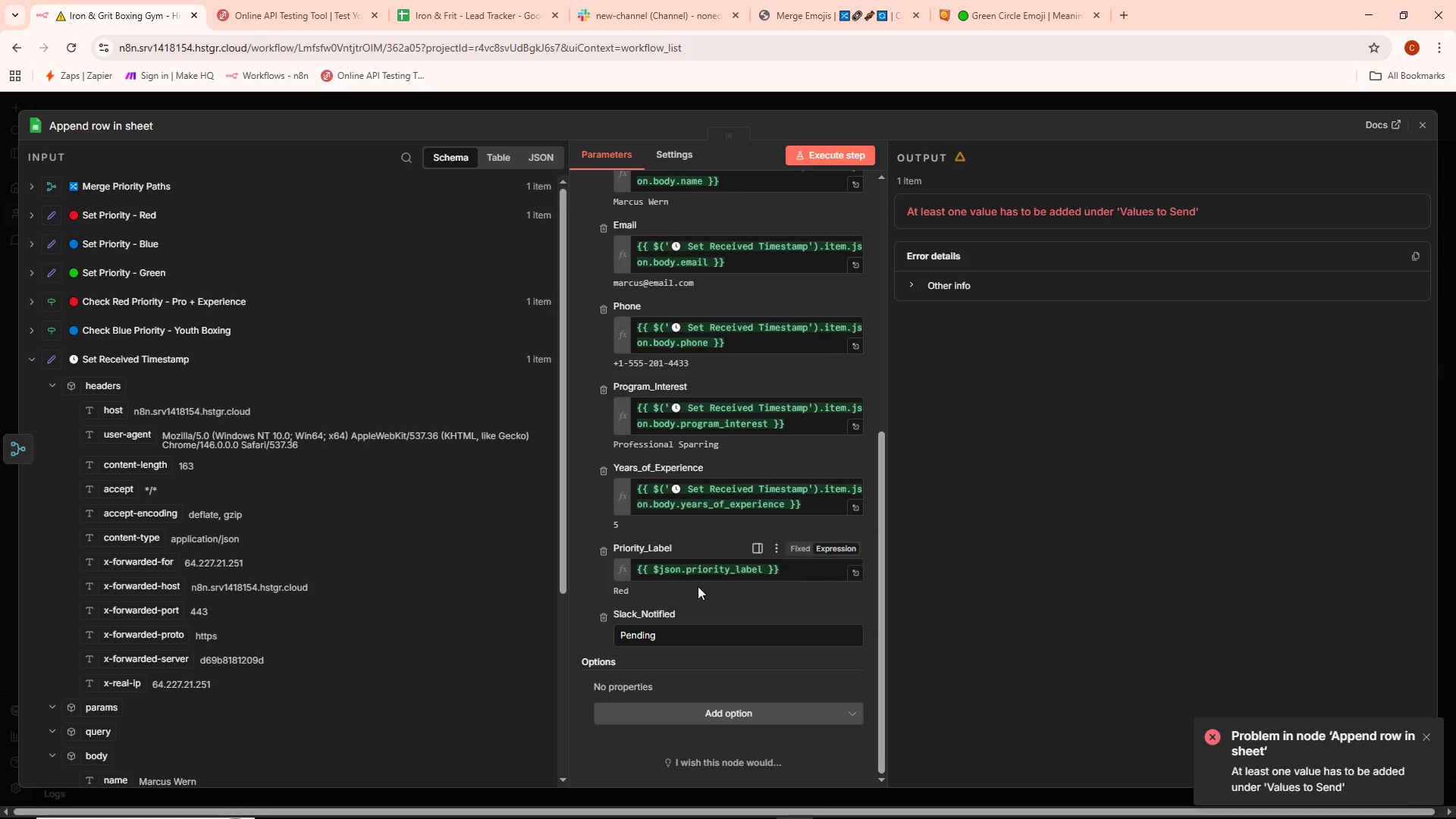 
scroll: coordinate [682, 588], scroll_direction: down, amount: 3.0
 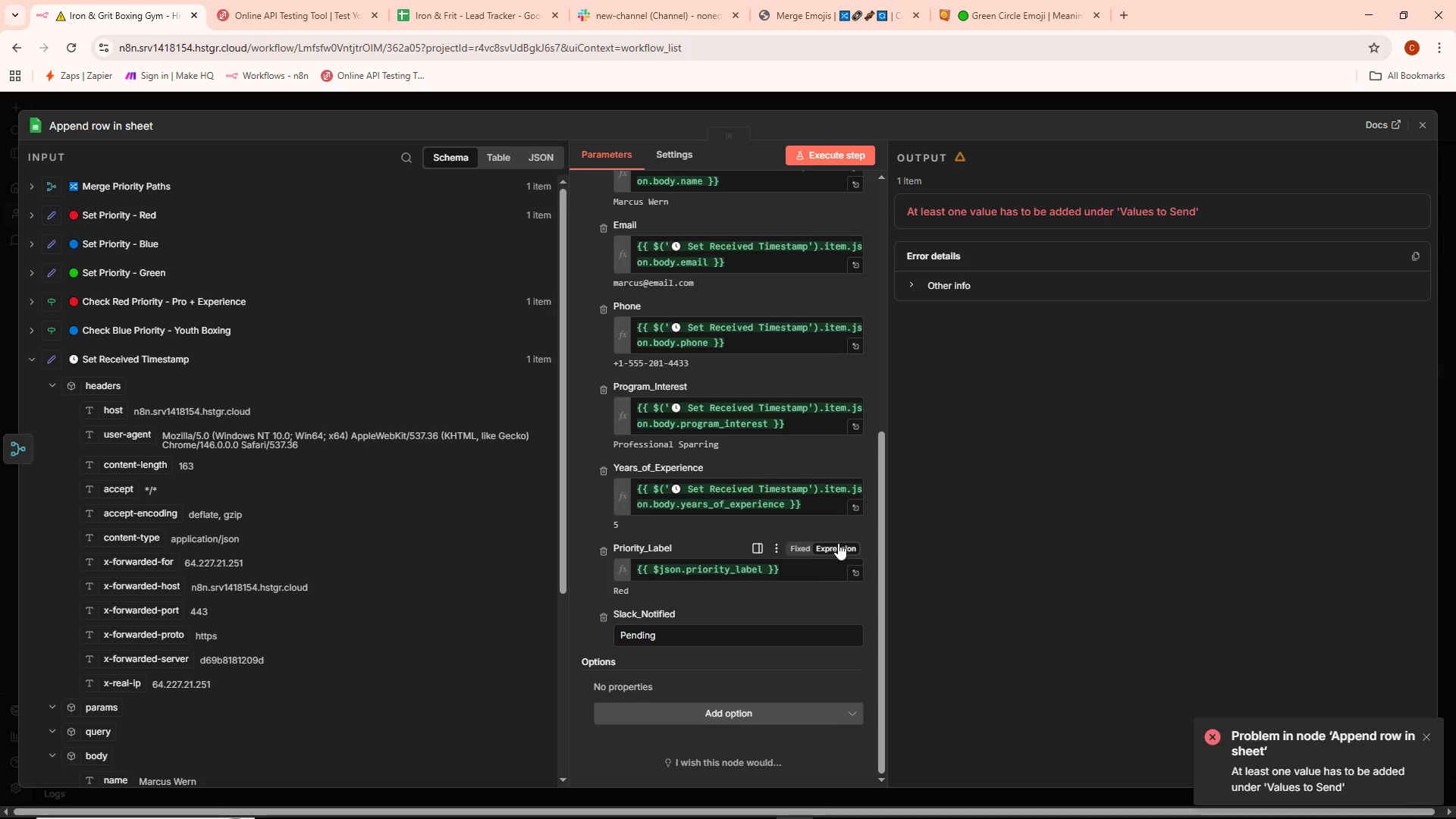 
scroll: coordinate [777, 275], scroll_direction: up, amount: 13.0
 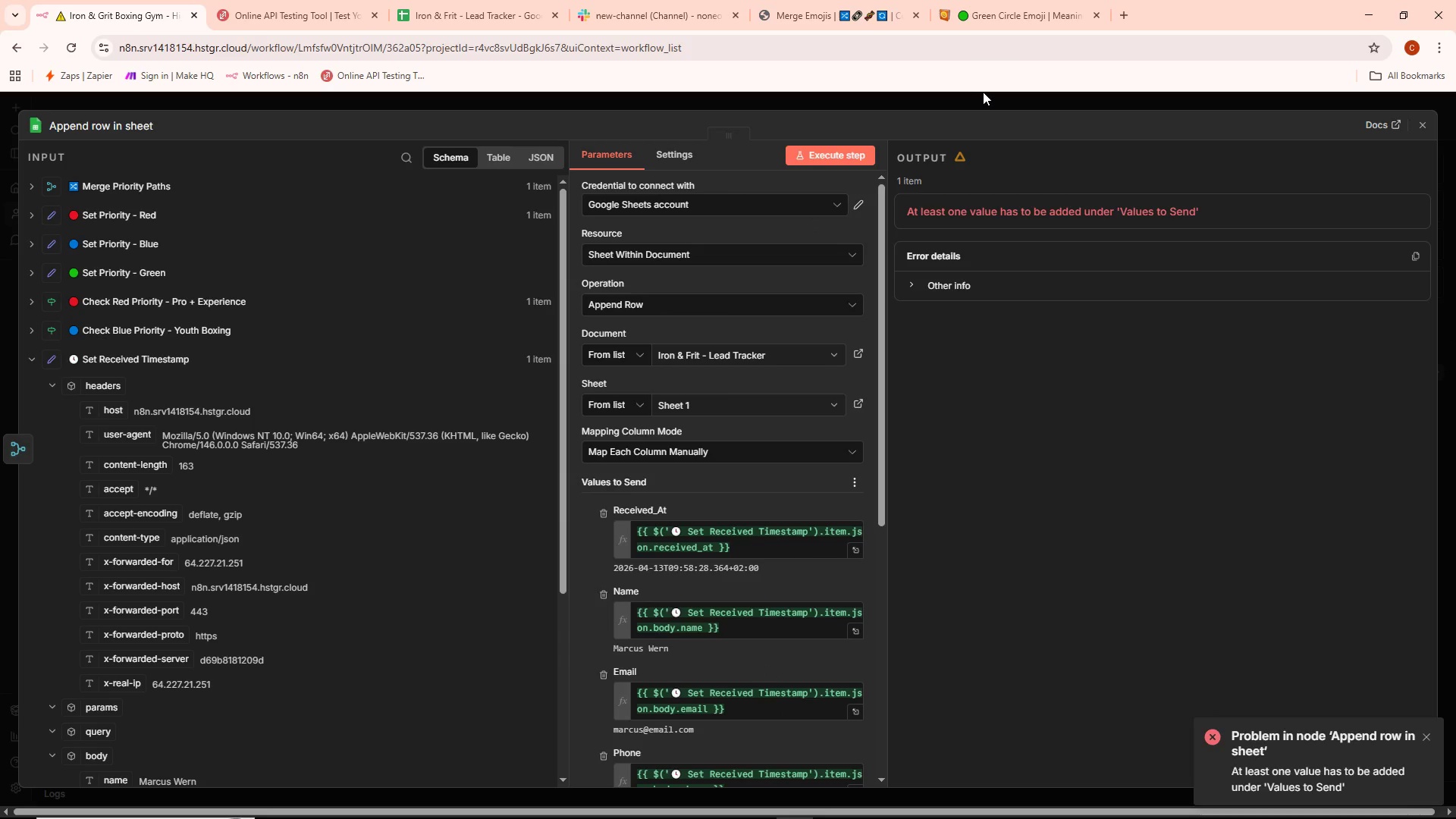 
left_click([985, 99])
 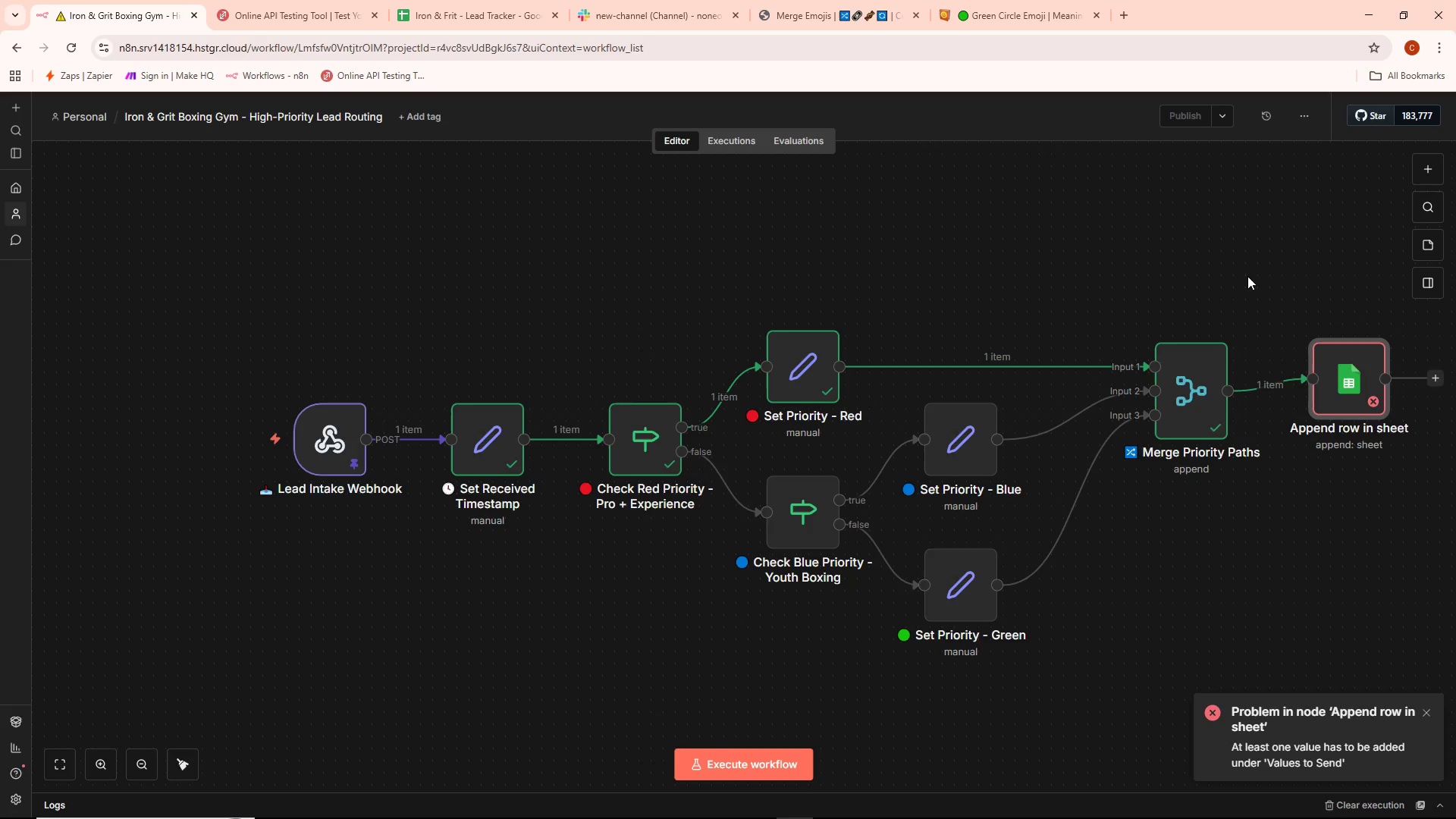 
scroll: coordinate [1214, 290], scroll_direction: none, amount: 0.0
 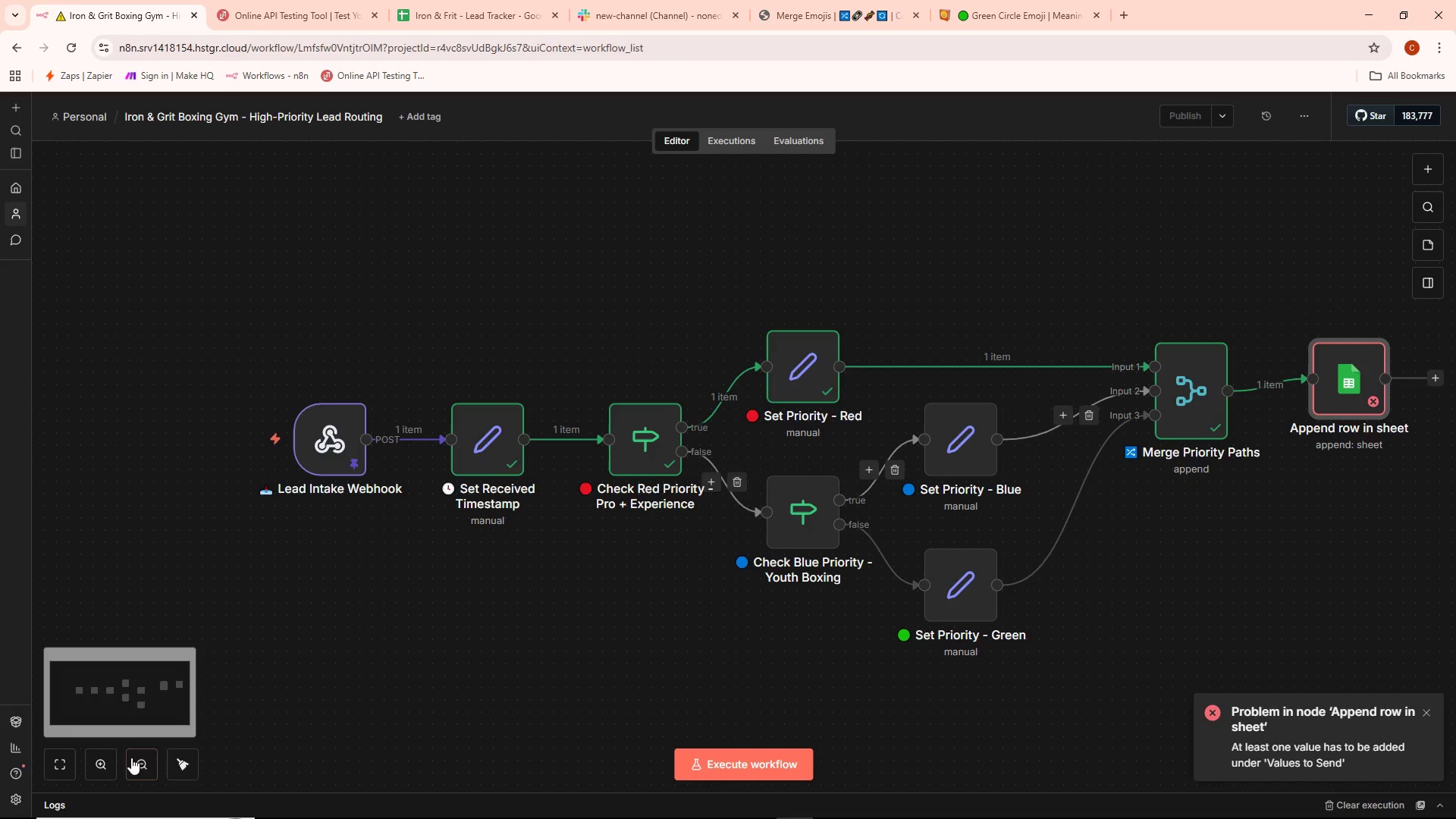 
left_click([136, 765])
 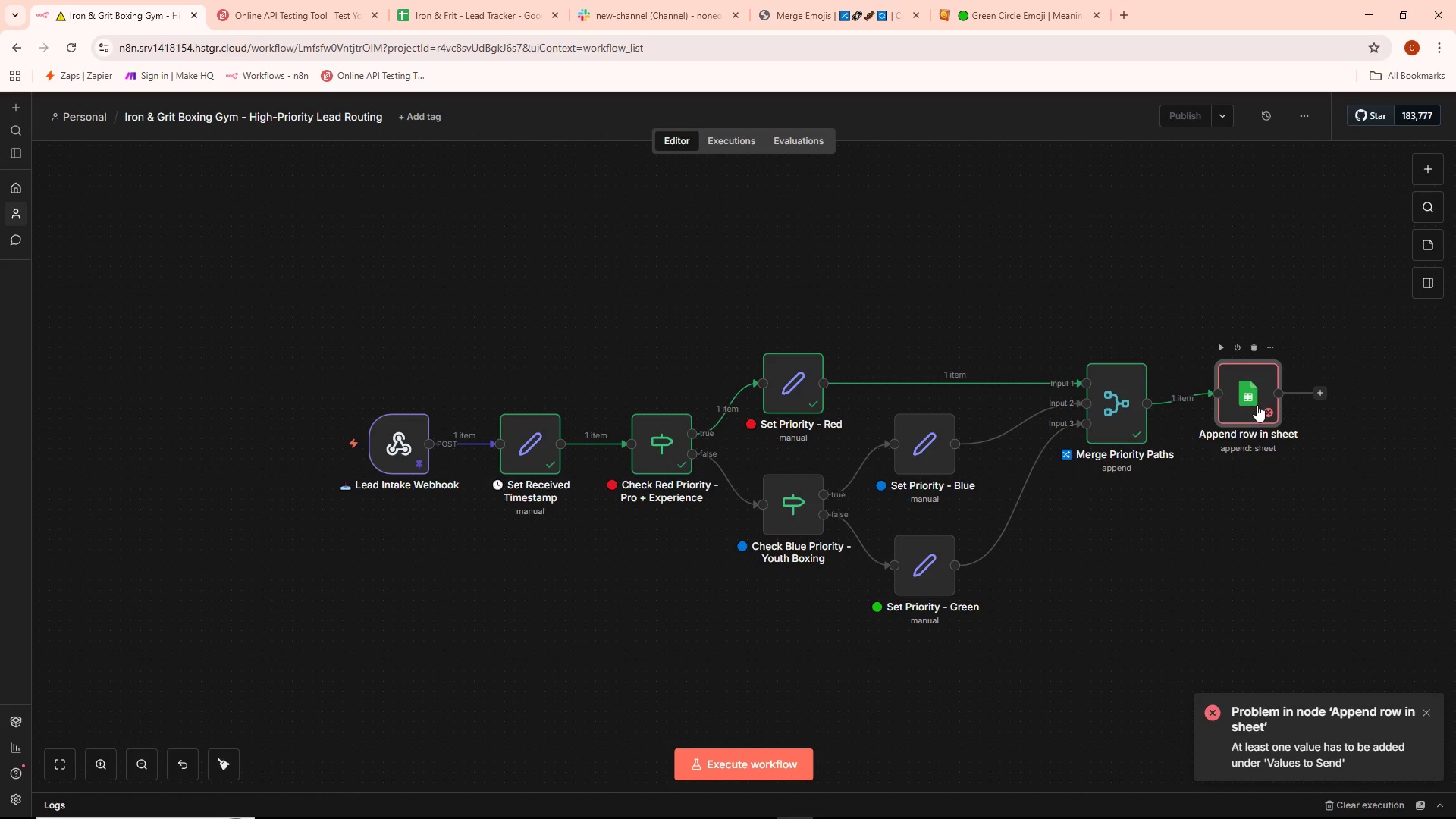 
right_click([1254, 405])
 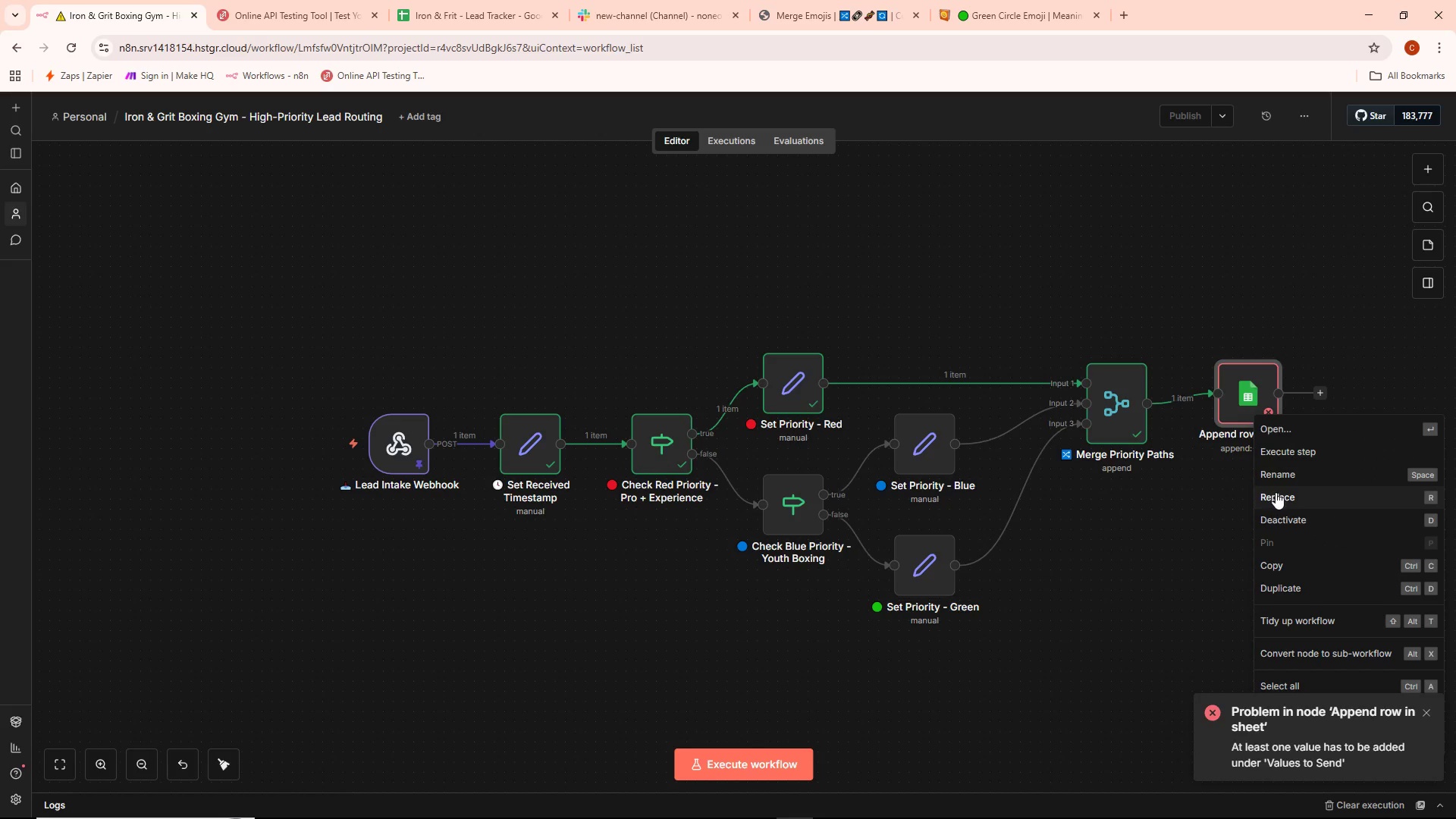 
left_click([1276, 475])
 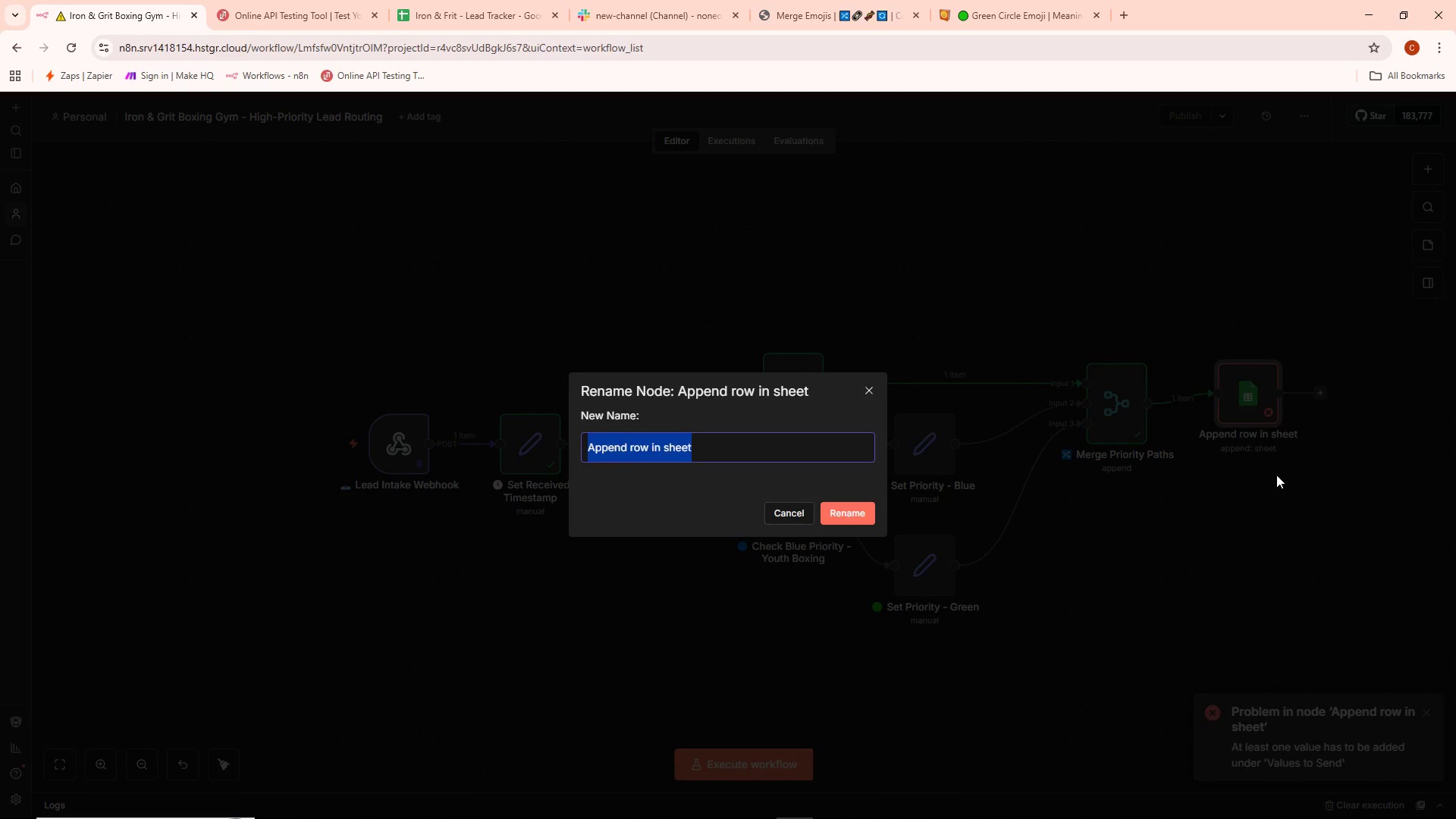 
key(Backspace)
 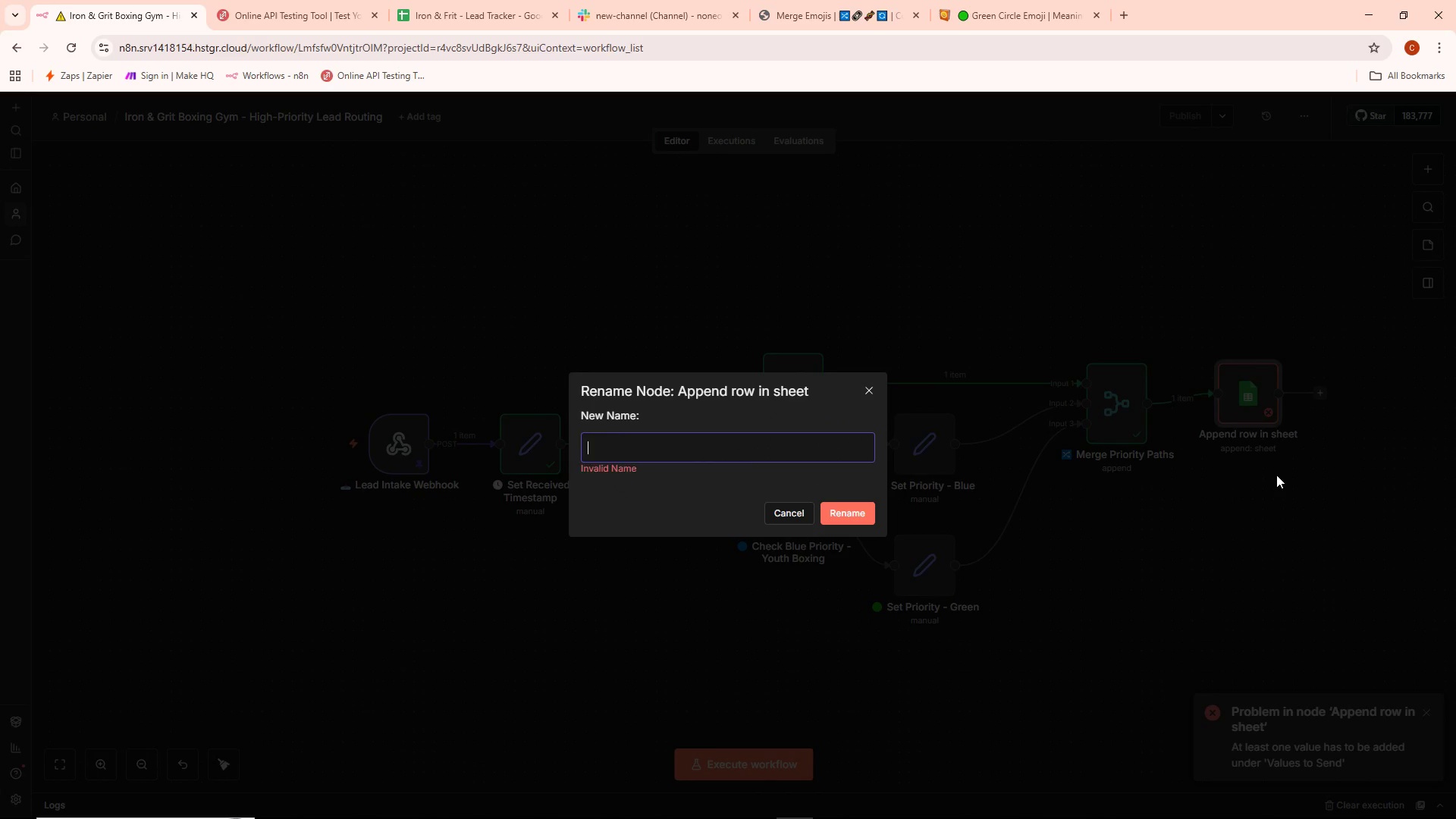 
key(Control+ControlLeft)
 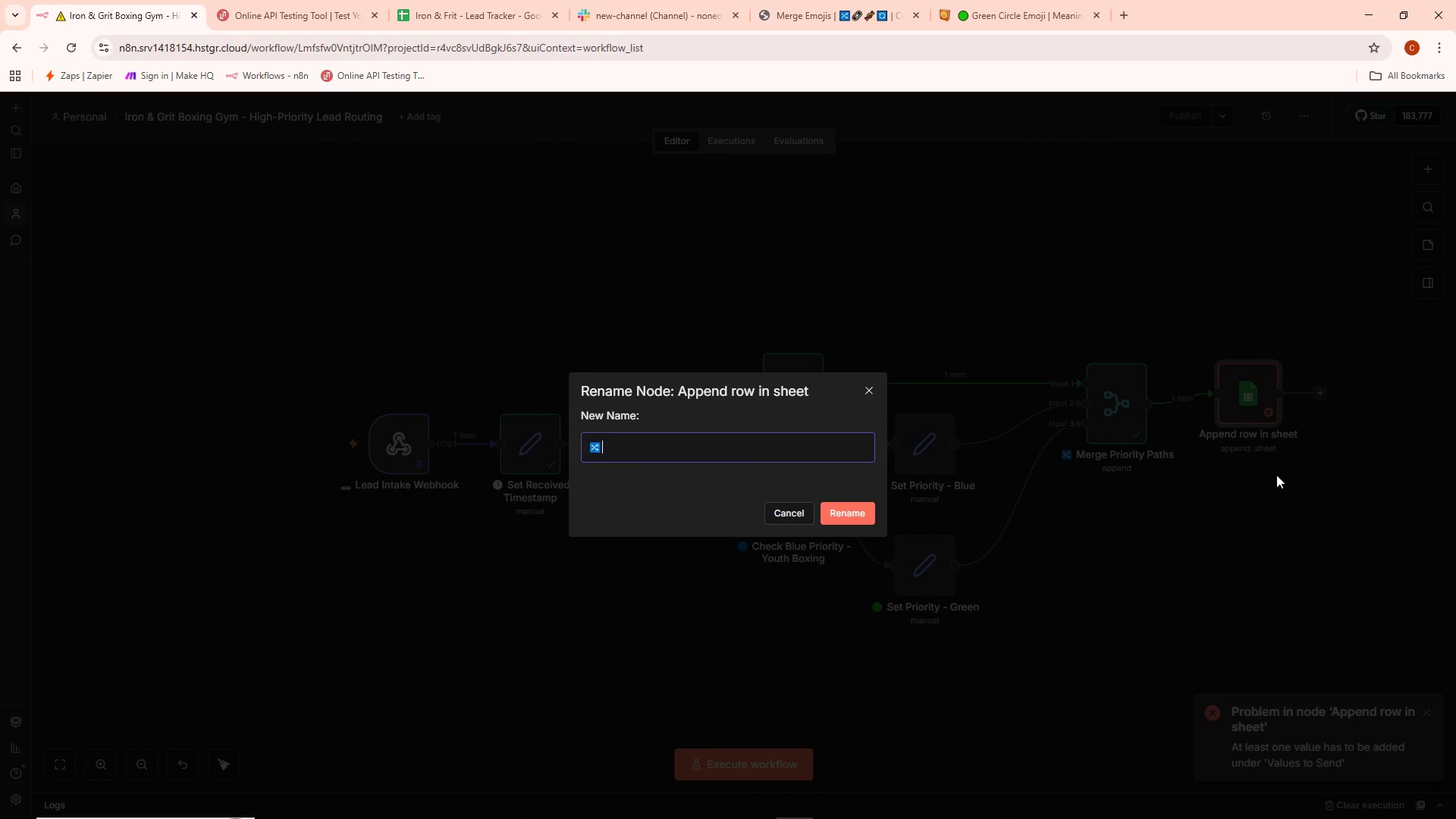 
key(Control+V)
 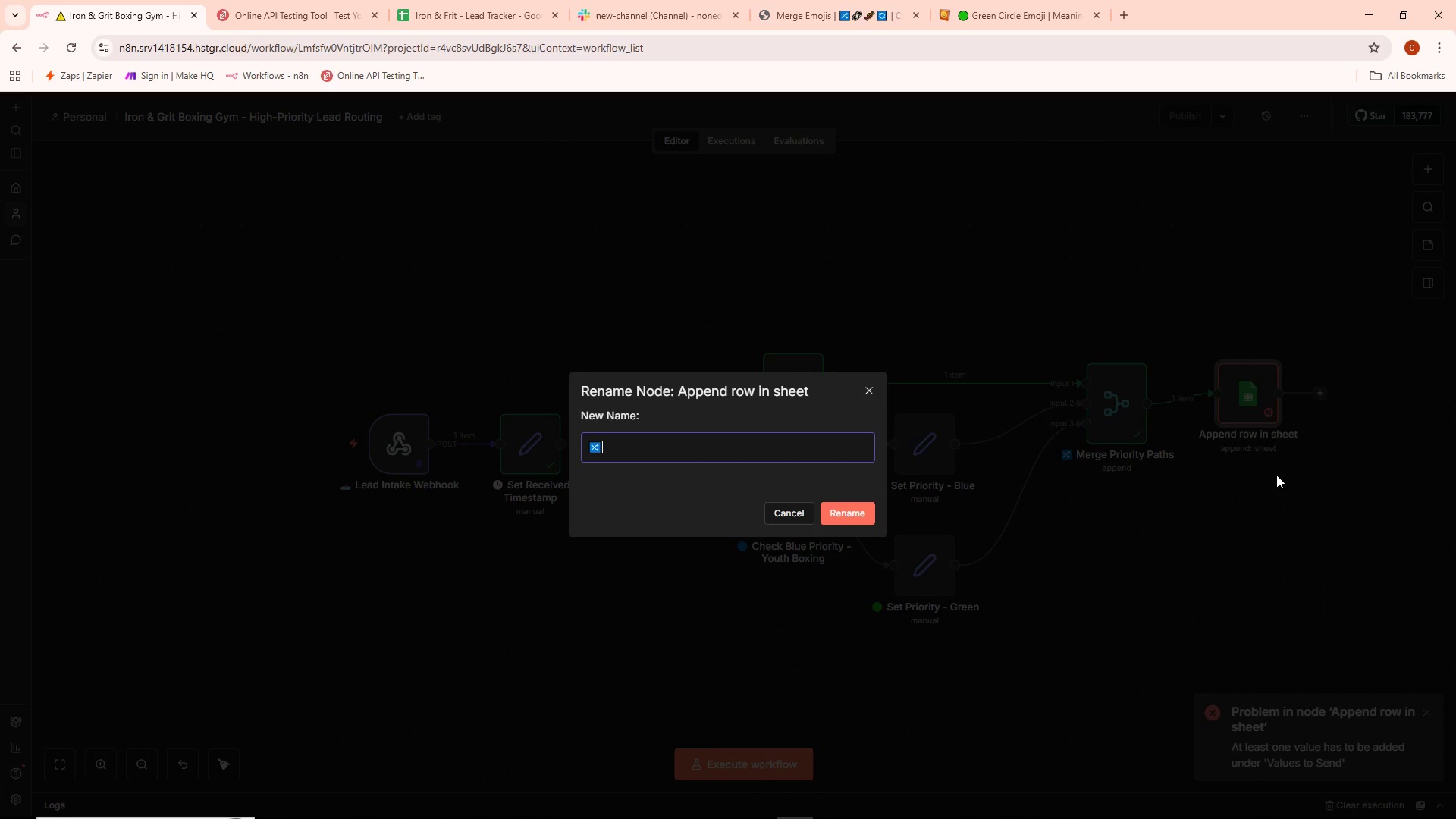 
key(Backspace)
 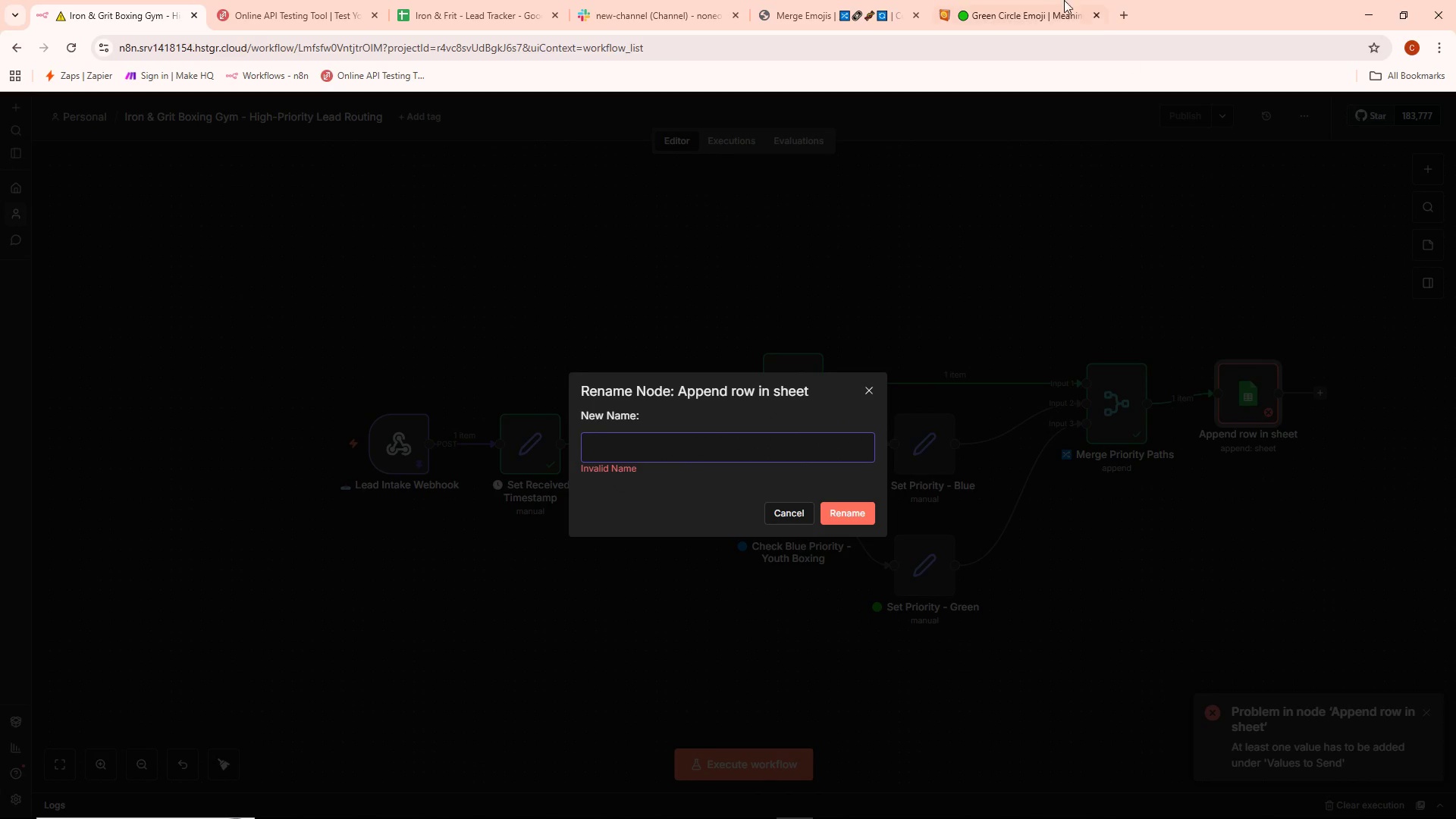 
left_click([823, 5])
 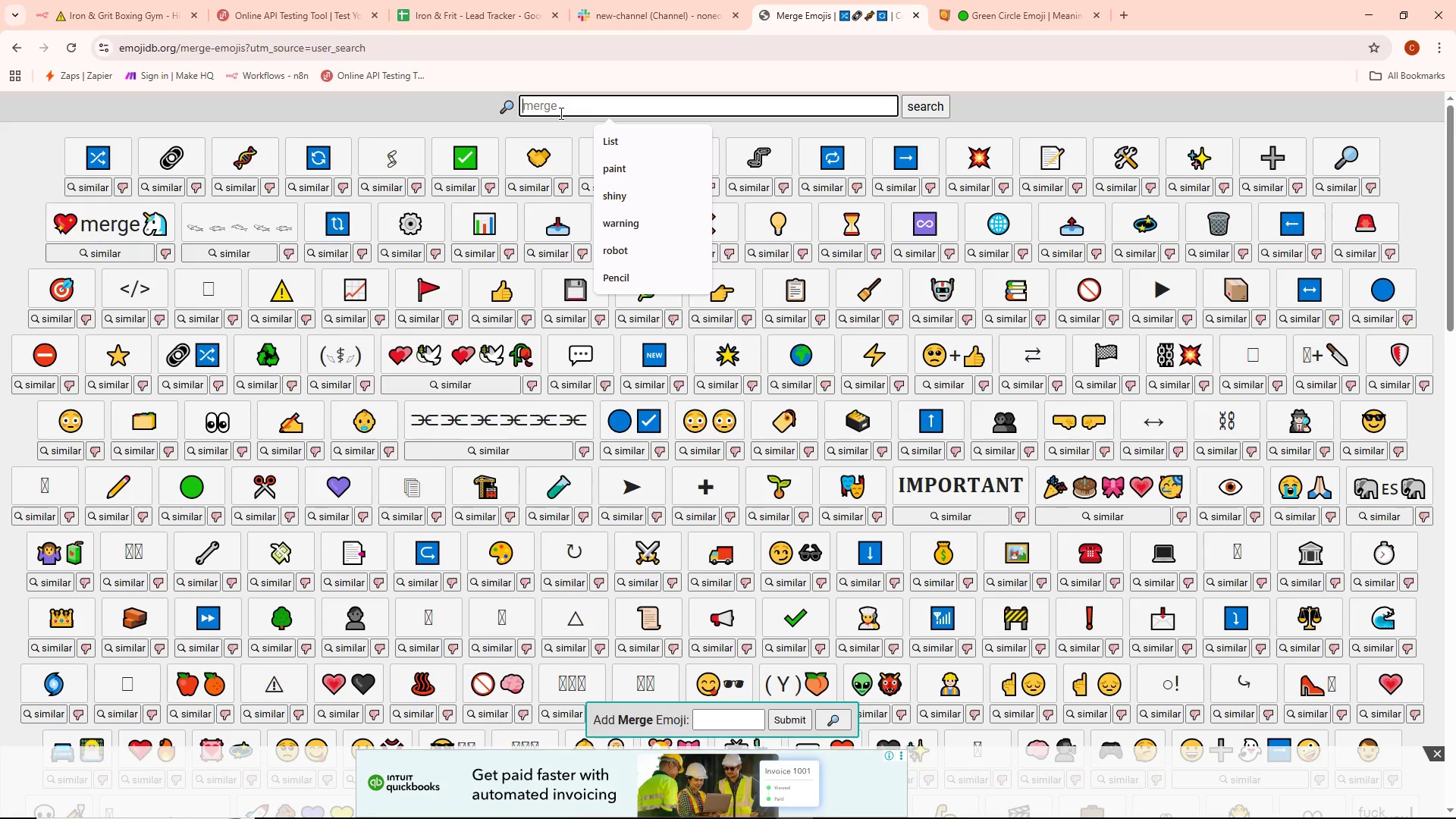 
type(data)
 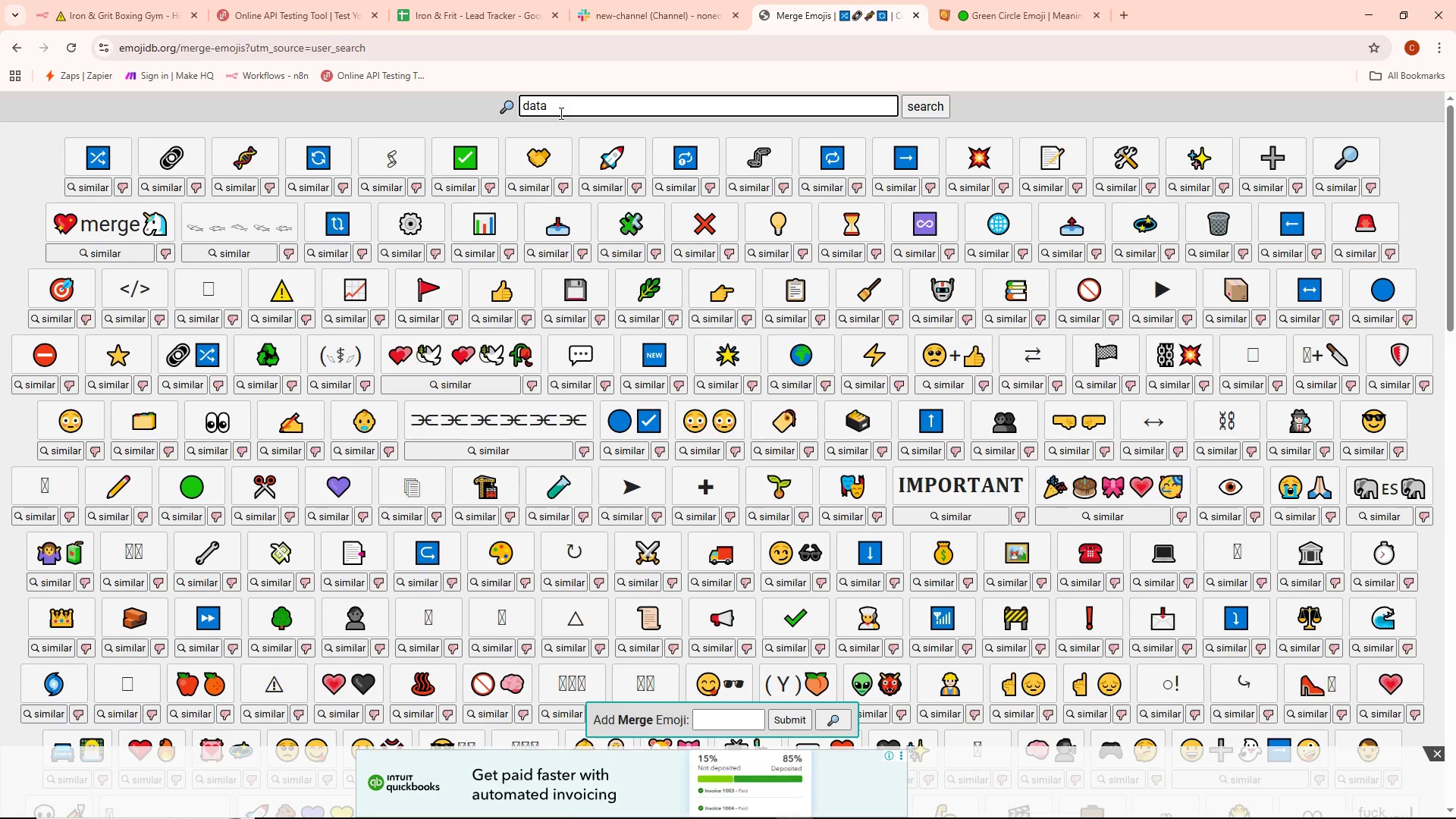 
key(Enter)
 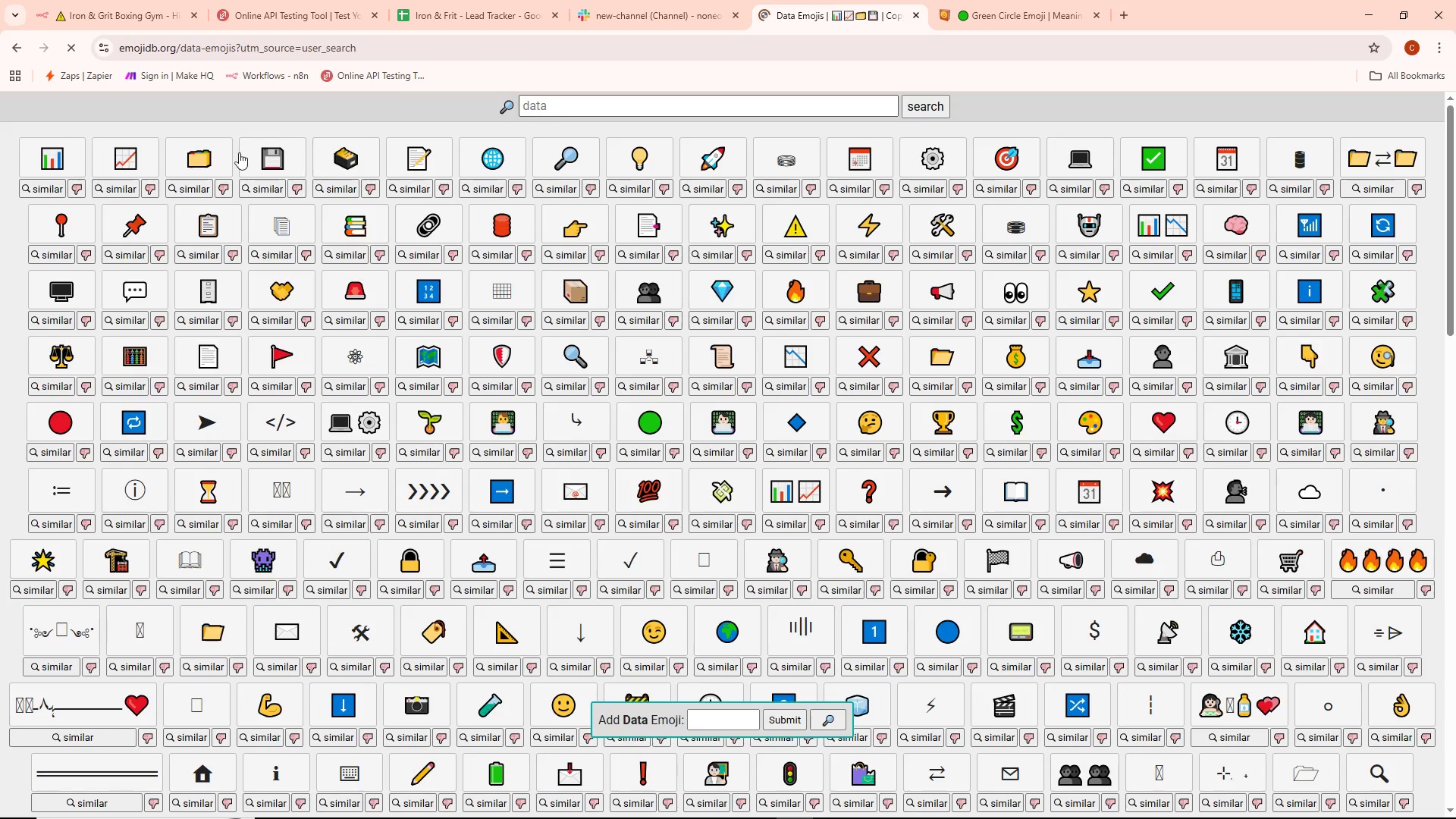 
left_click([64, 143])
 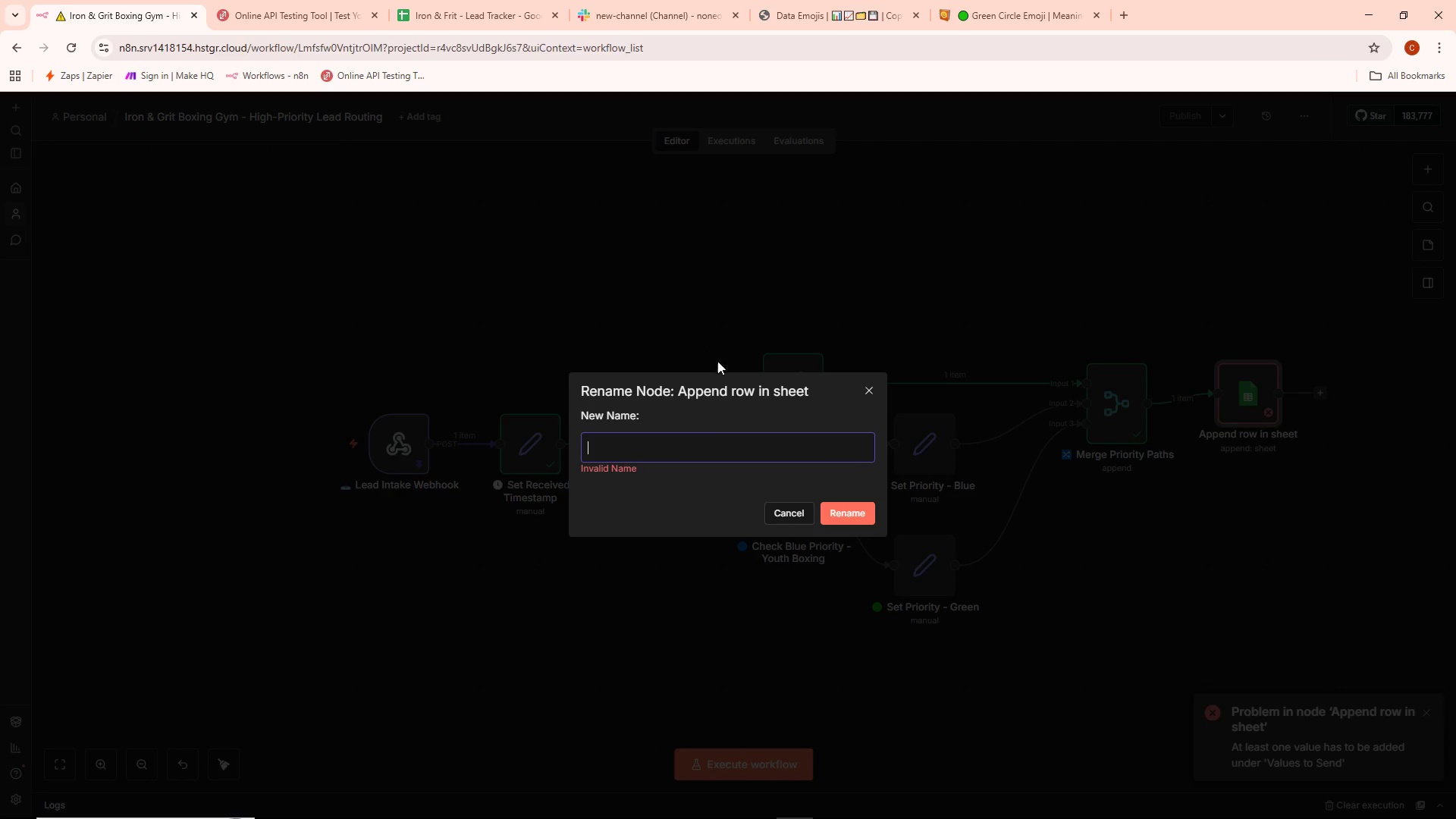 
key(Control+ControlLeft)
 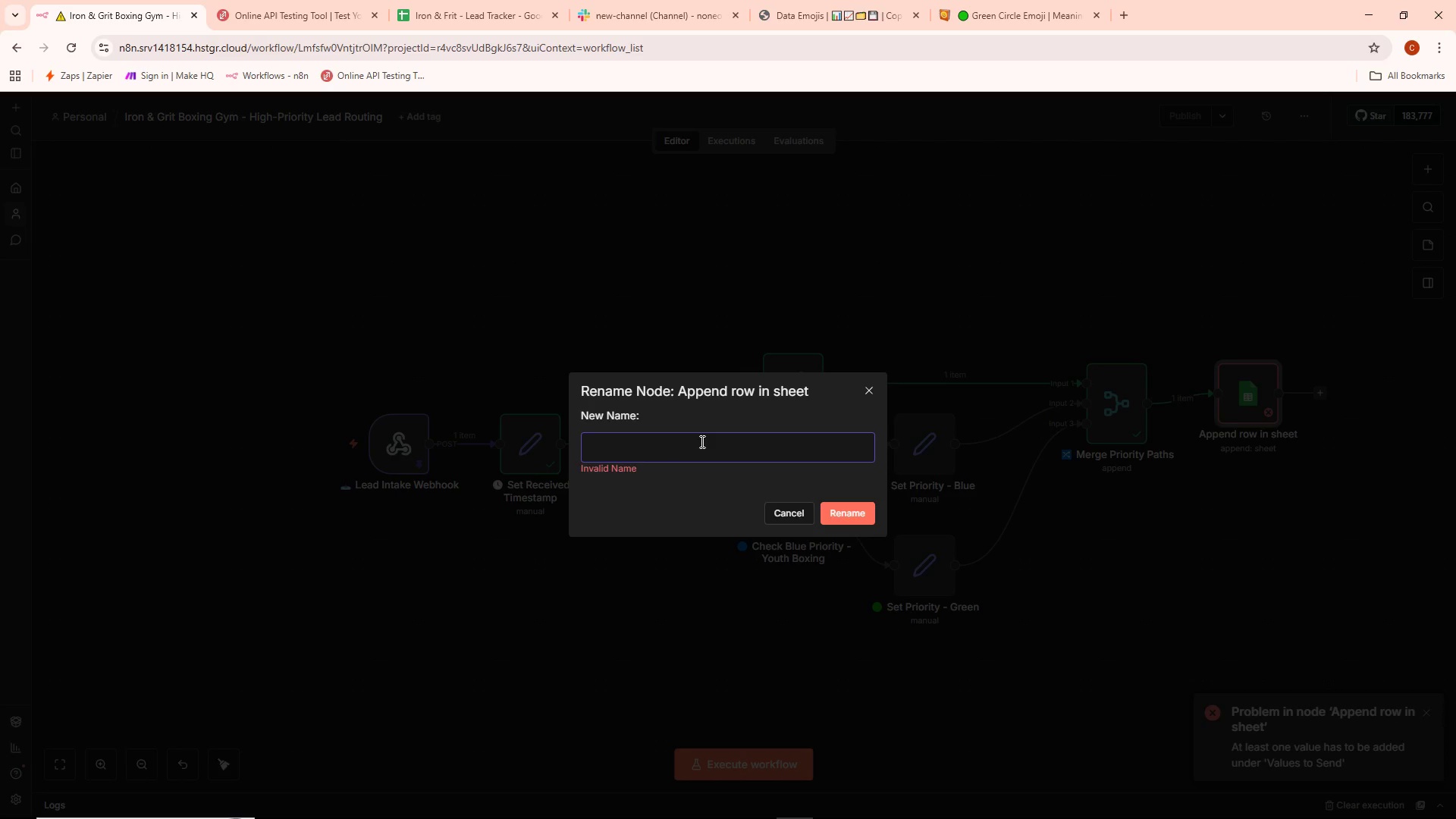 
key(Control+V)
 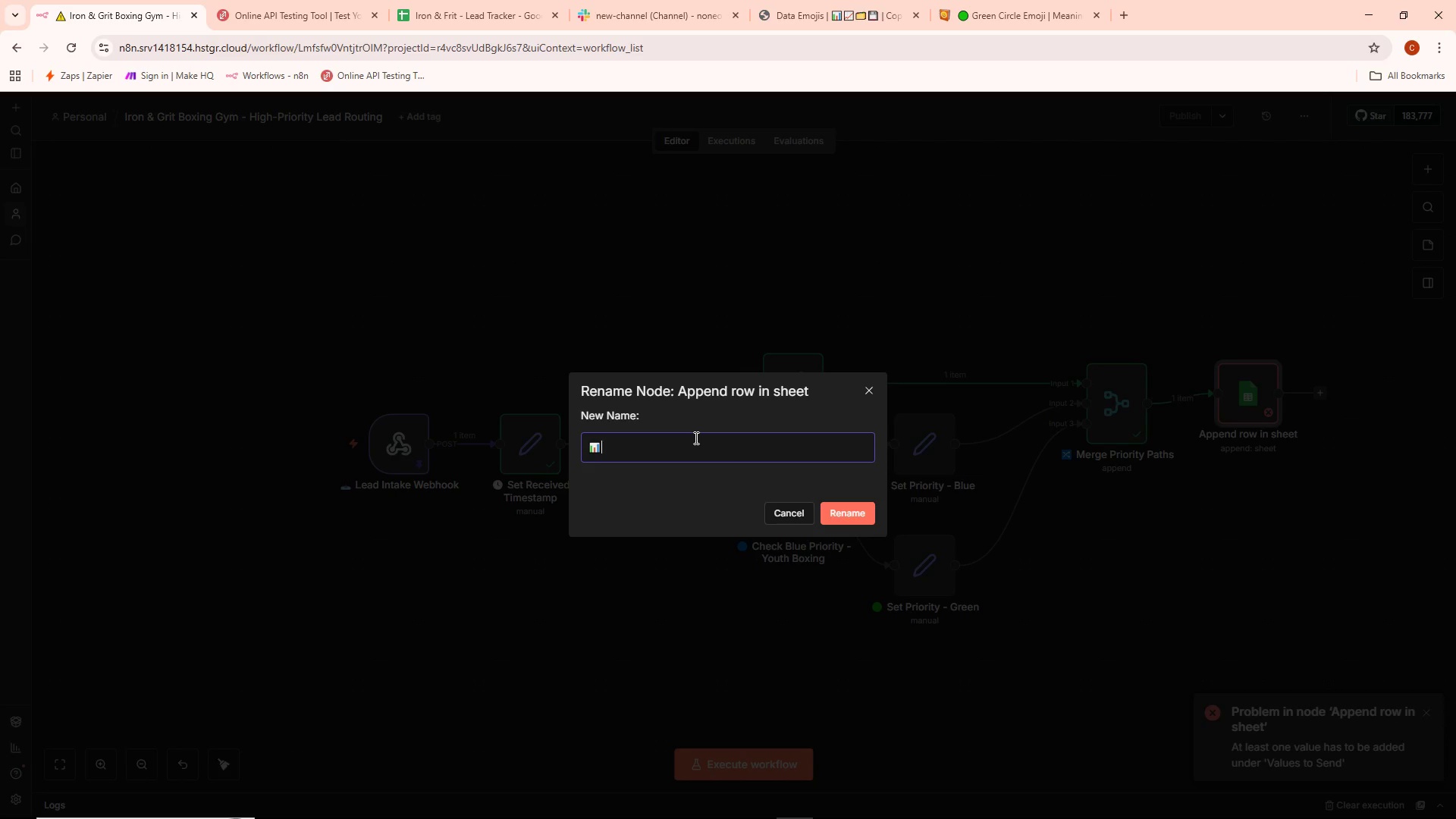 
type( Append Leaad)
key(Backspace)
key(Backspace)
type(d to Google Sheet)
 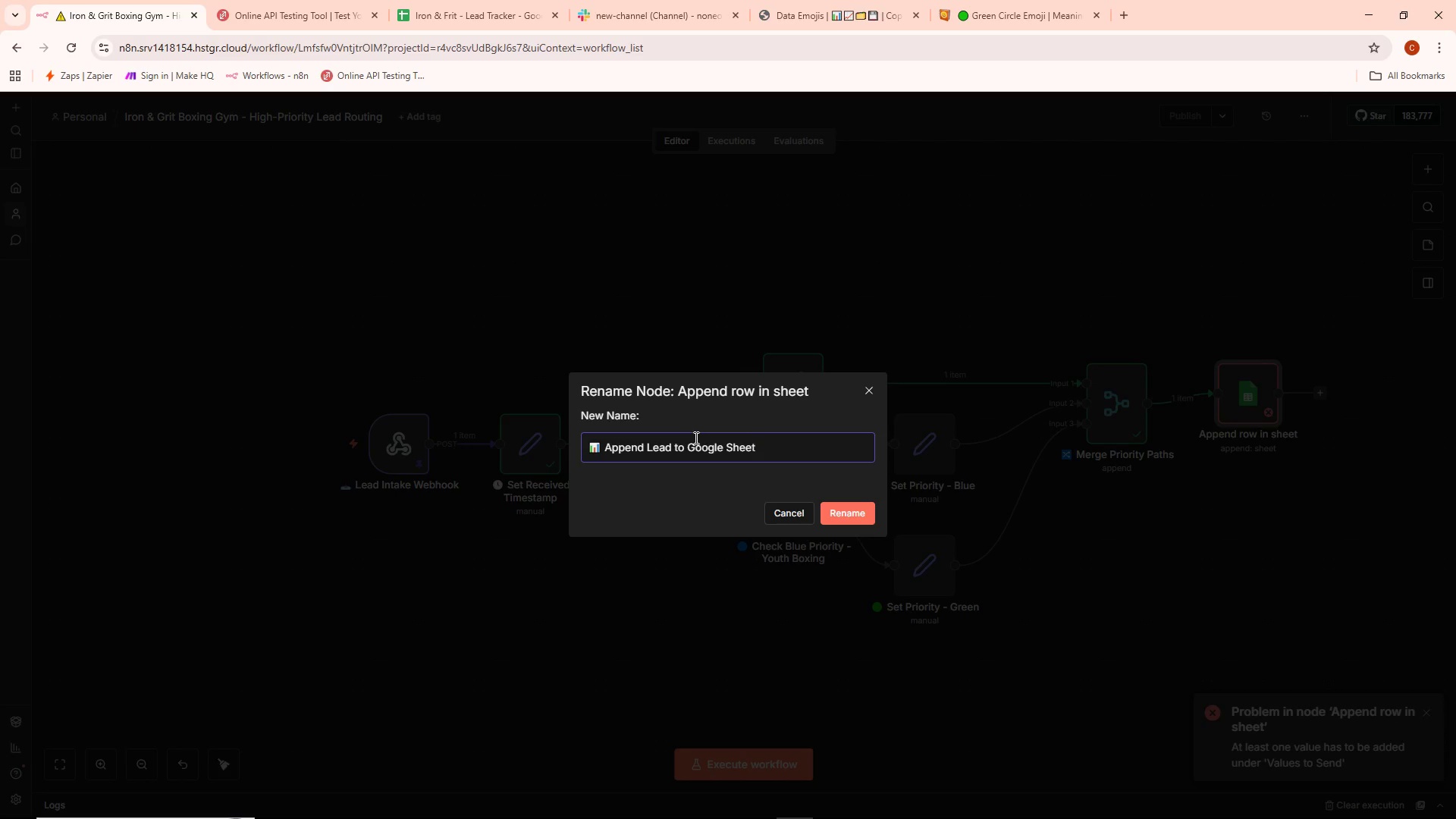 
left_click([854, 511])
 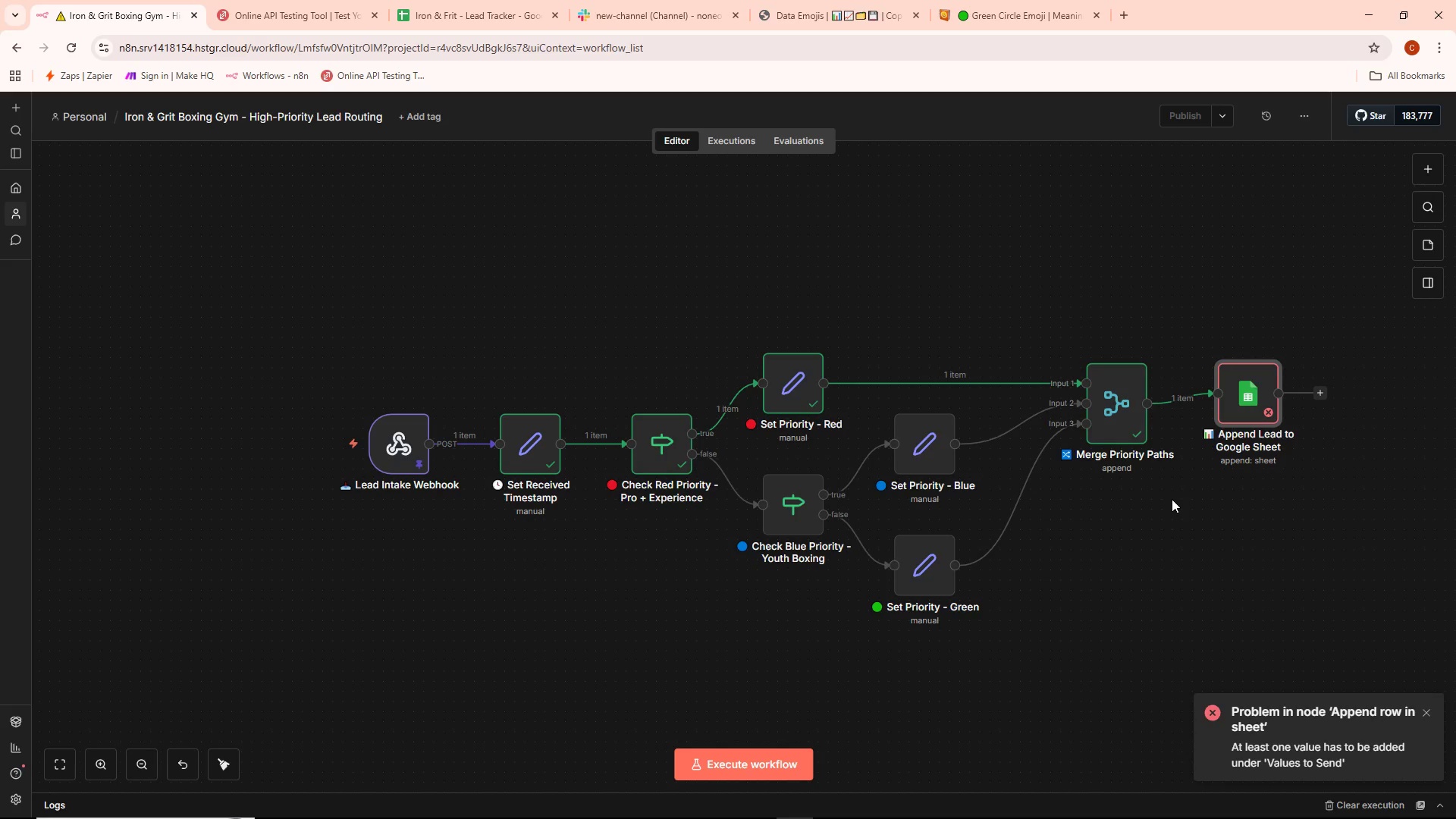 
wait(11.62)
 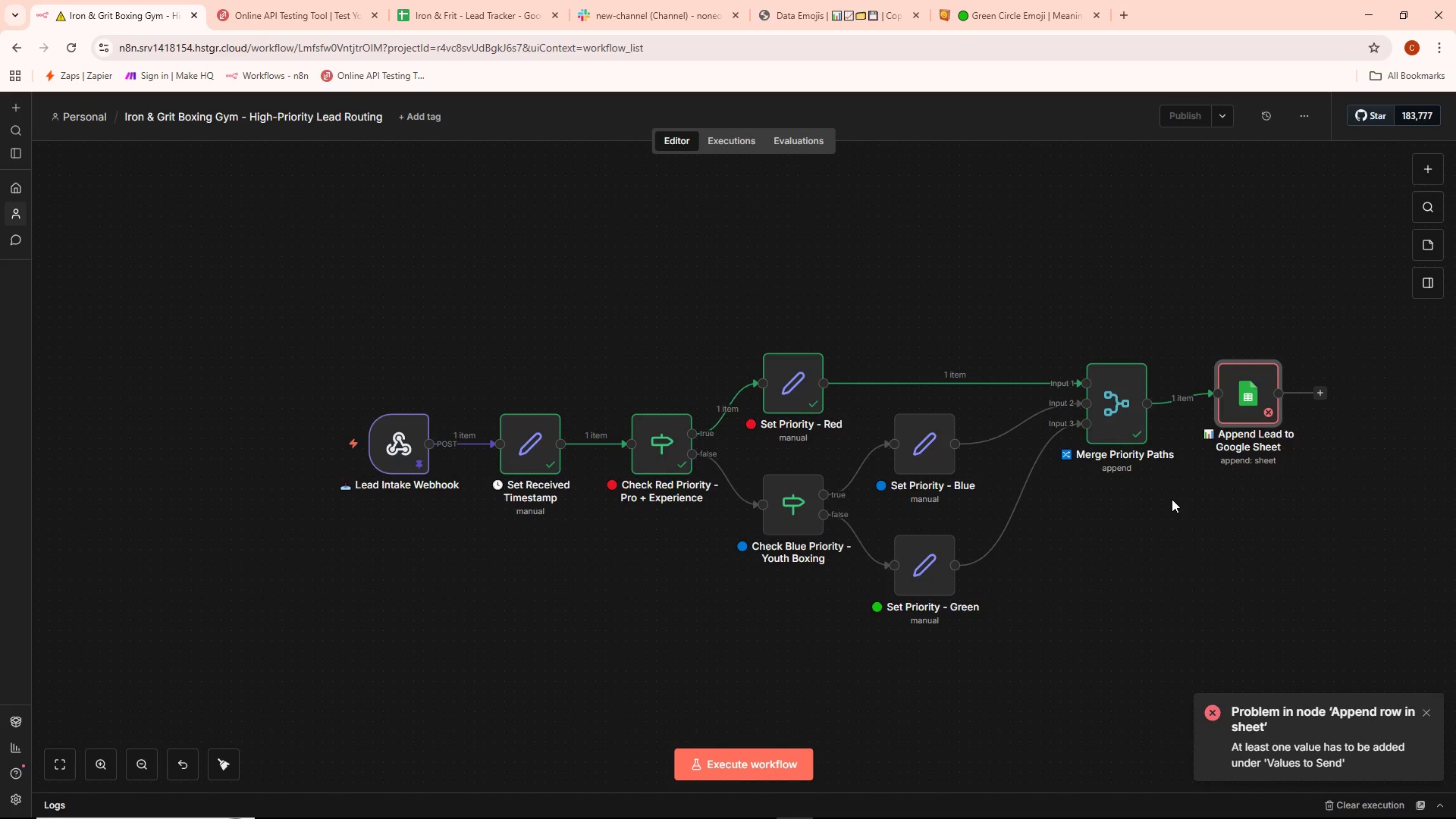 
right_click([1253, 405])
 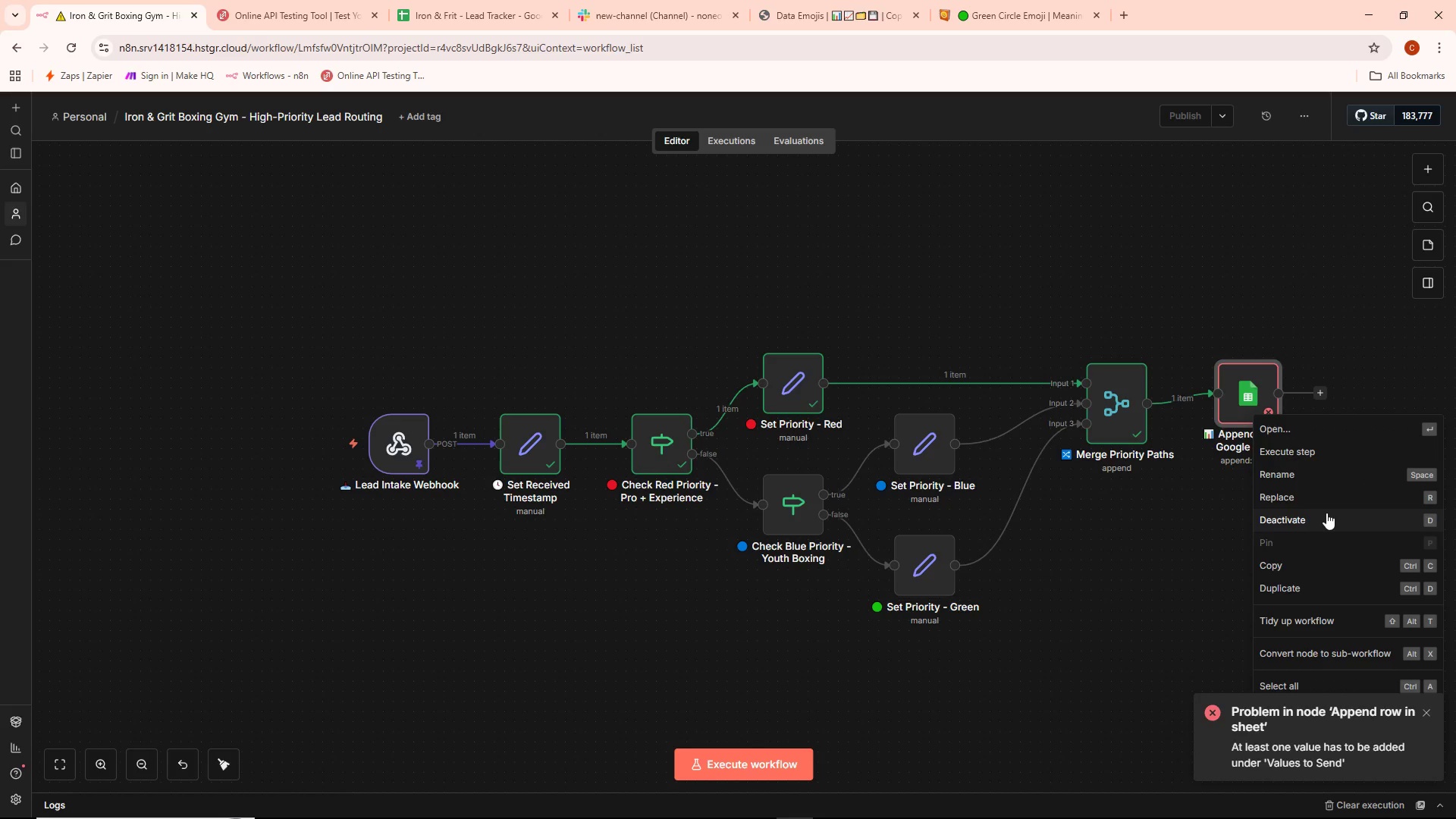 
scroll: coordinate [1326, 513], scroll_direction: down, amount: 1.0
 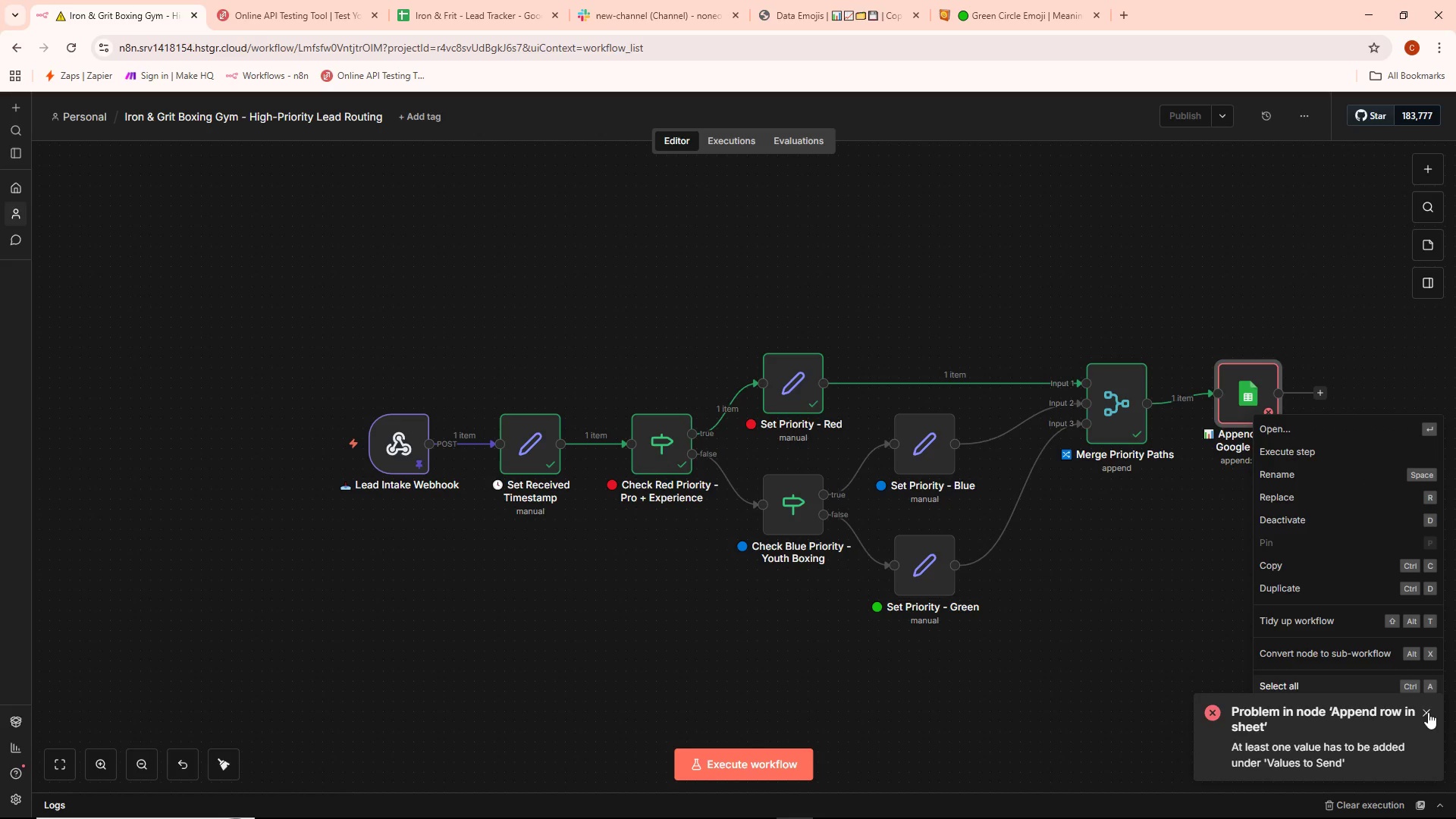 
left_click([1429, 711])
 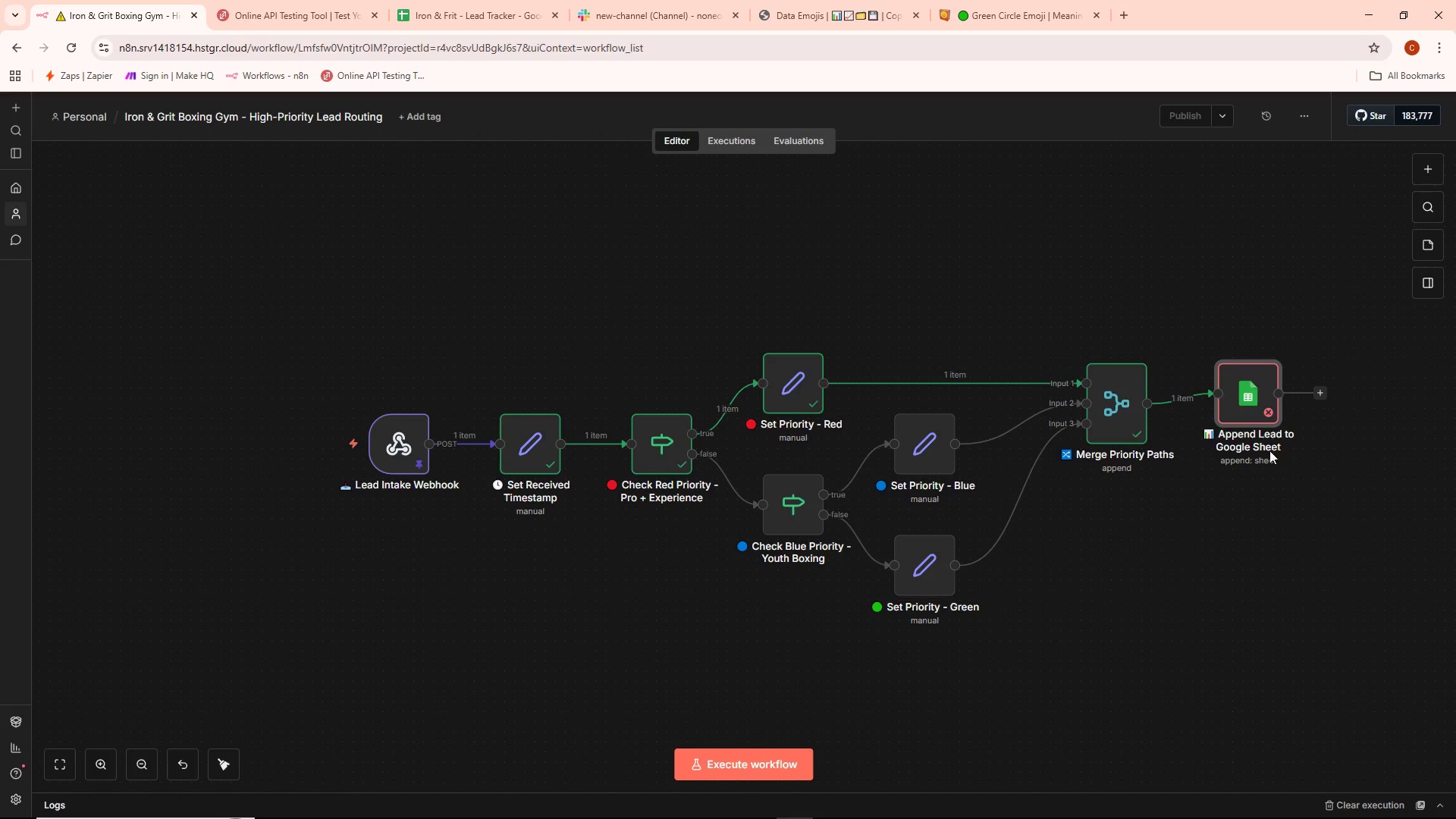 
right_click([1243, 394])
 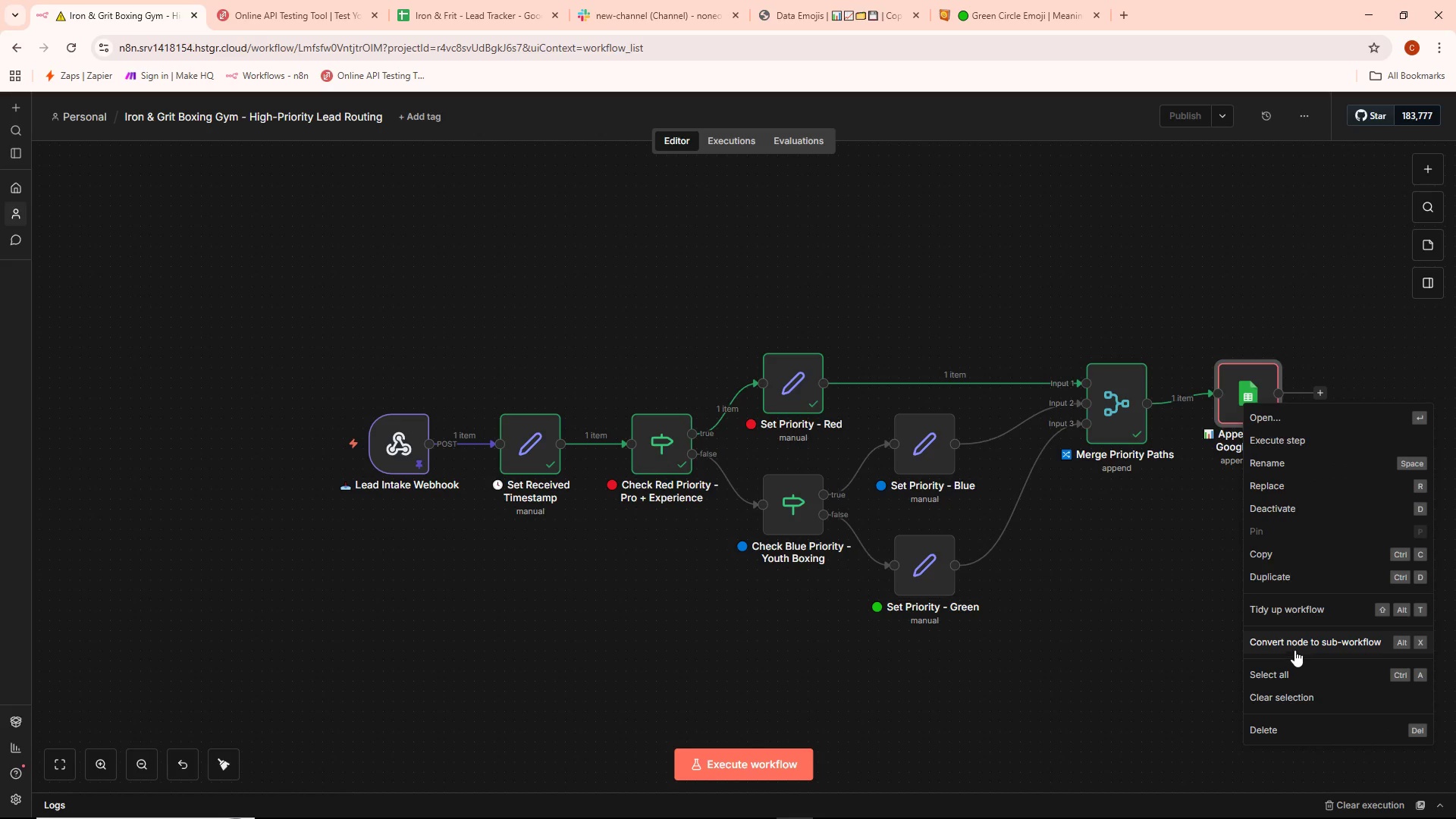 
wait(9.25)
 